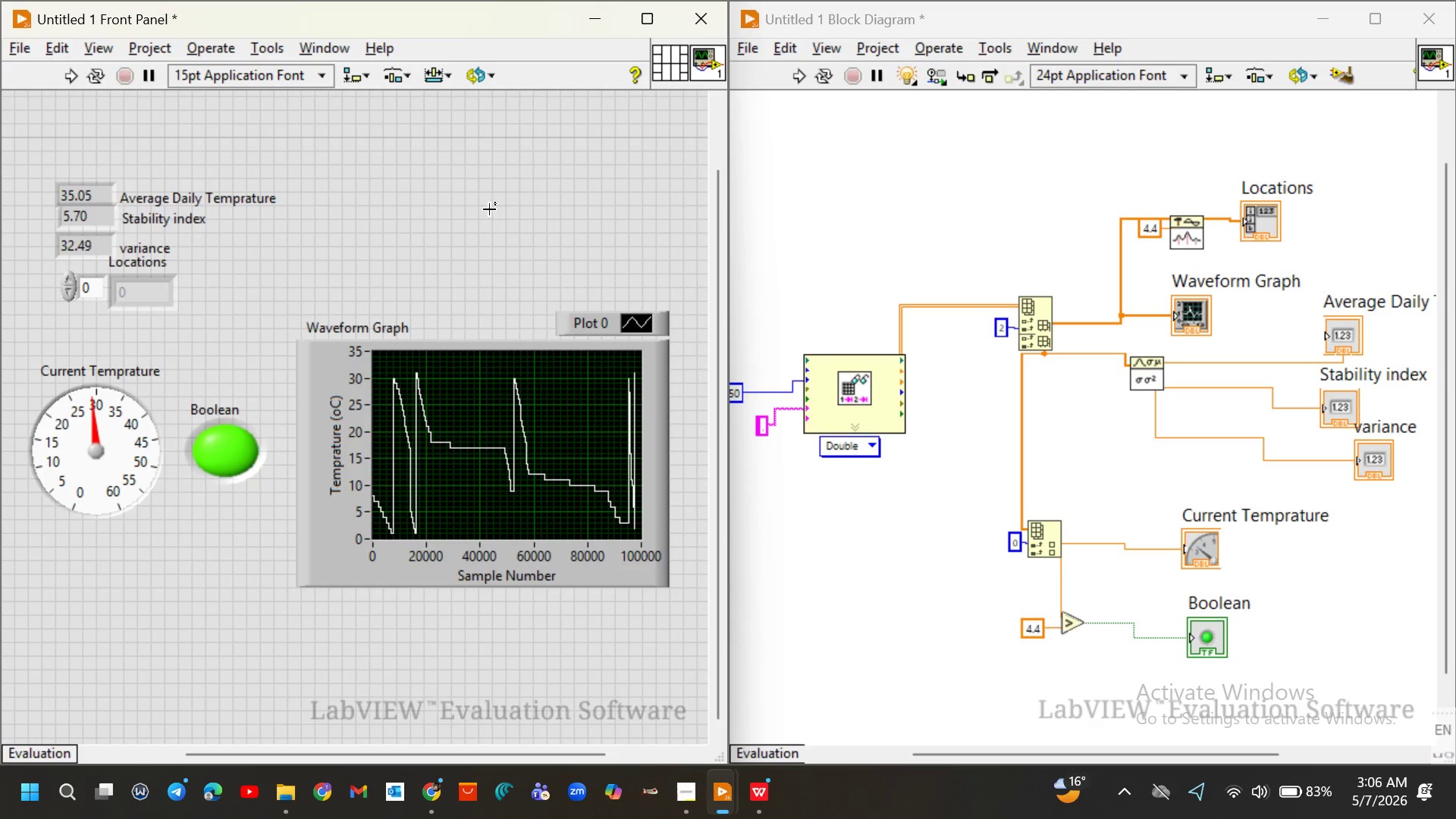 
hold_key(key=ControlLeft, duration=0.73)
scroll: coordinate [1134, 381], scroll_direction: down, amount: 10.0
 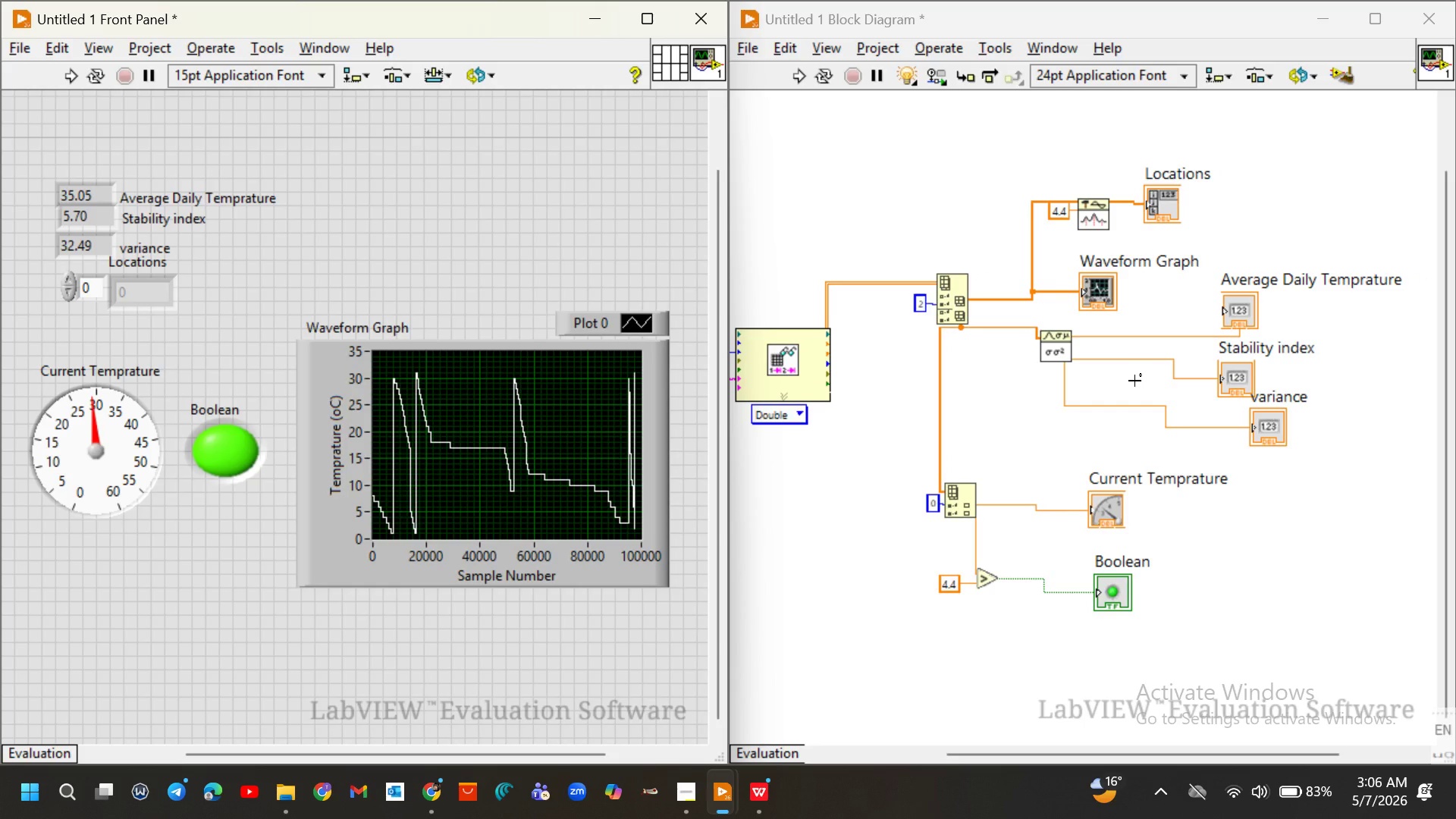 
wait(18.23)
 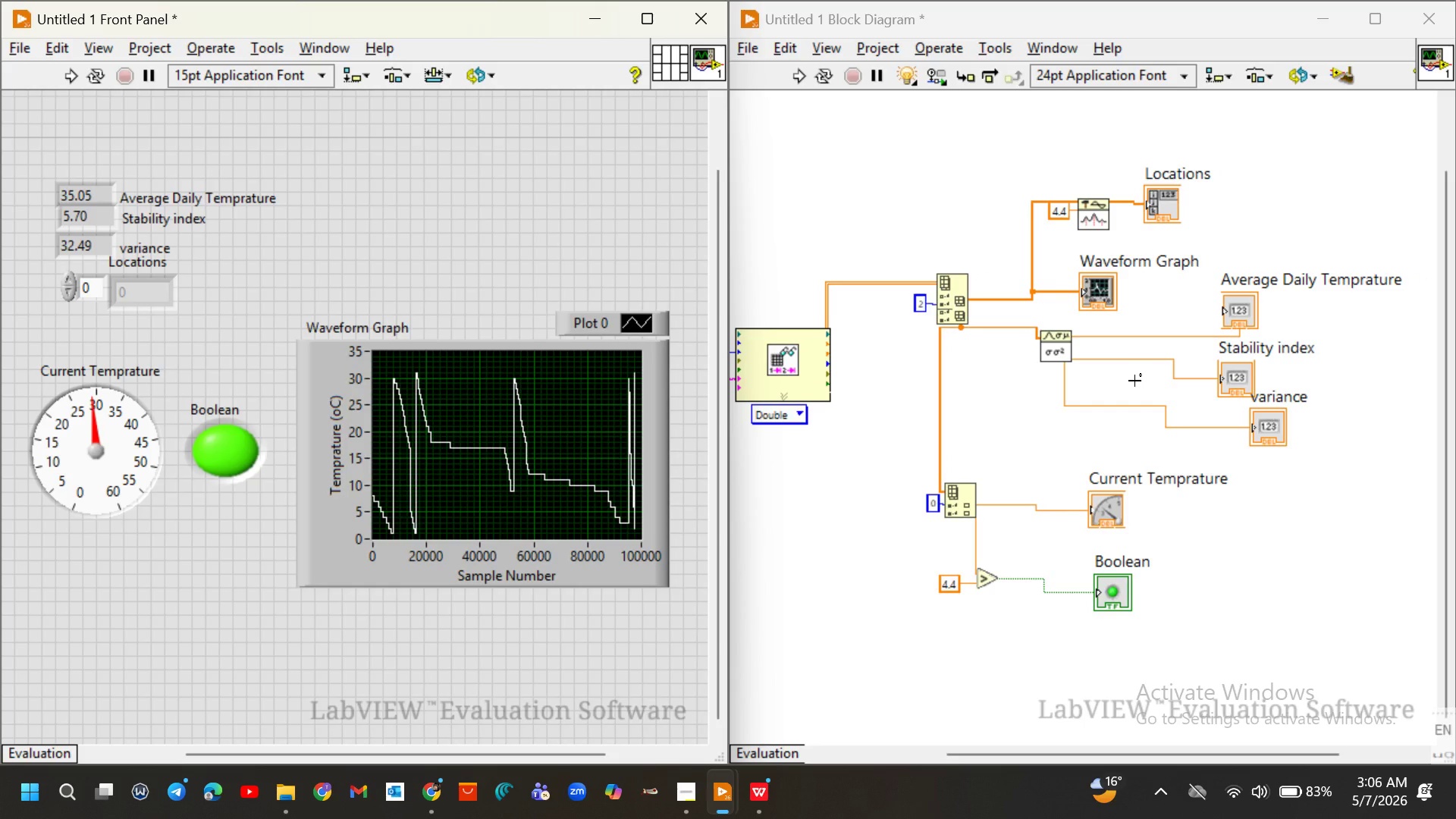 
left_click([795, 77])
 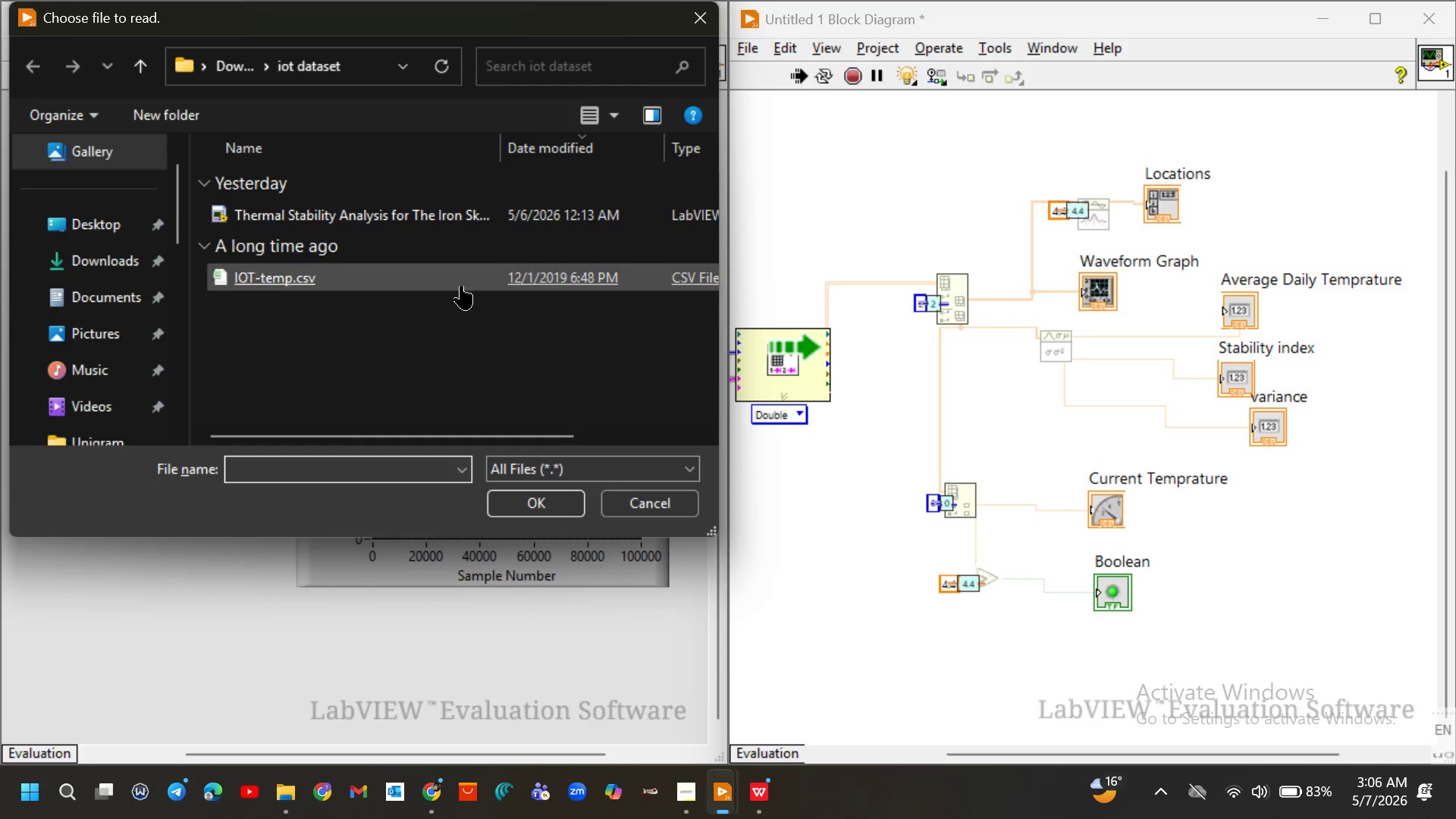 
left_click([390, 286])
 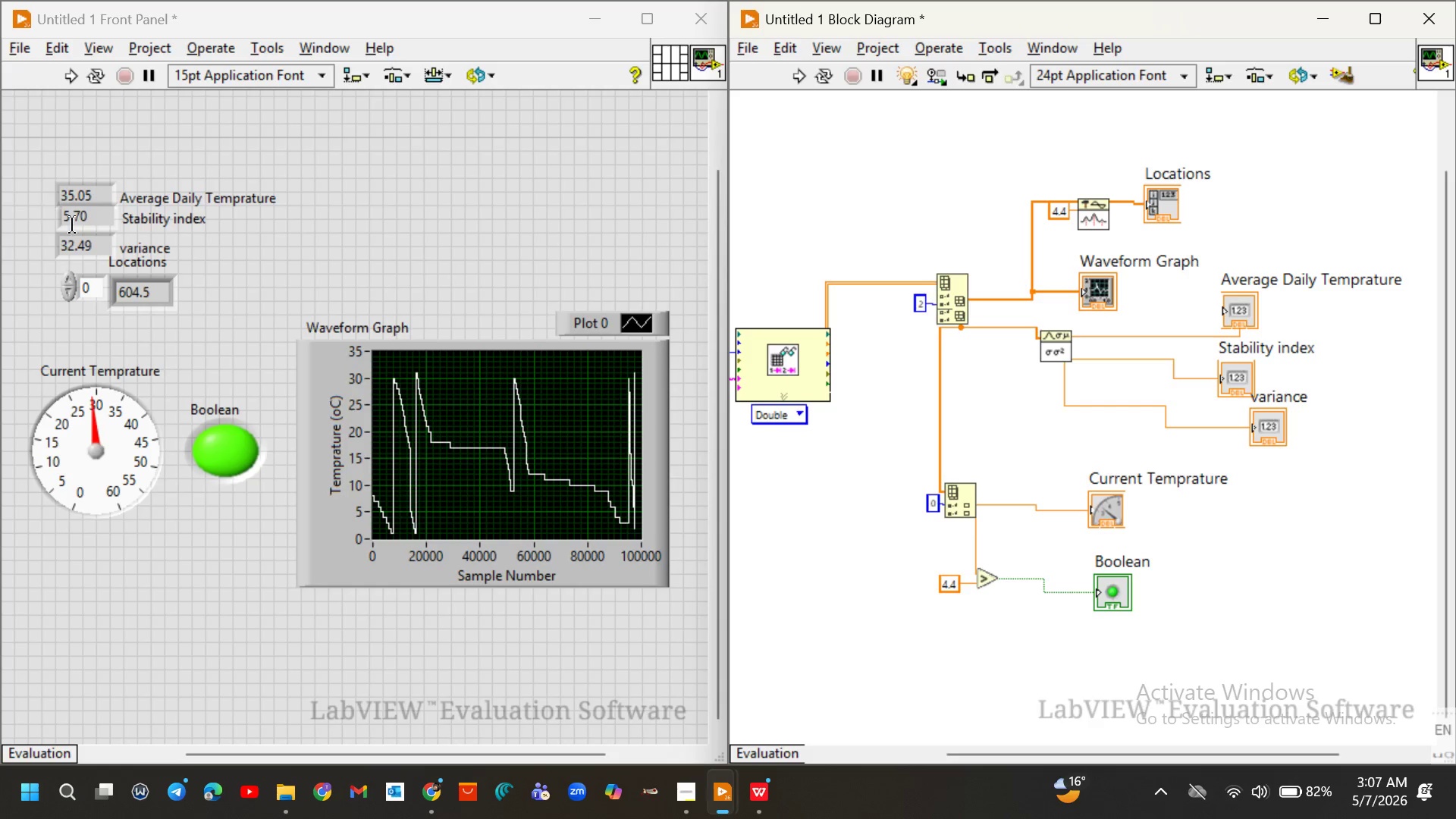 
wait(25.02)
 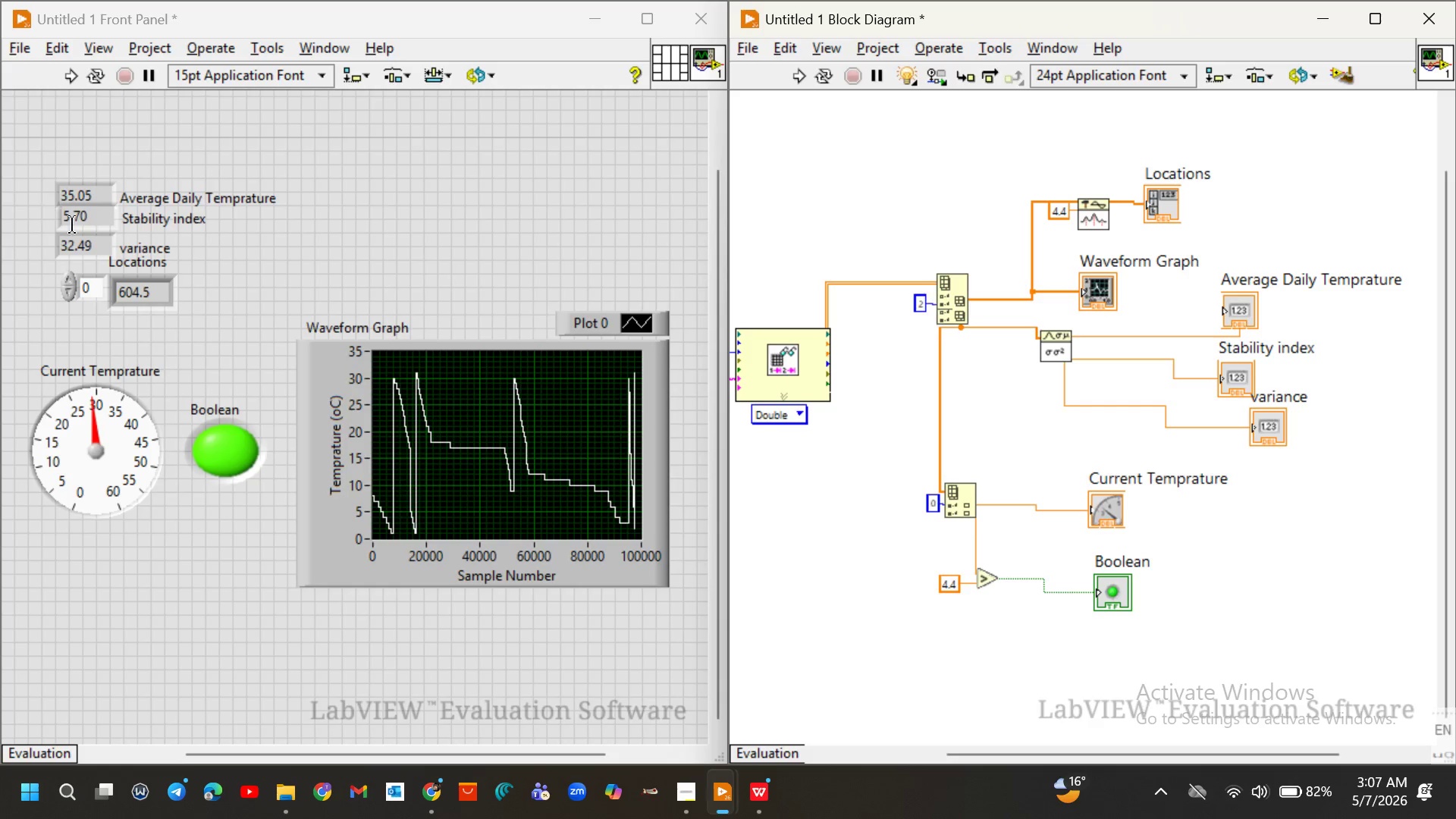 
left_click_drag(start_coordinate=[37, 156], to_coordinate=[187, 325])
 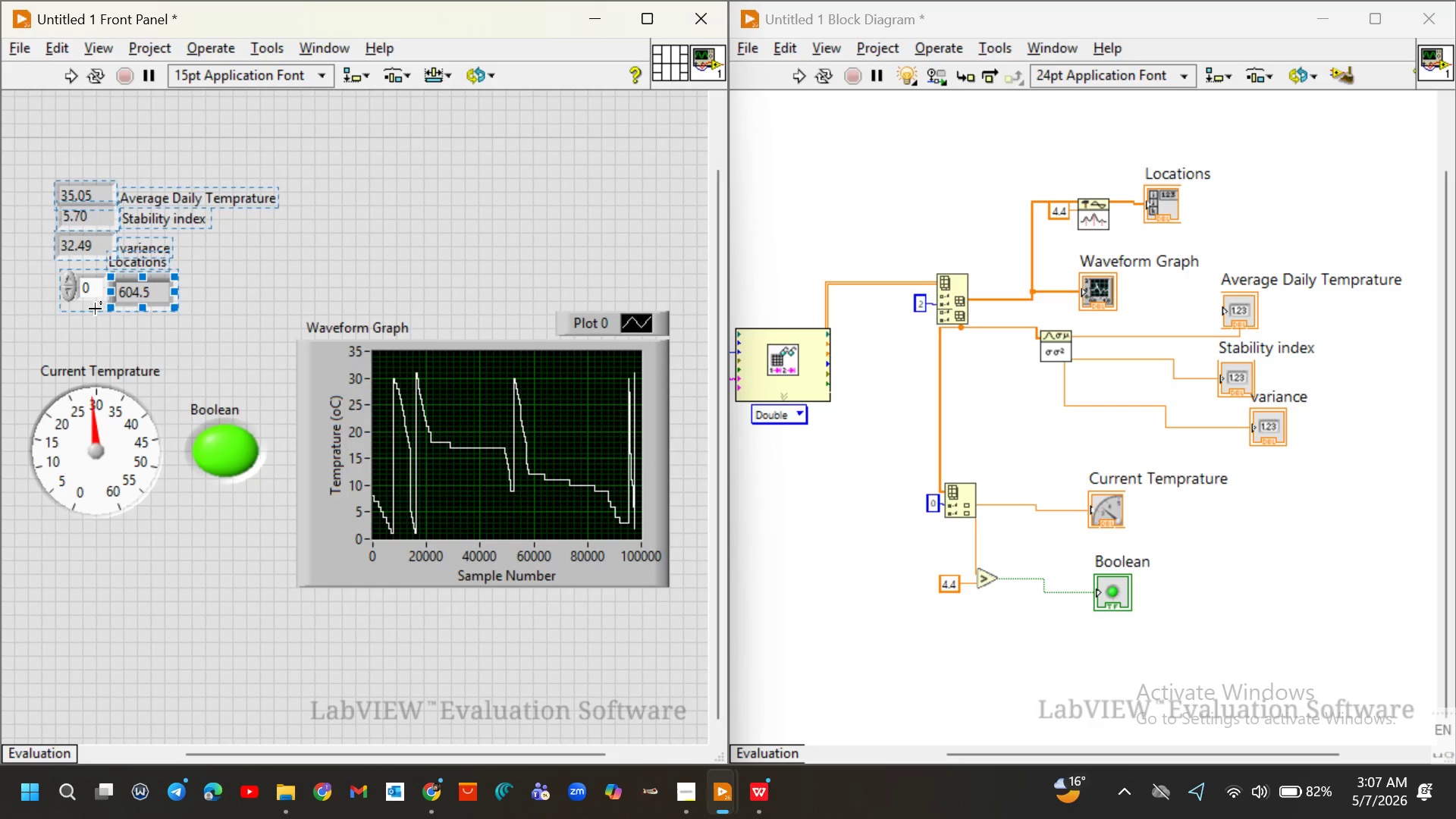 
wait(5.19)
 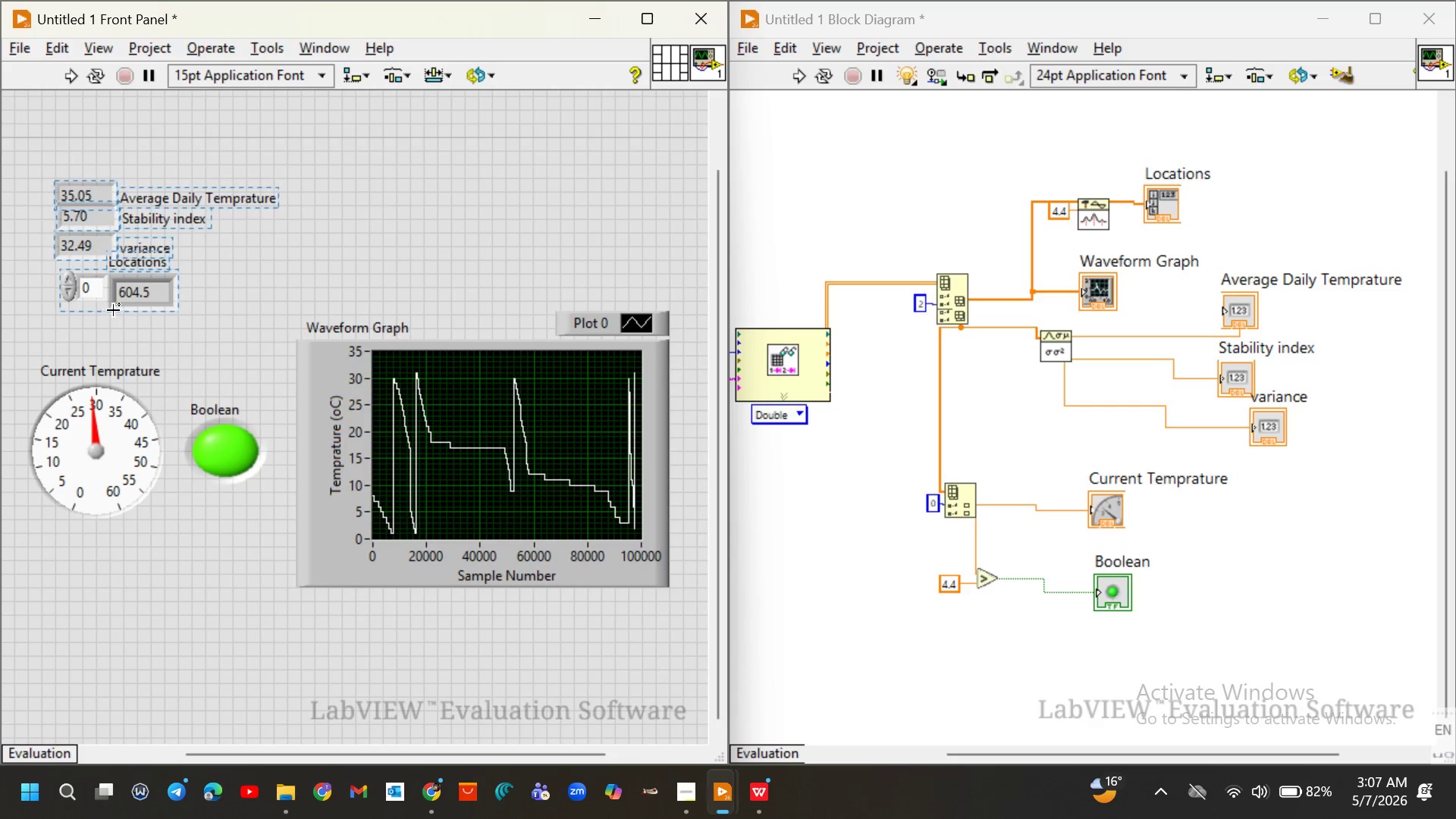 
left_click([93, 131])
 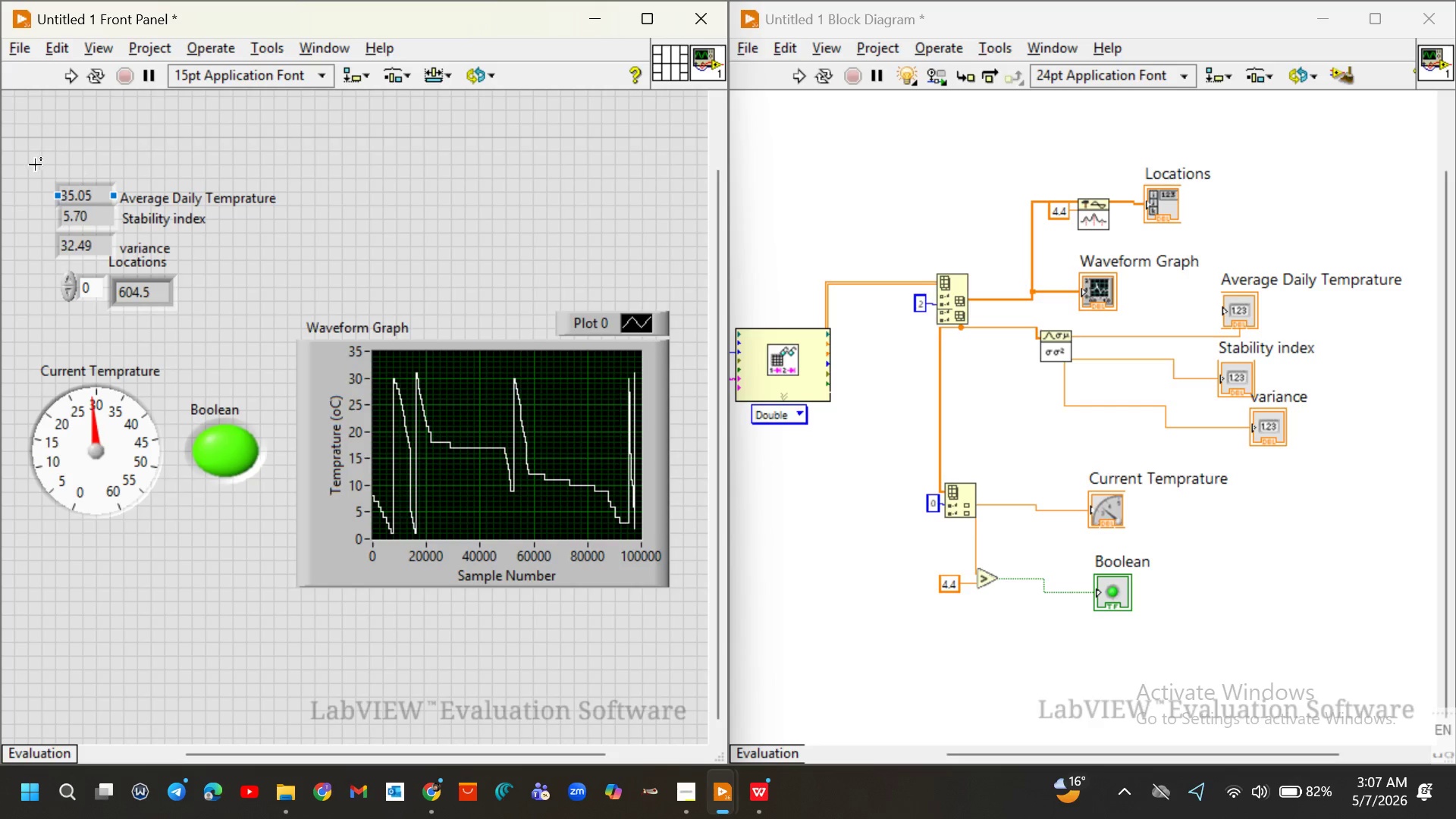 
left_click_drag(start_coordinate=[35, 161], to_coordinate=[185, 193])
 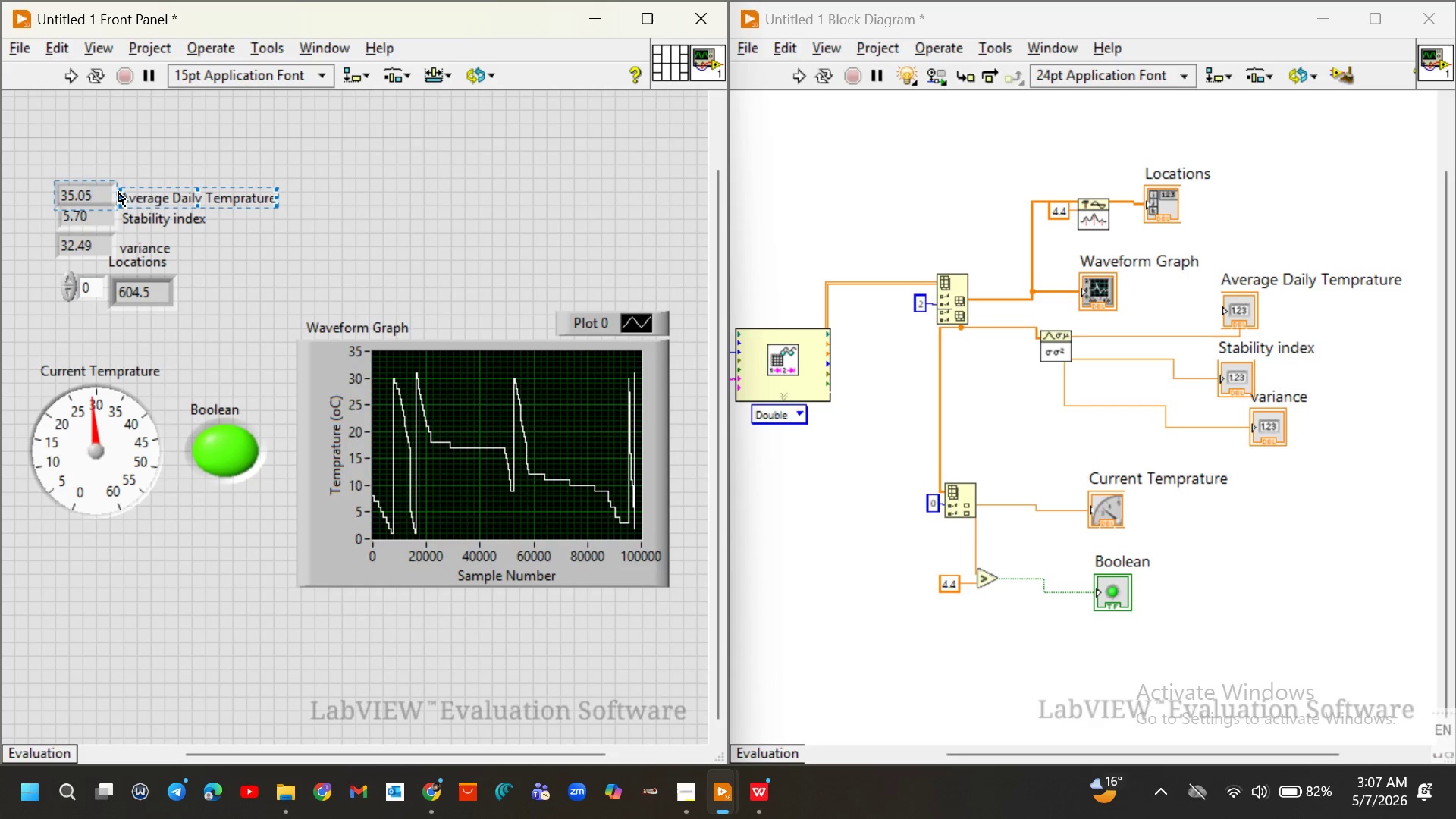 
left_click_drag(start_coordinate=[118, 192], to_coordinate=[112, 162])
 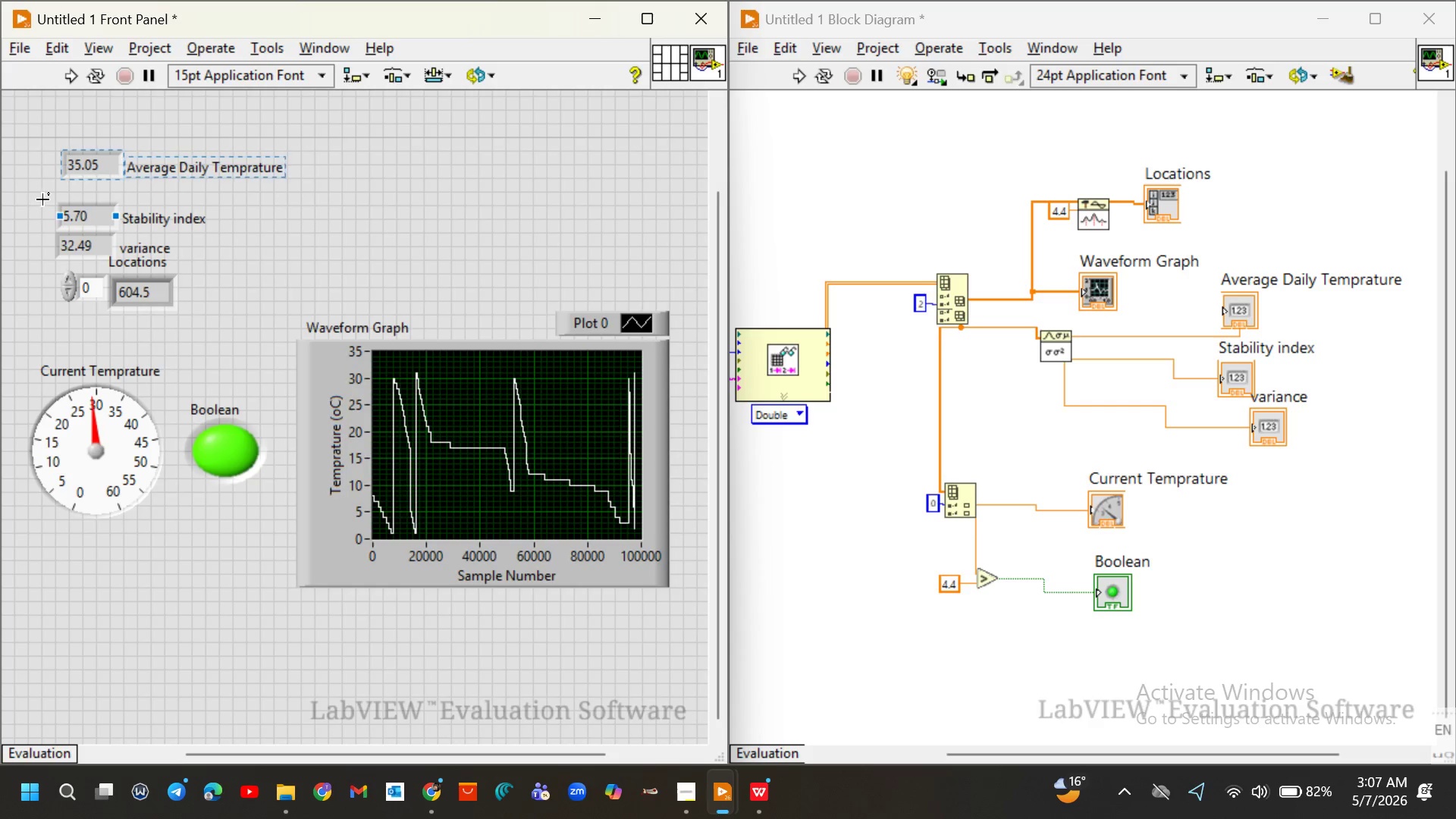 
left_click_drag(start_coordinate=[43, 199], to_coordinate=[160, 214])
 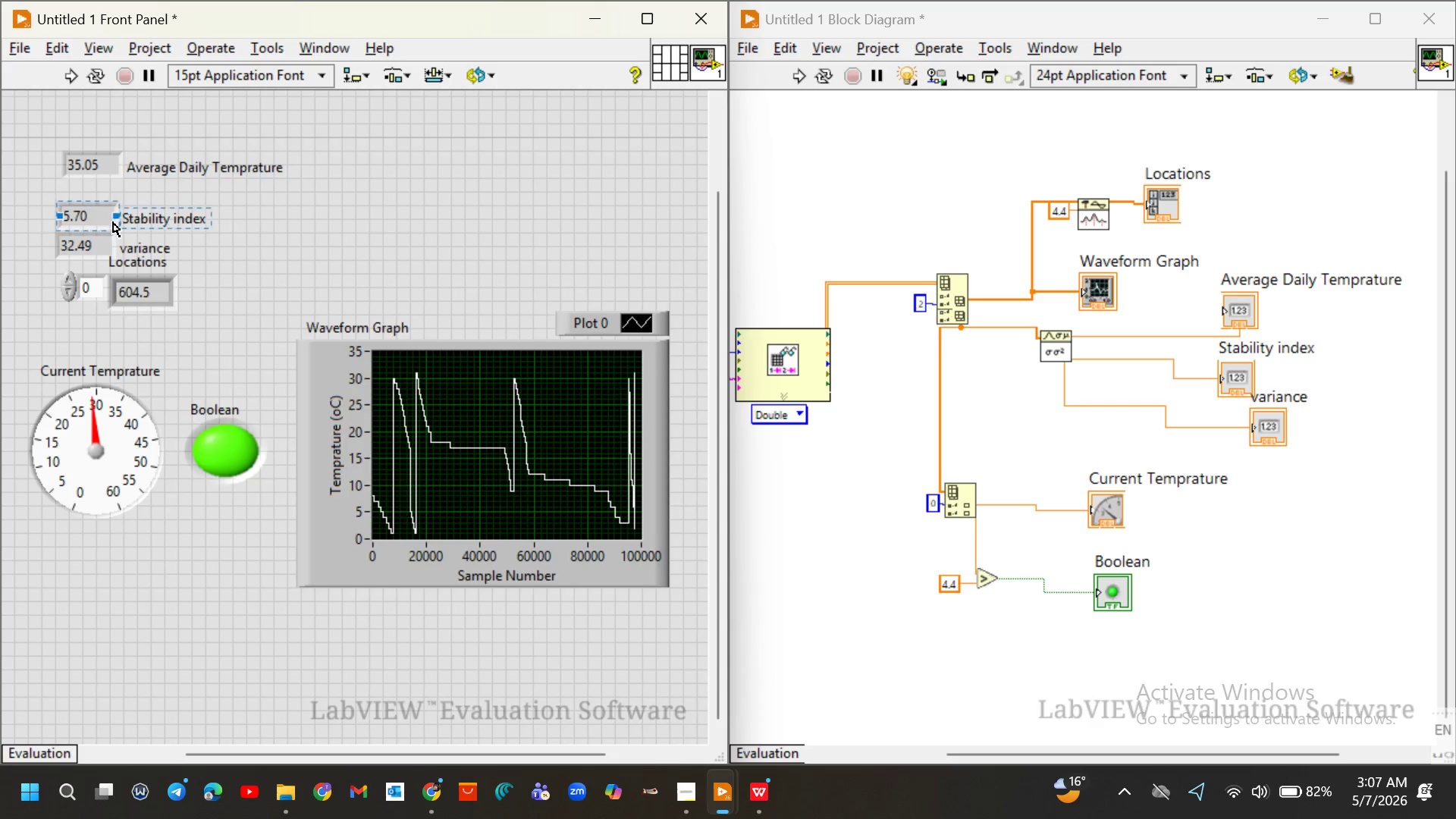 
left_click_drag(start_coordinate=[112, 222], to_coordinate=[110, 208])
 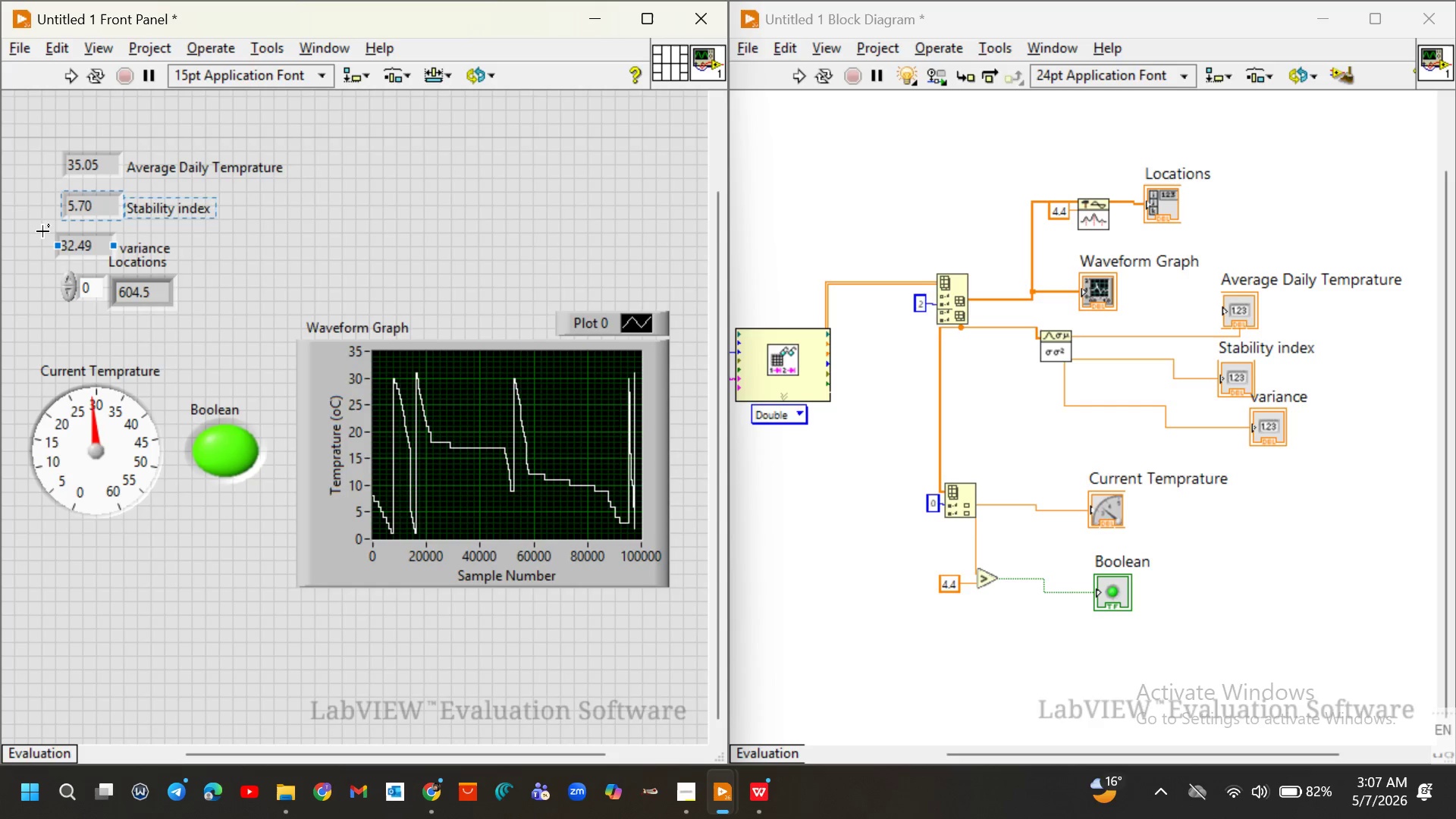 
left_click_drag(start_coordinate=[42, 231], to_coordinate=[138, 249])
 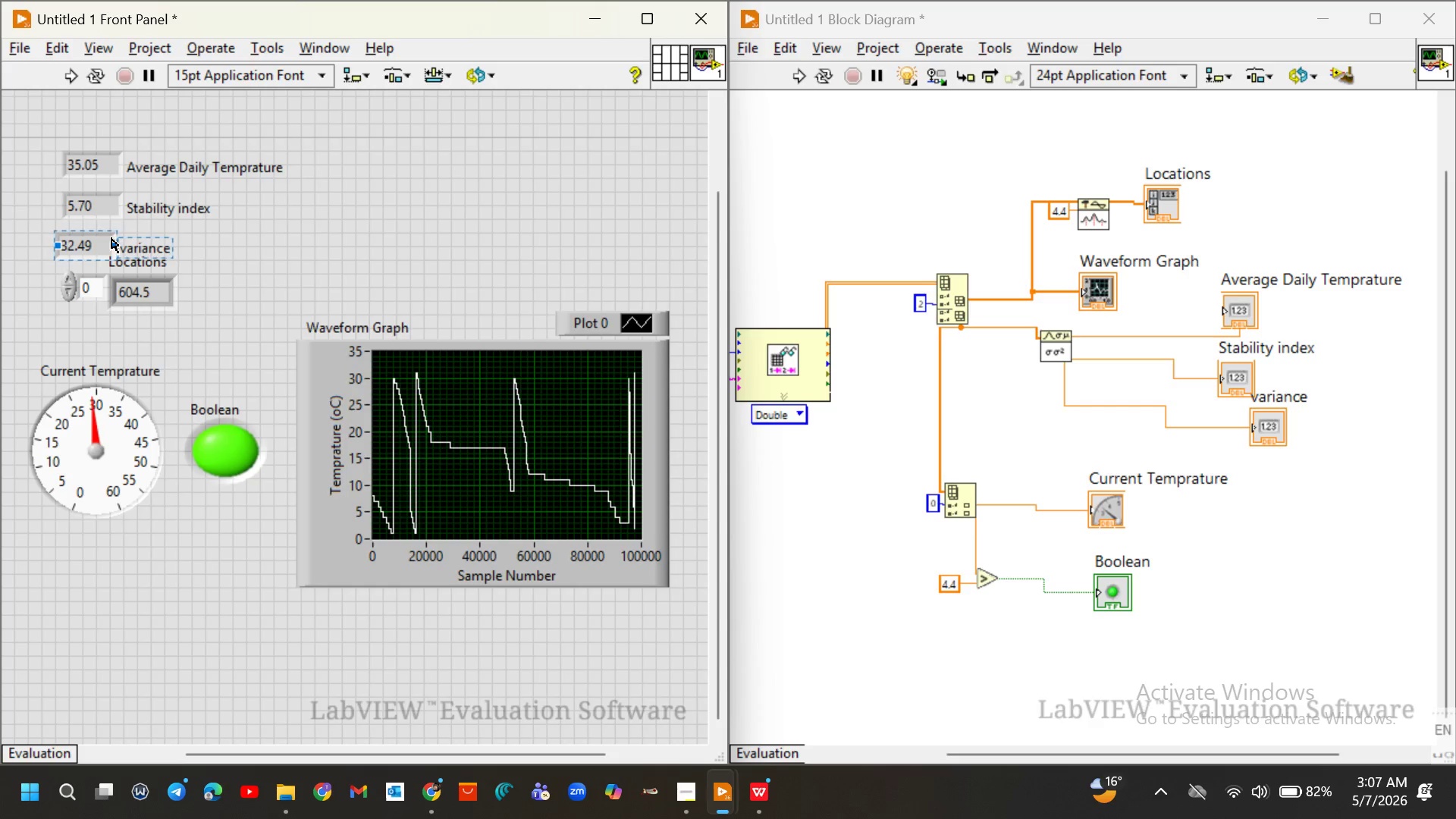 
left_click_drag(start_coordinate=[111, 238], to_coordinate=[120, 240])
 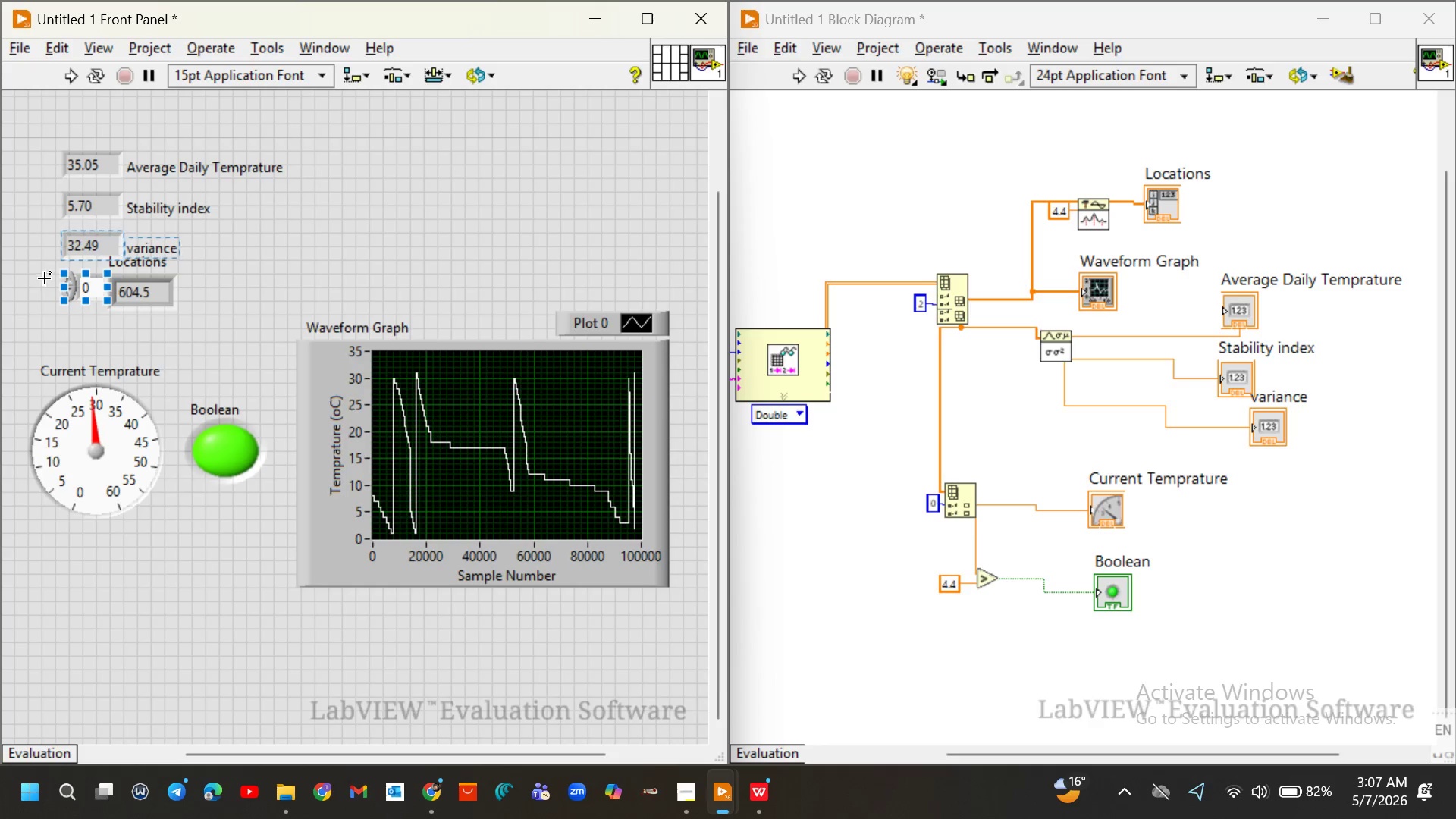 
left_click_drag(start_coordinate=[44, 278], to_coordinate=[141, 322])
 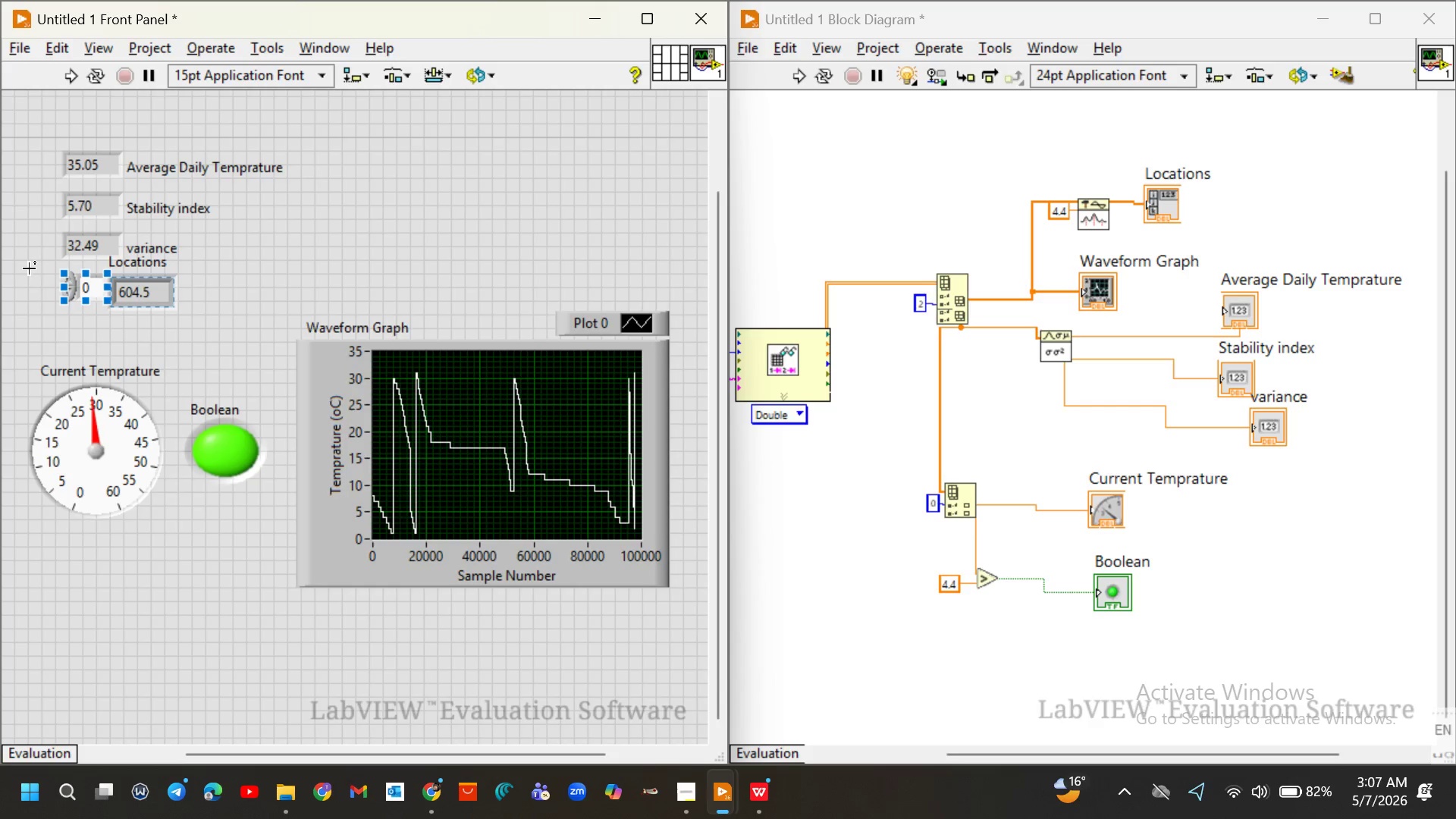 
left_click_drag(start_coordinate=[29, 268], to_coordinate=[118, 311])
 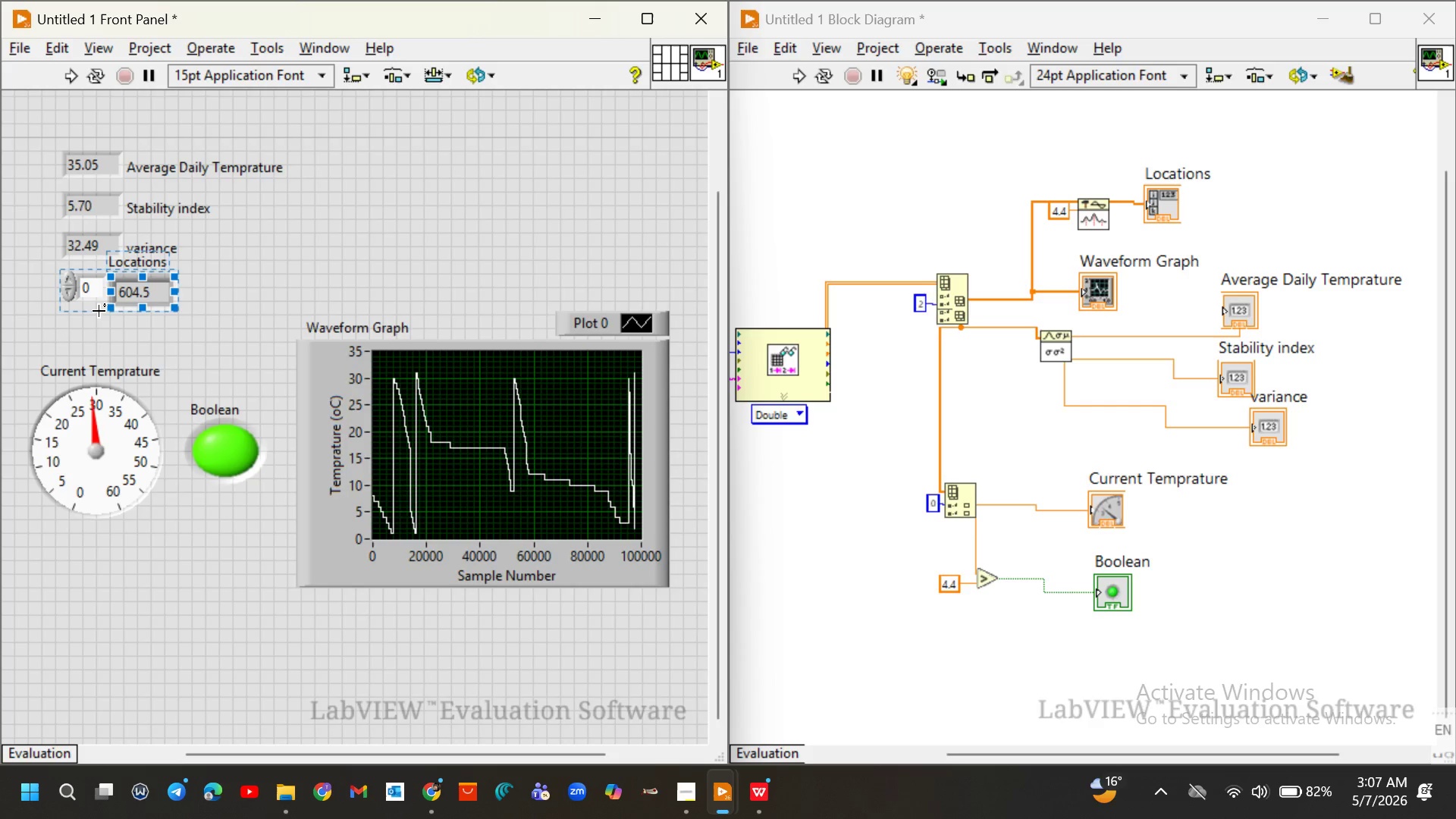 
left_click_drag(start_coordinate=[99, 301], to_coordinate=[96, 322])
 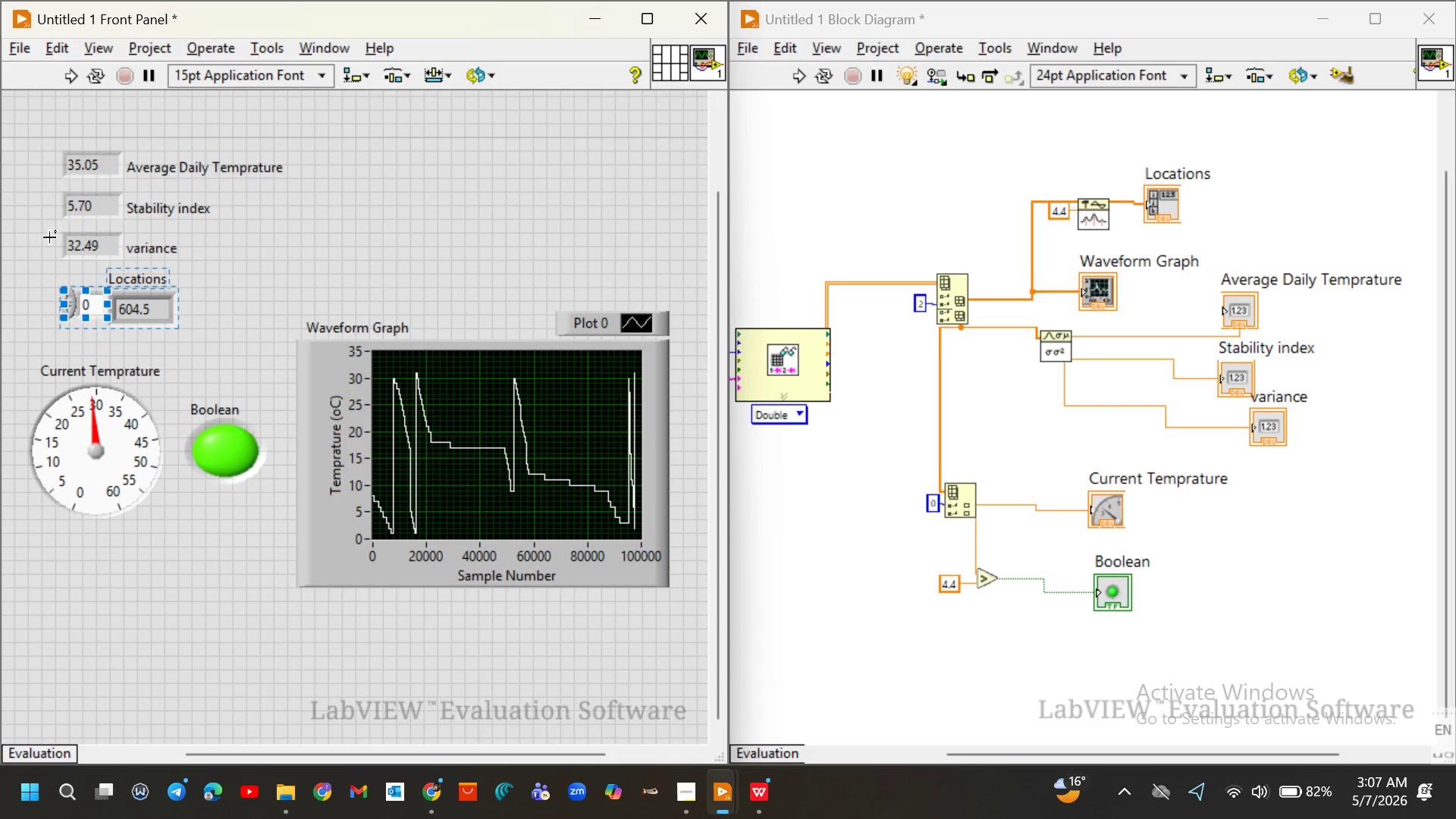 
left_click_drag(start_coordinate=[49, 237], to_coordinate=[178, 262])
 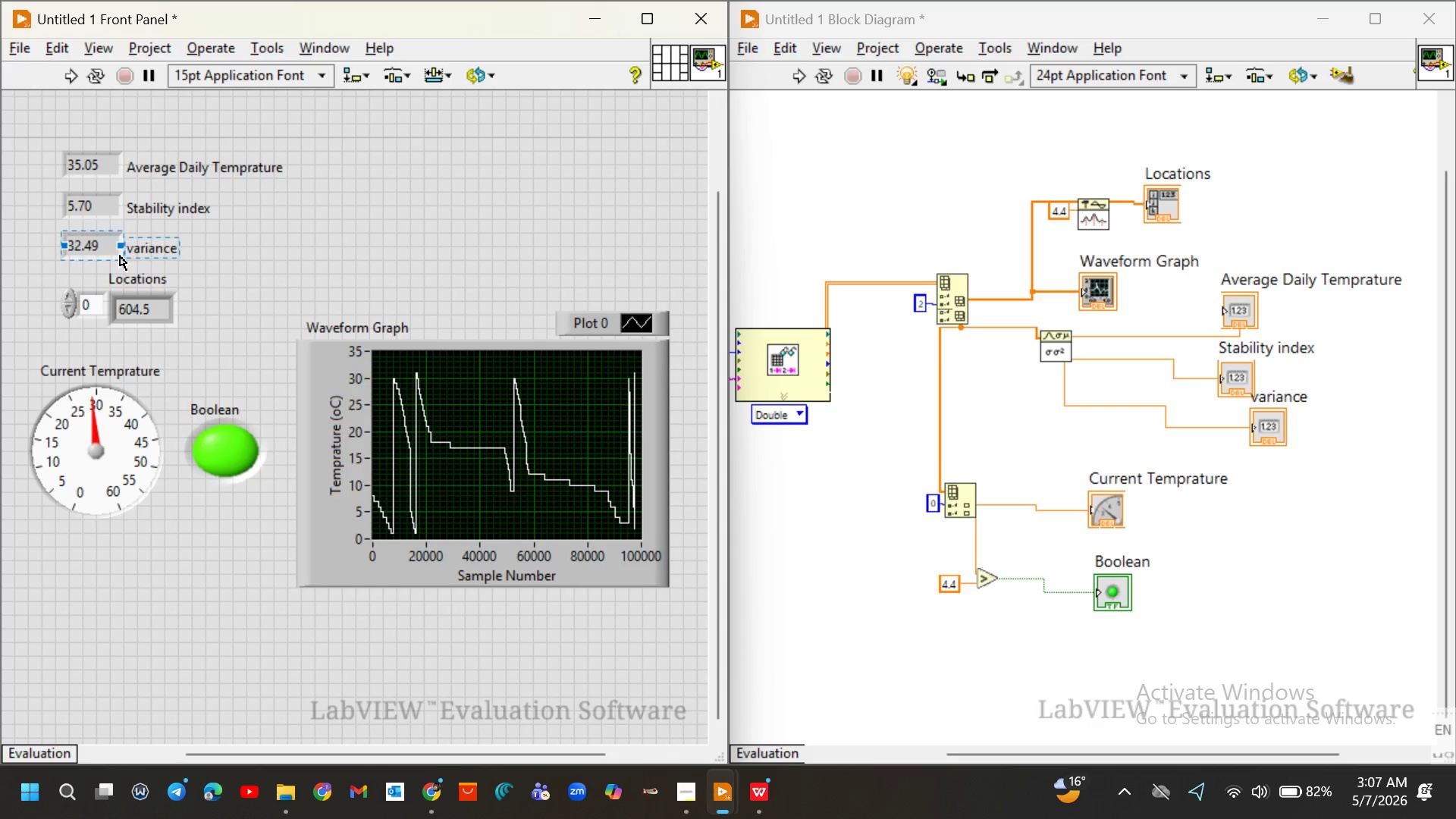 
left_click_drag(start_coordinate=[120, 256], to_coordinate=[121, 259])
 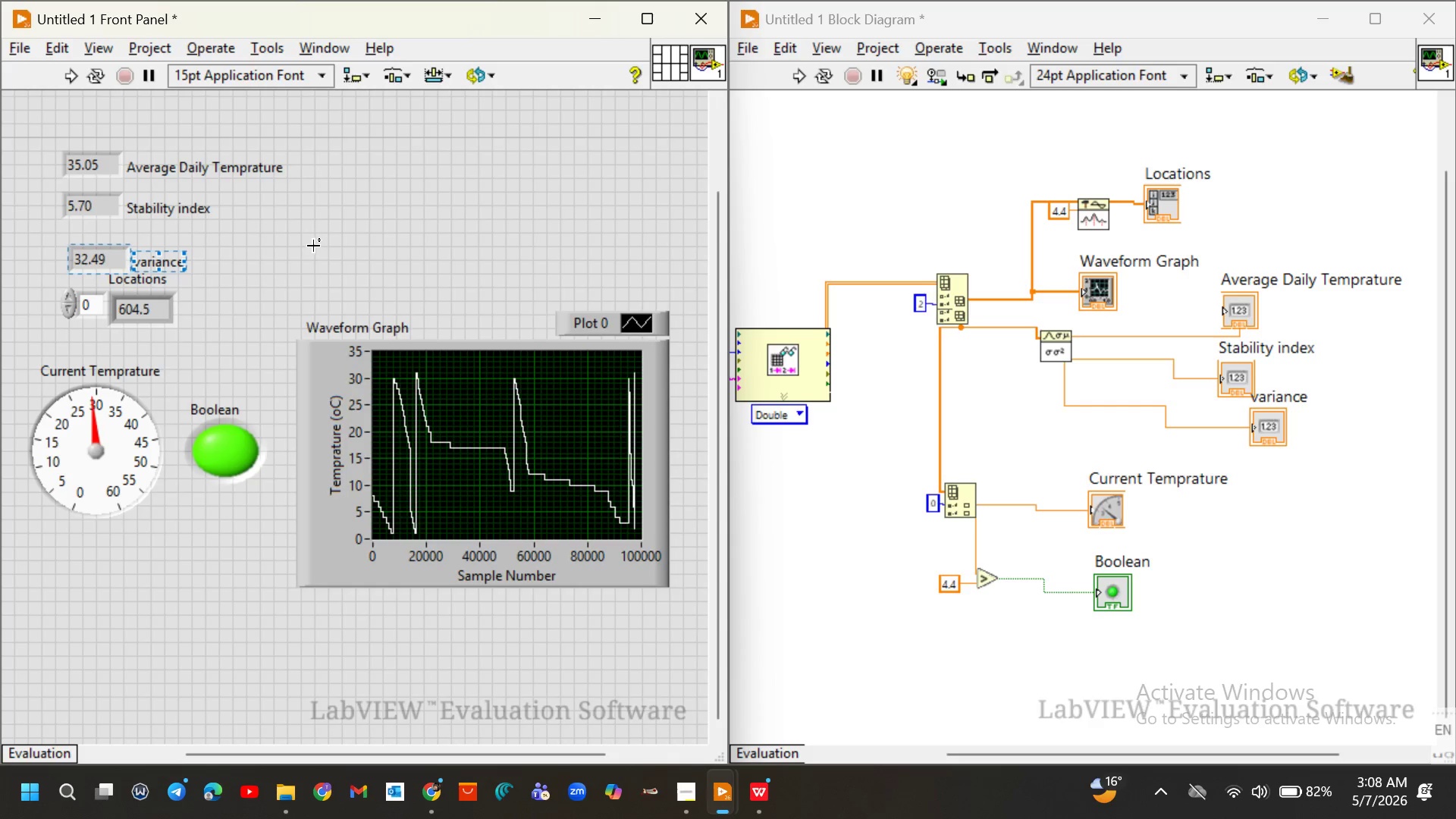 
left_click([313, 246])
 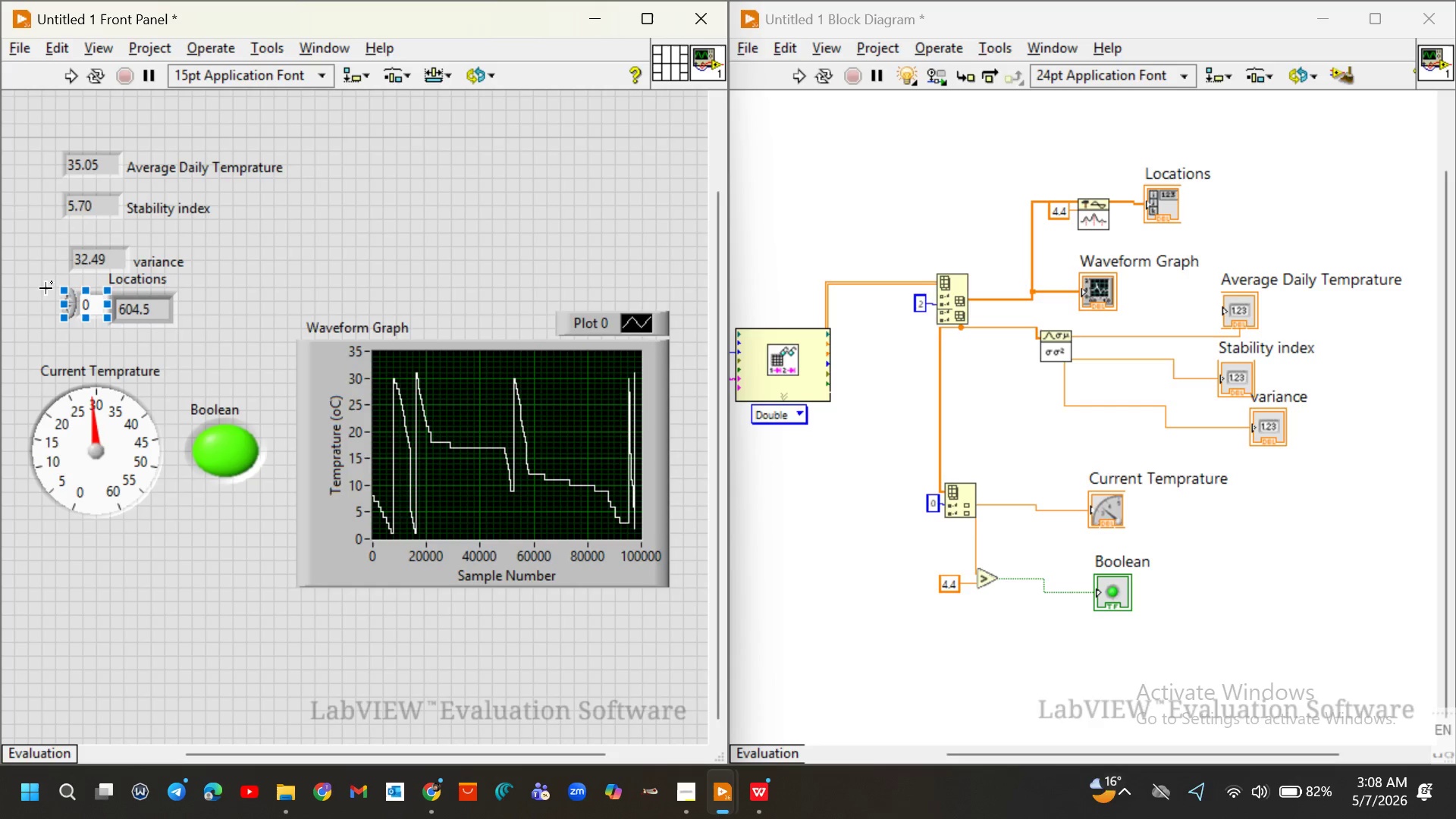 
left_click([46, 288])
 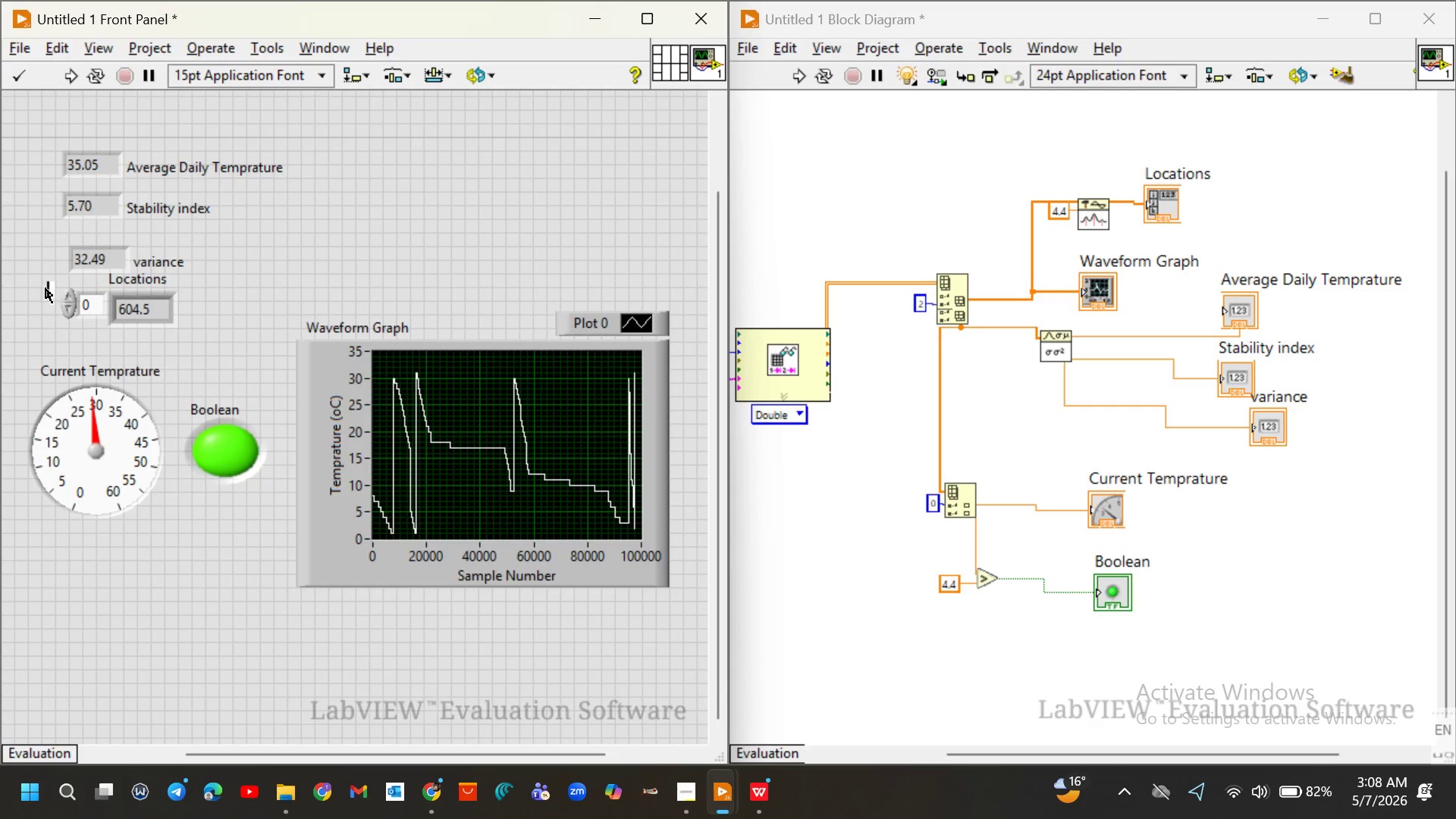 
left_click_drag(start_coordinate=[46, 288], to_coordinate=[162, 323])
 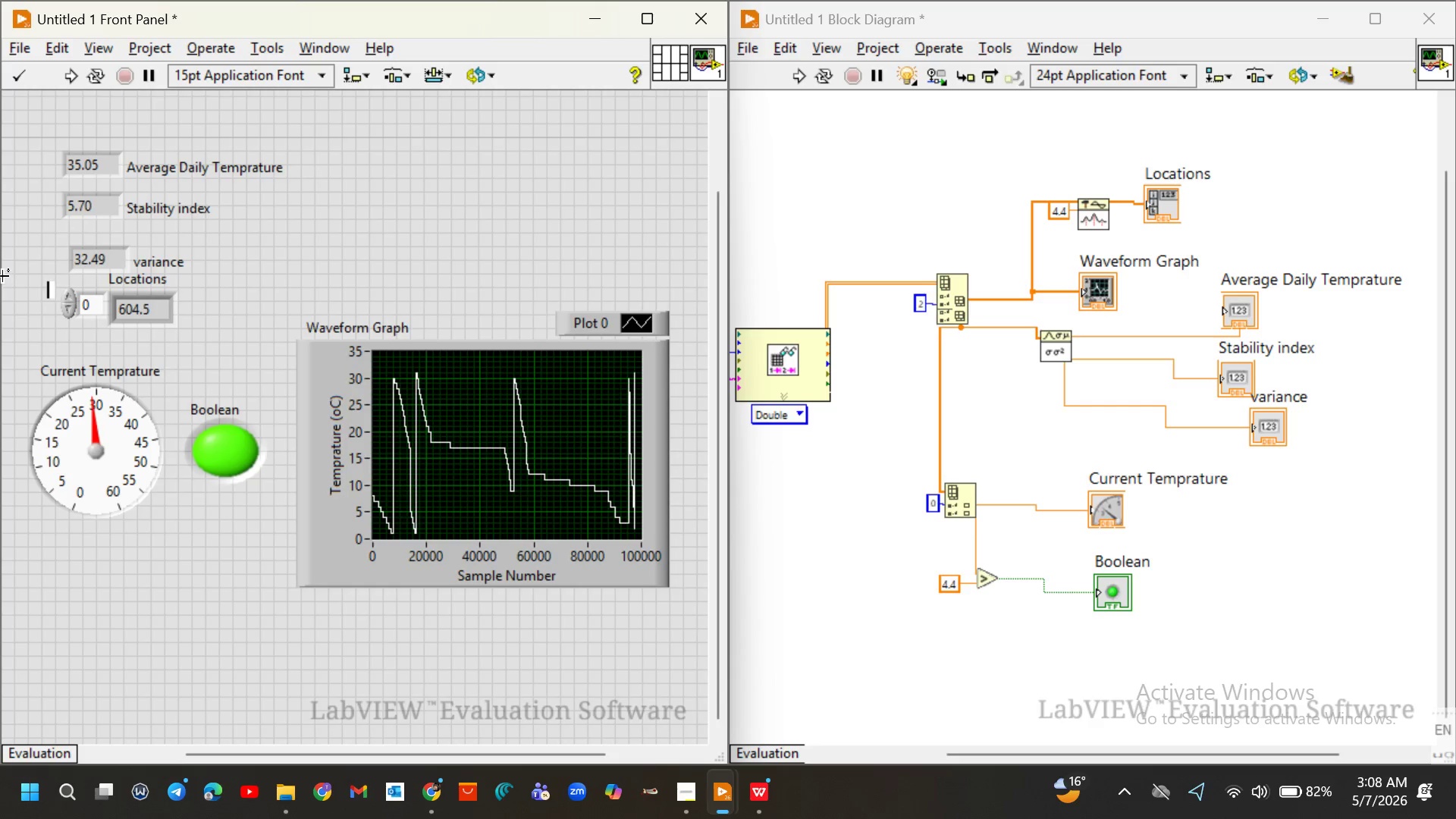 
left_click([2, 276])
 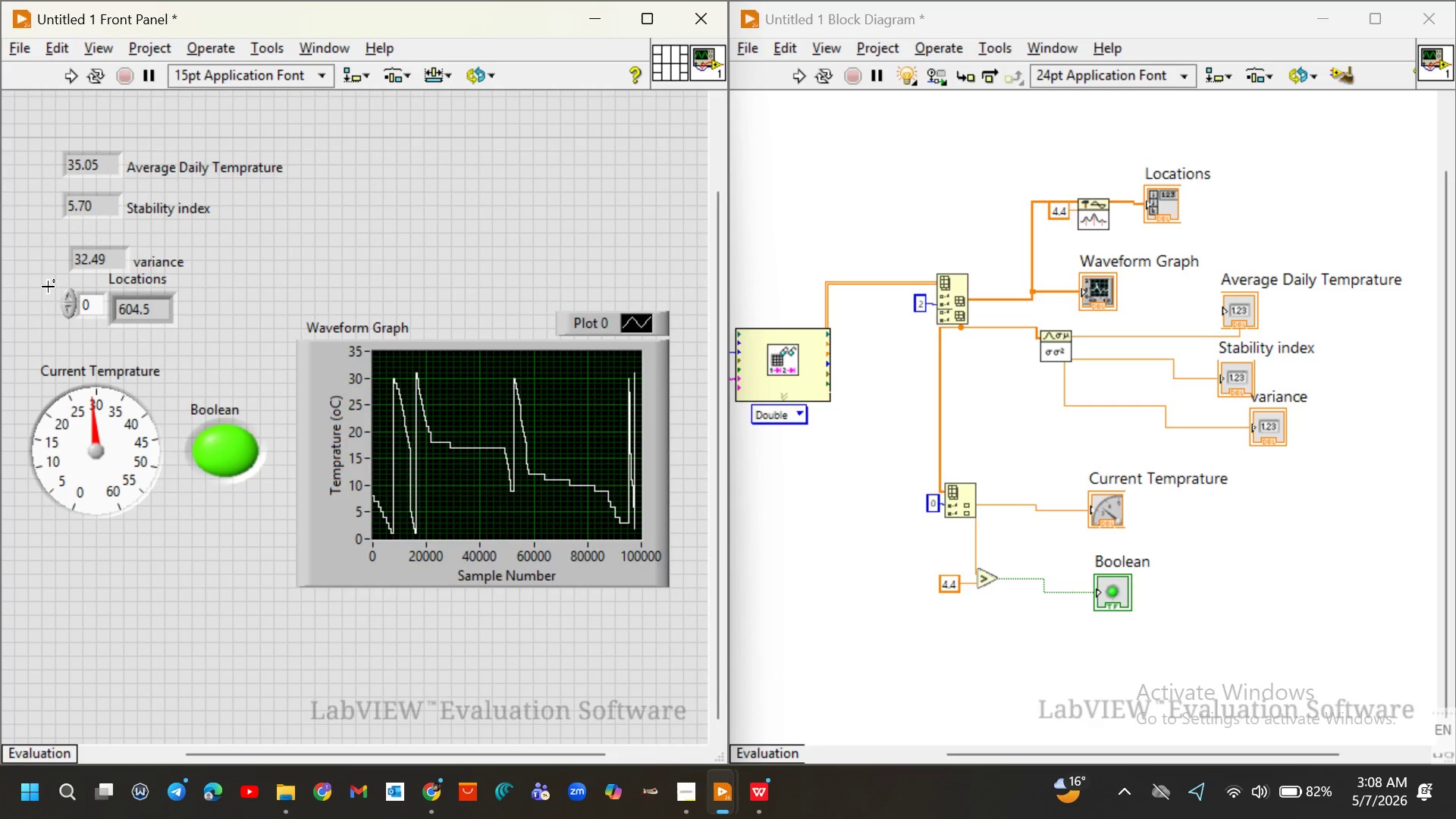 
left_click_drag(start_coordinate=[48, 287], to_coordinate=[166, 332])
 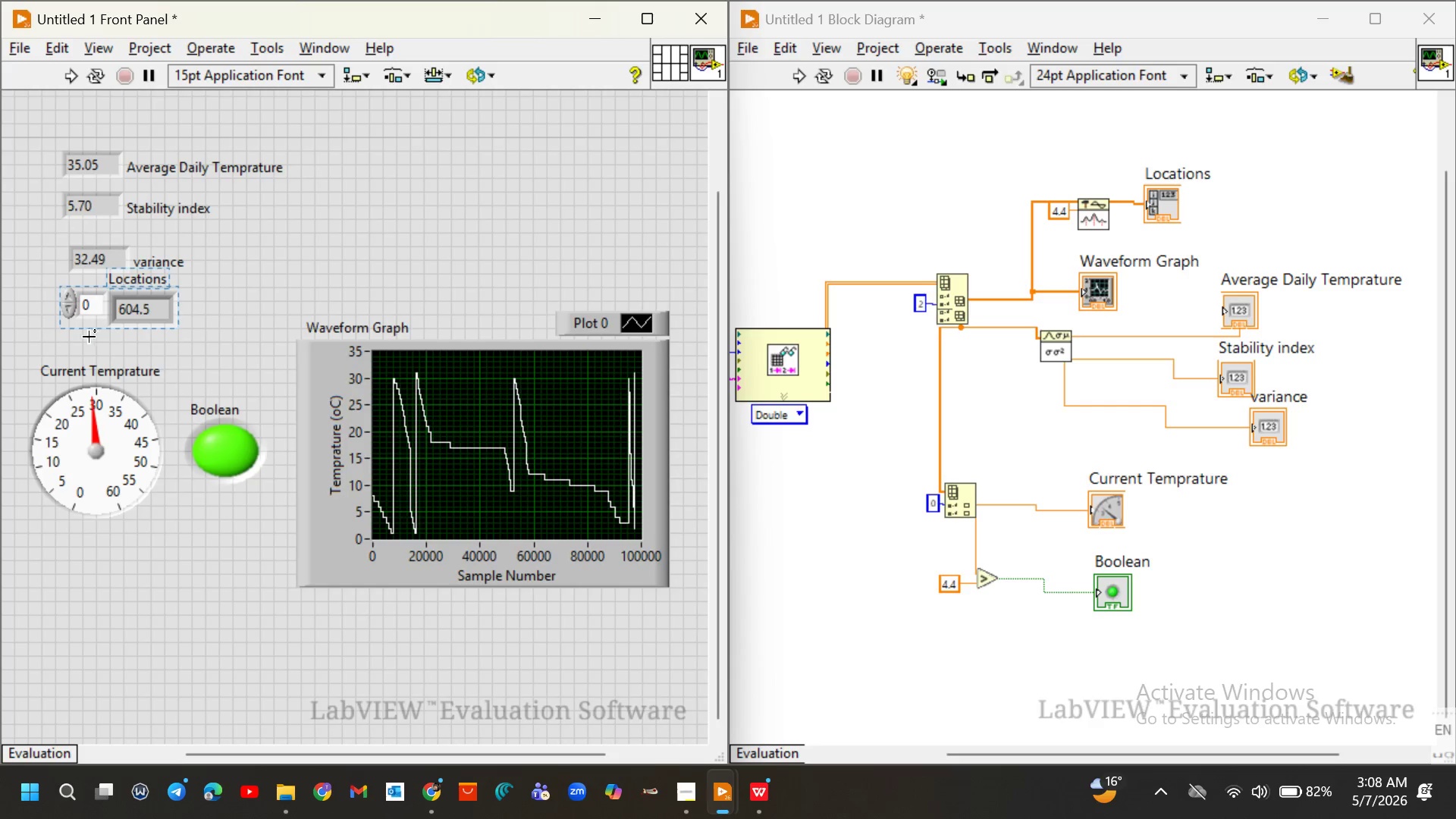 
left_click([96, 347])
 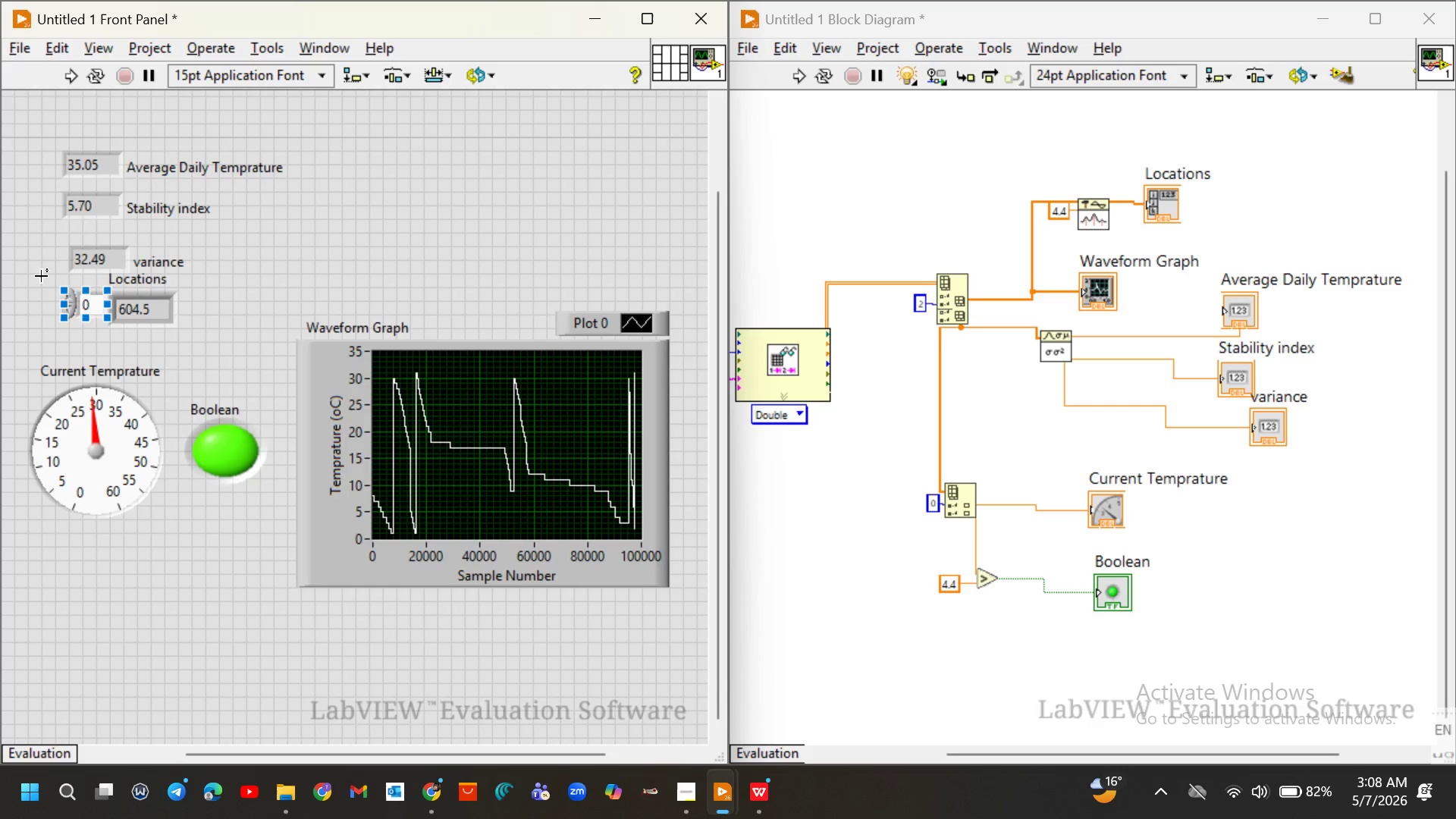 
left_click([41, 276])
 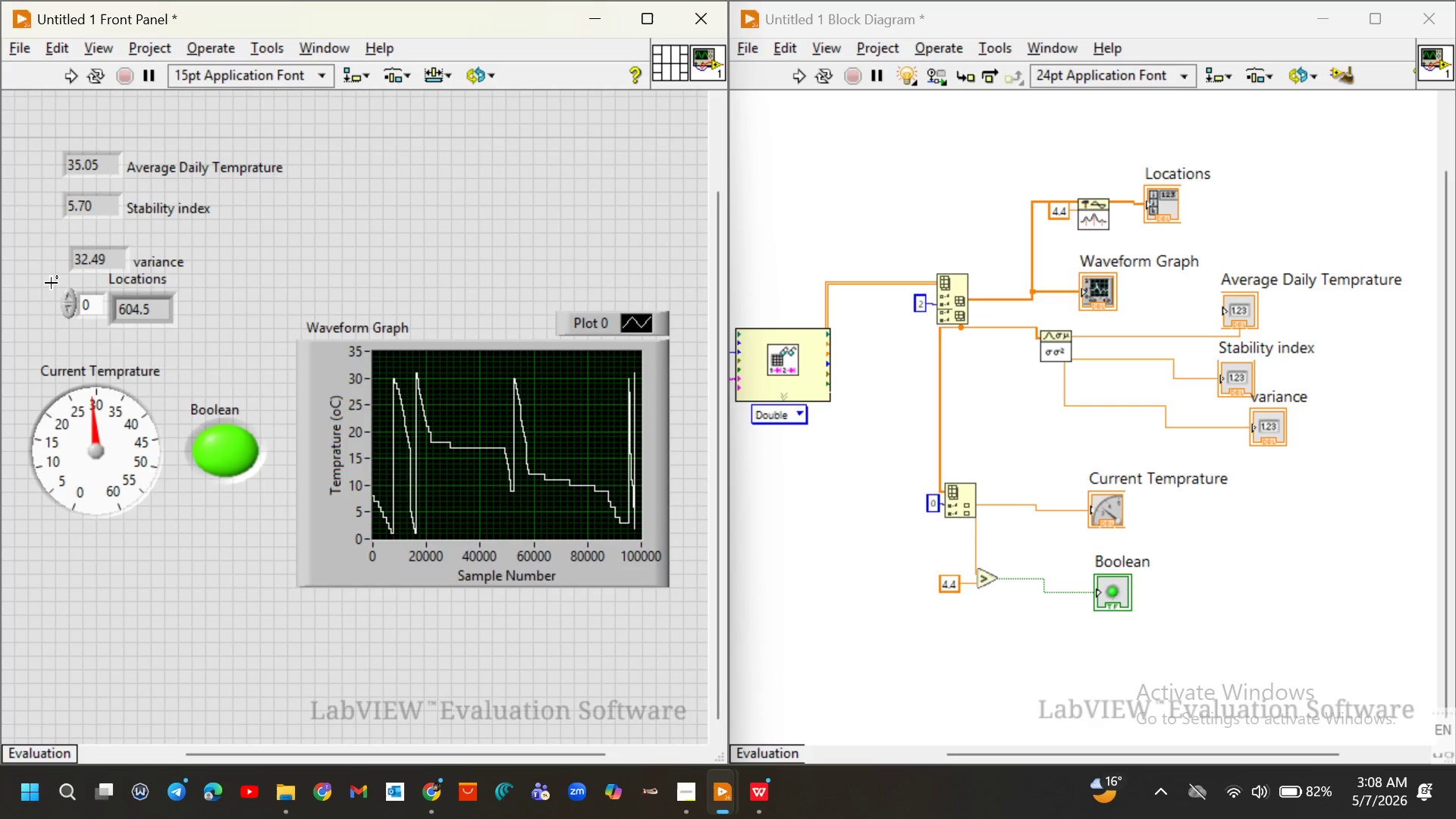 
left_click_drag(start_coordinate=[51, 283], to_coordinate=[167, 342])
 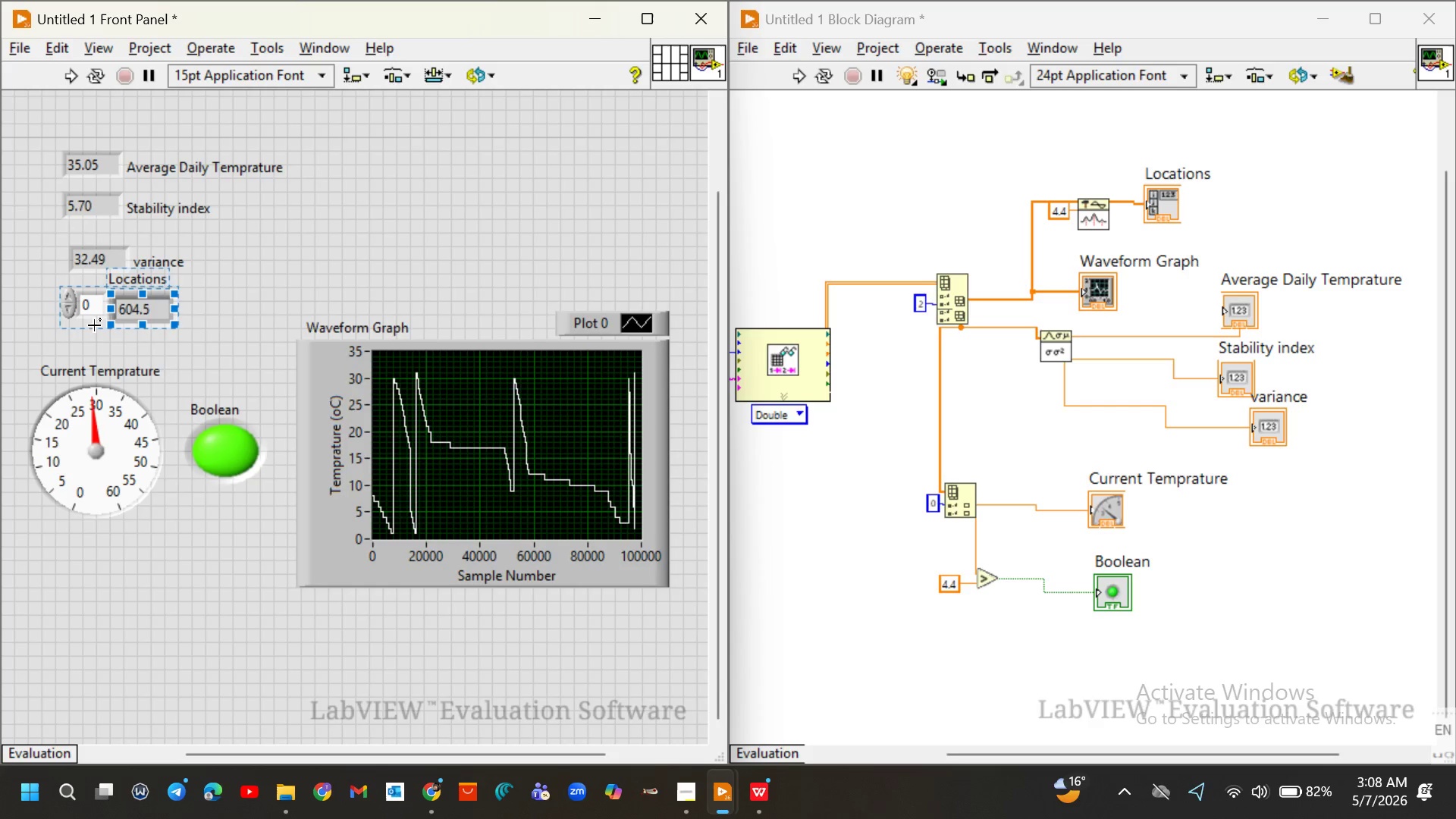 
wait(10.05)
 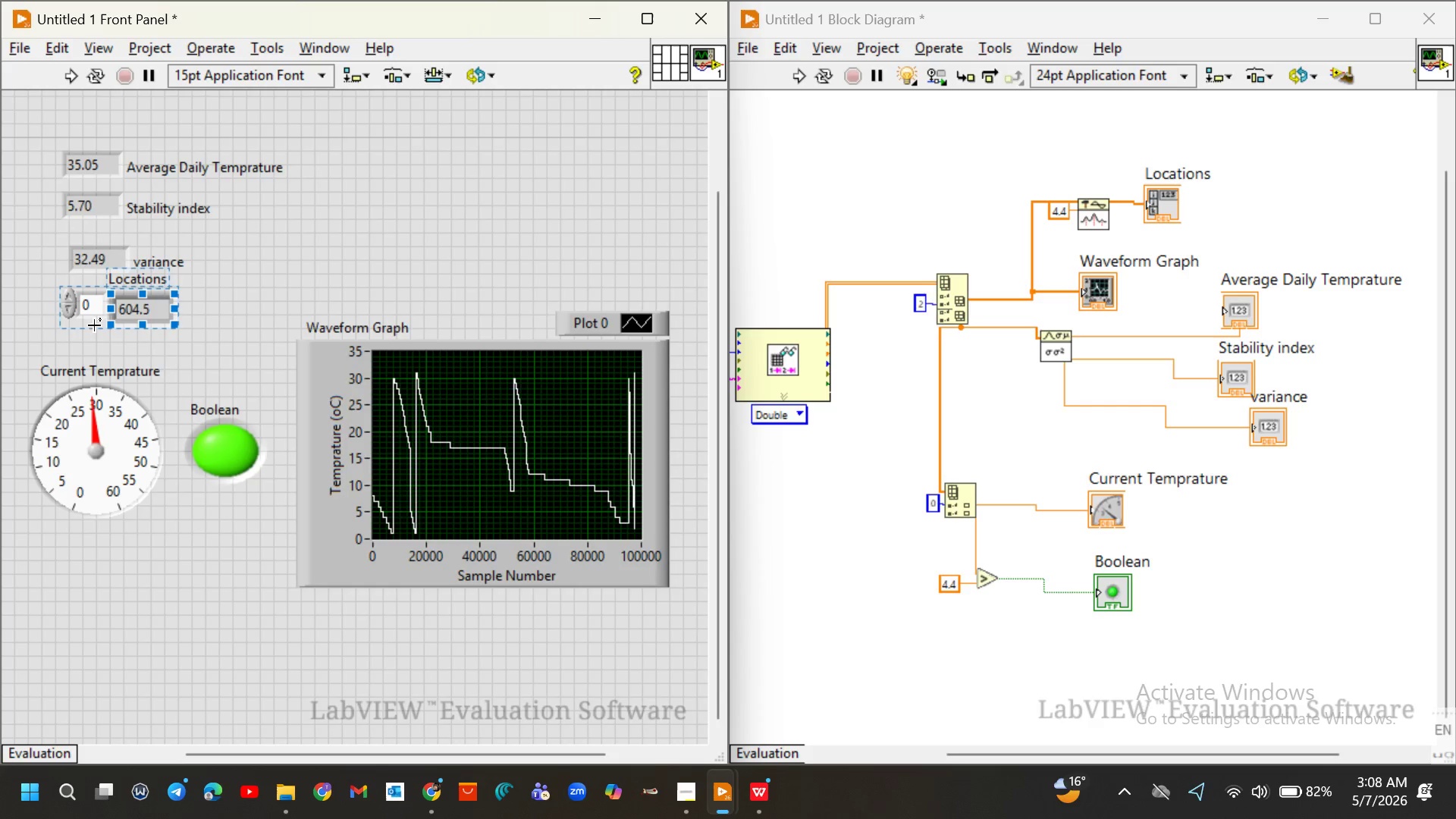 
left_click([27, 290])
 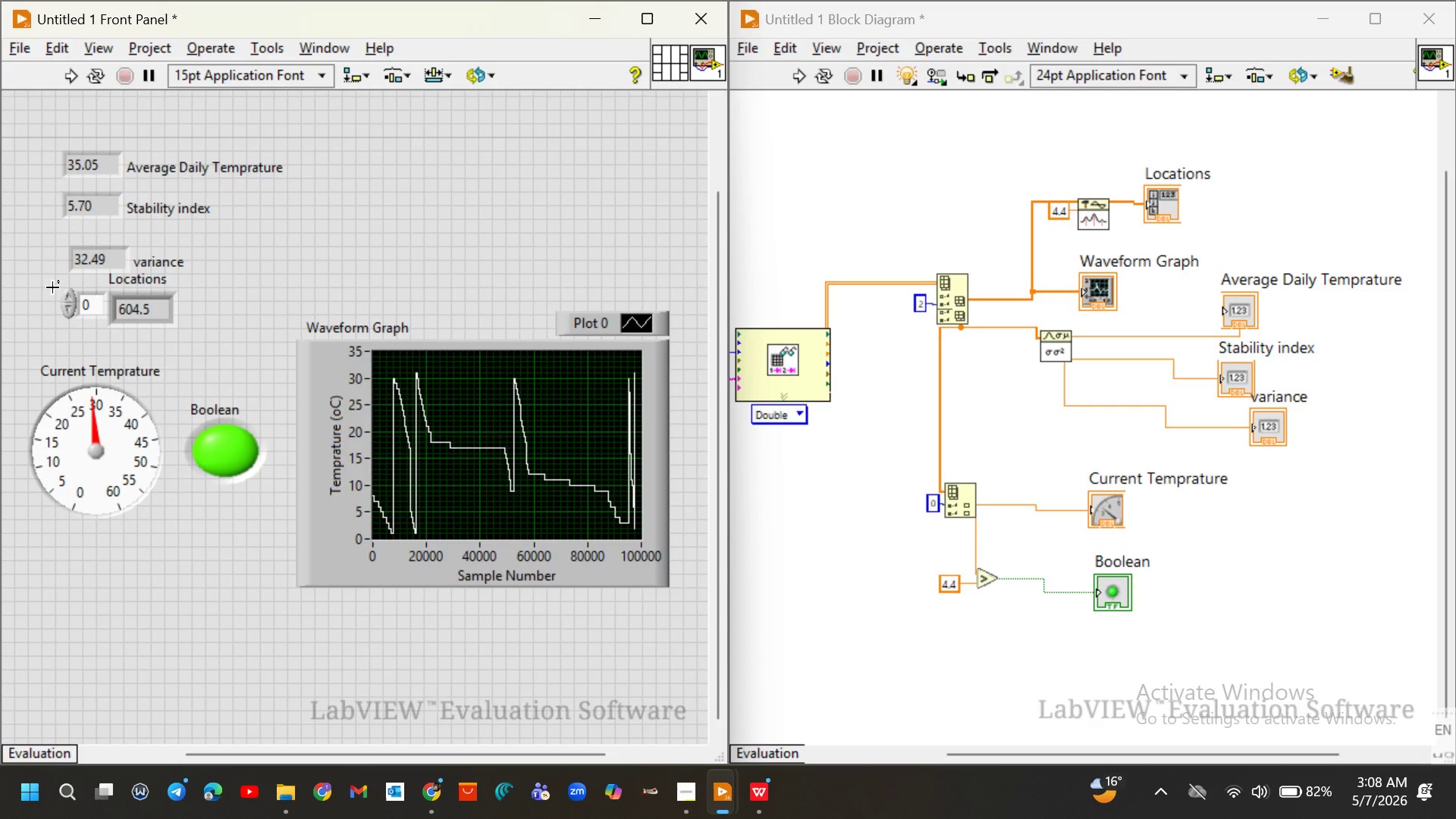 
left_click_drag(start_coordinate=[52, 287], to_coordinate=[186, 321])
 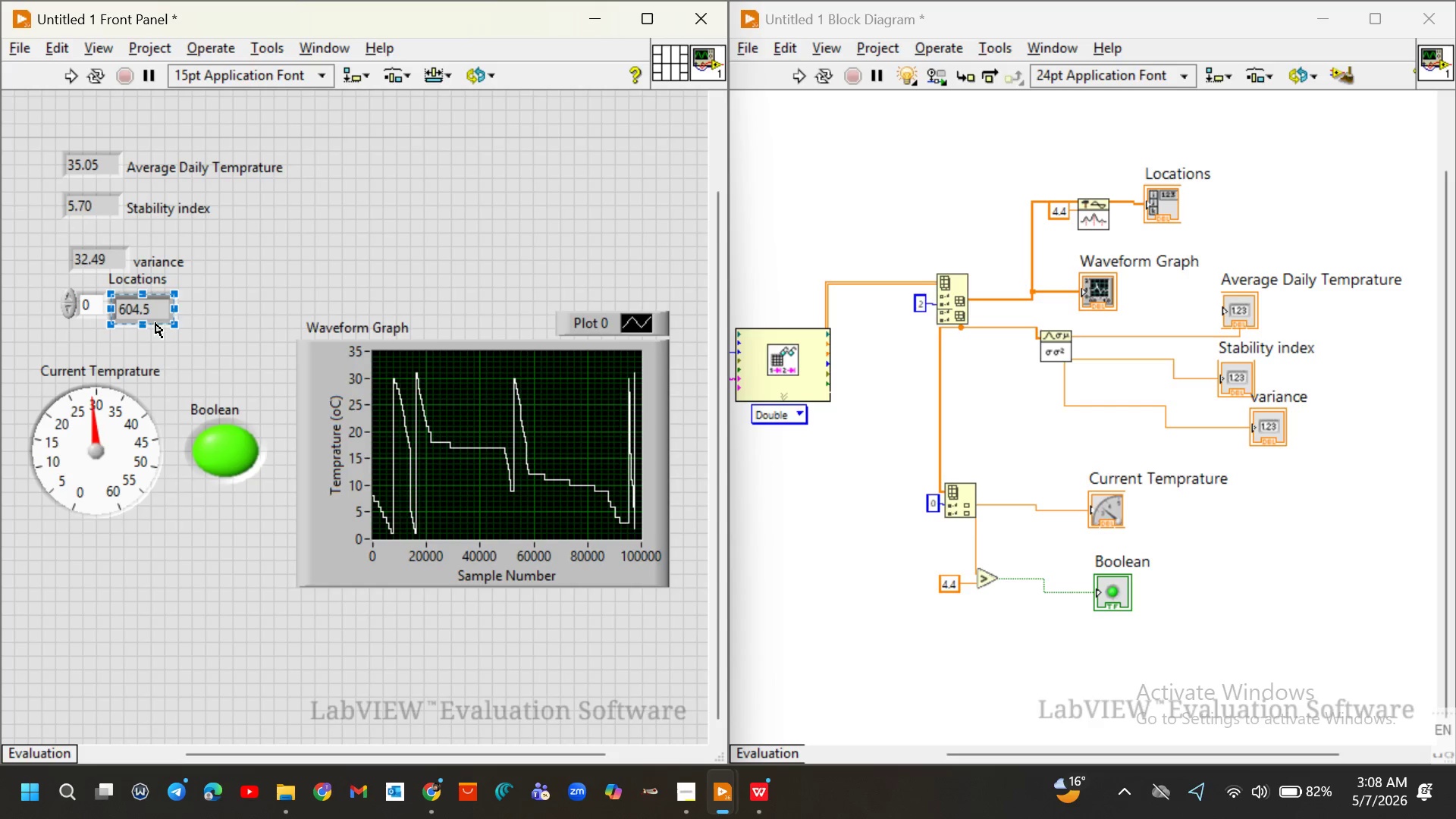 
left_click_drag(start_coordinate=[155, 323], to_coordinate=[162, 331])
 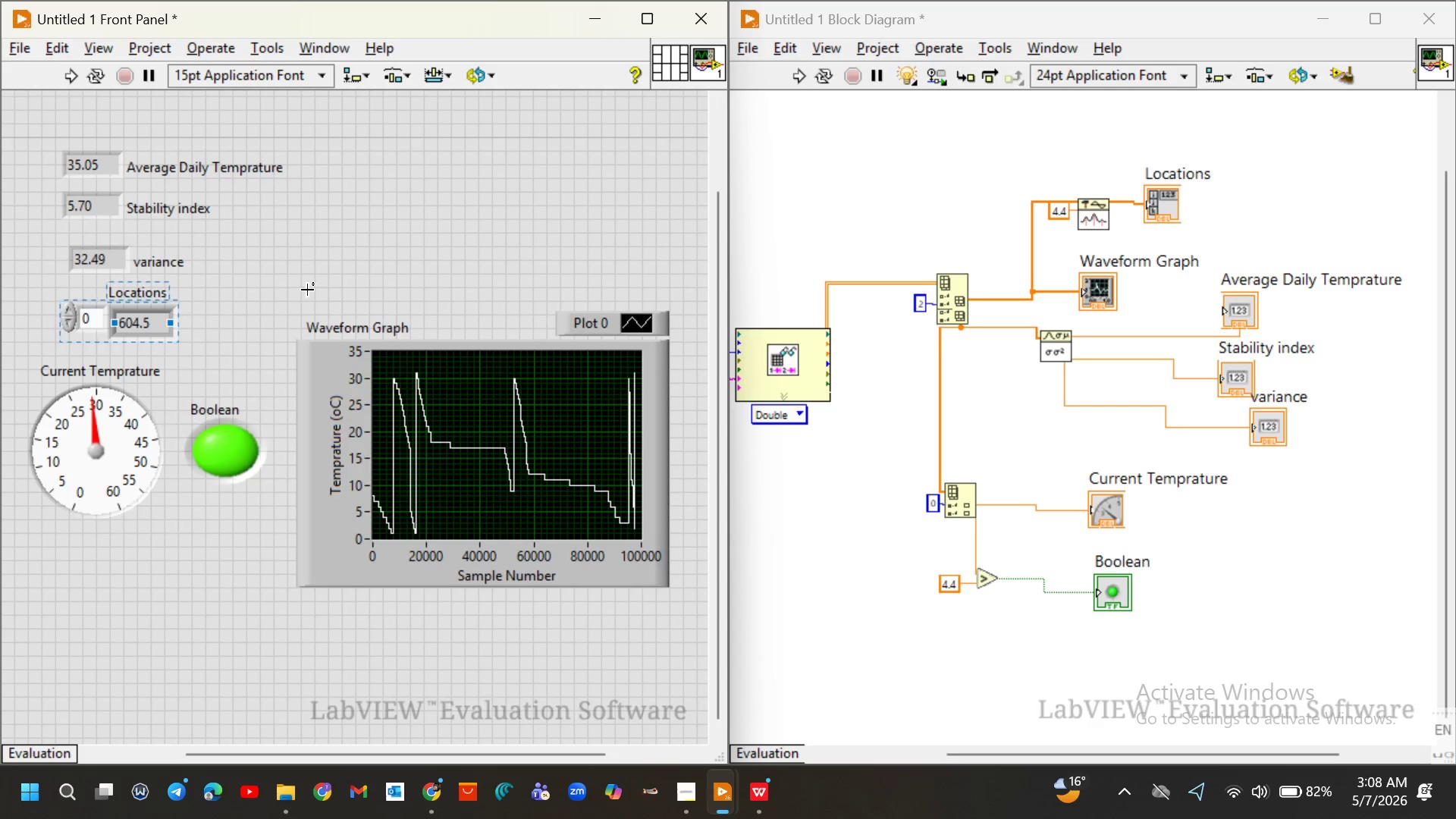 
left_click([307, 290])
 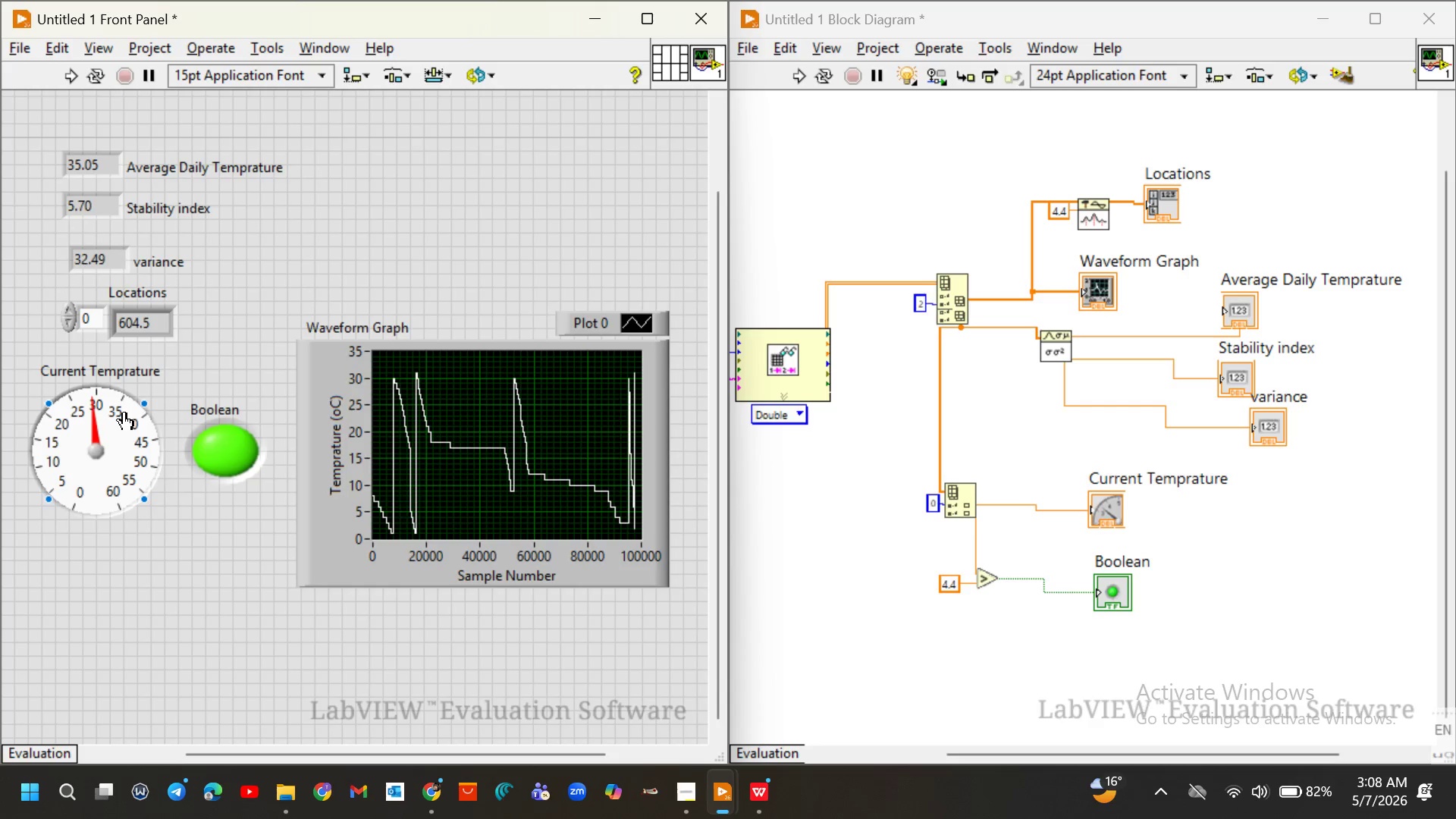 
left_click_drag(start_coordinate=[22, 349], to_coordinate=[432, 555])
 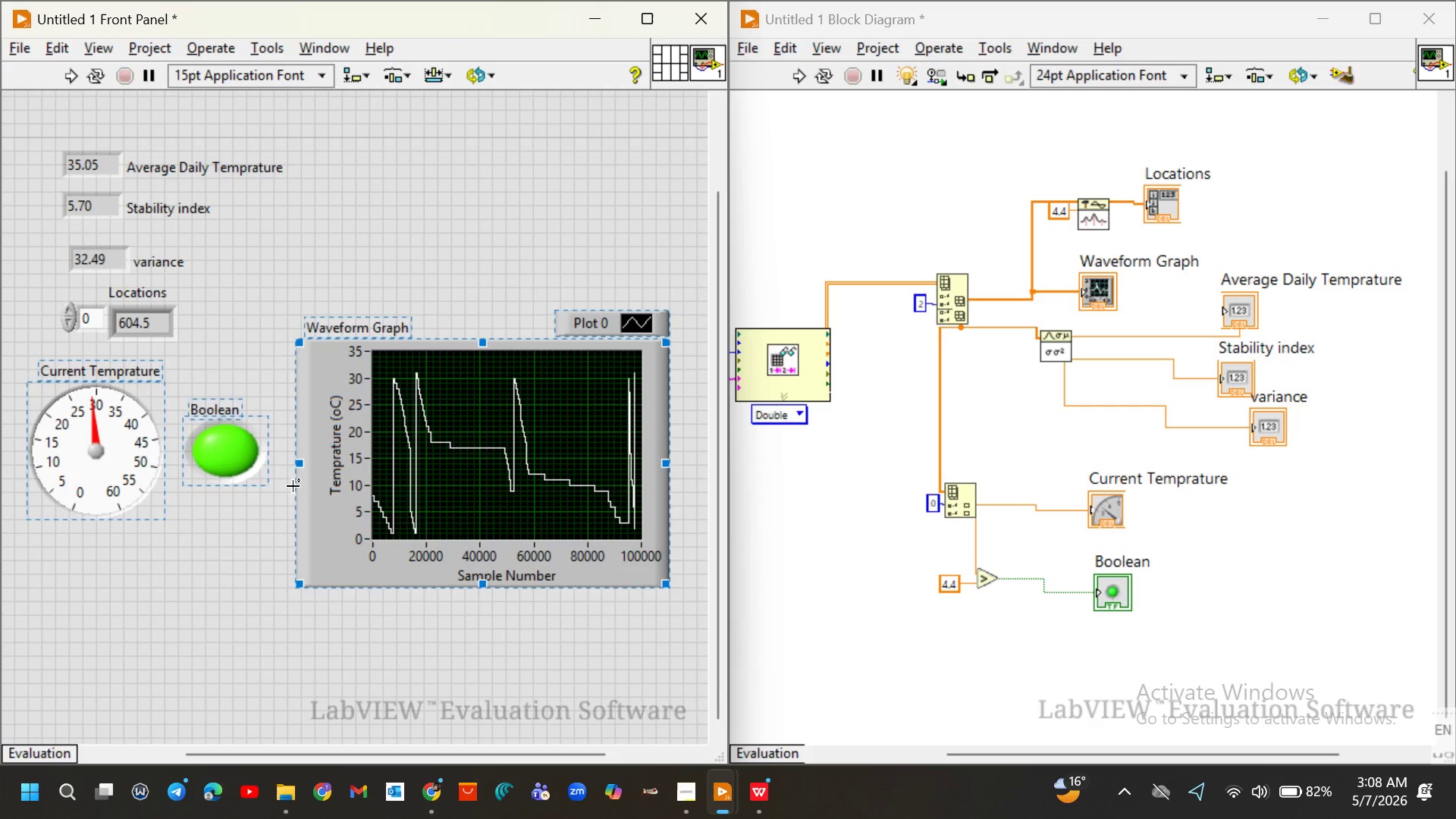 
left_click_drag(start_coordinate=[306, 486], to_coordinate=[307, 529])
 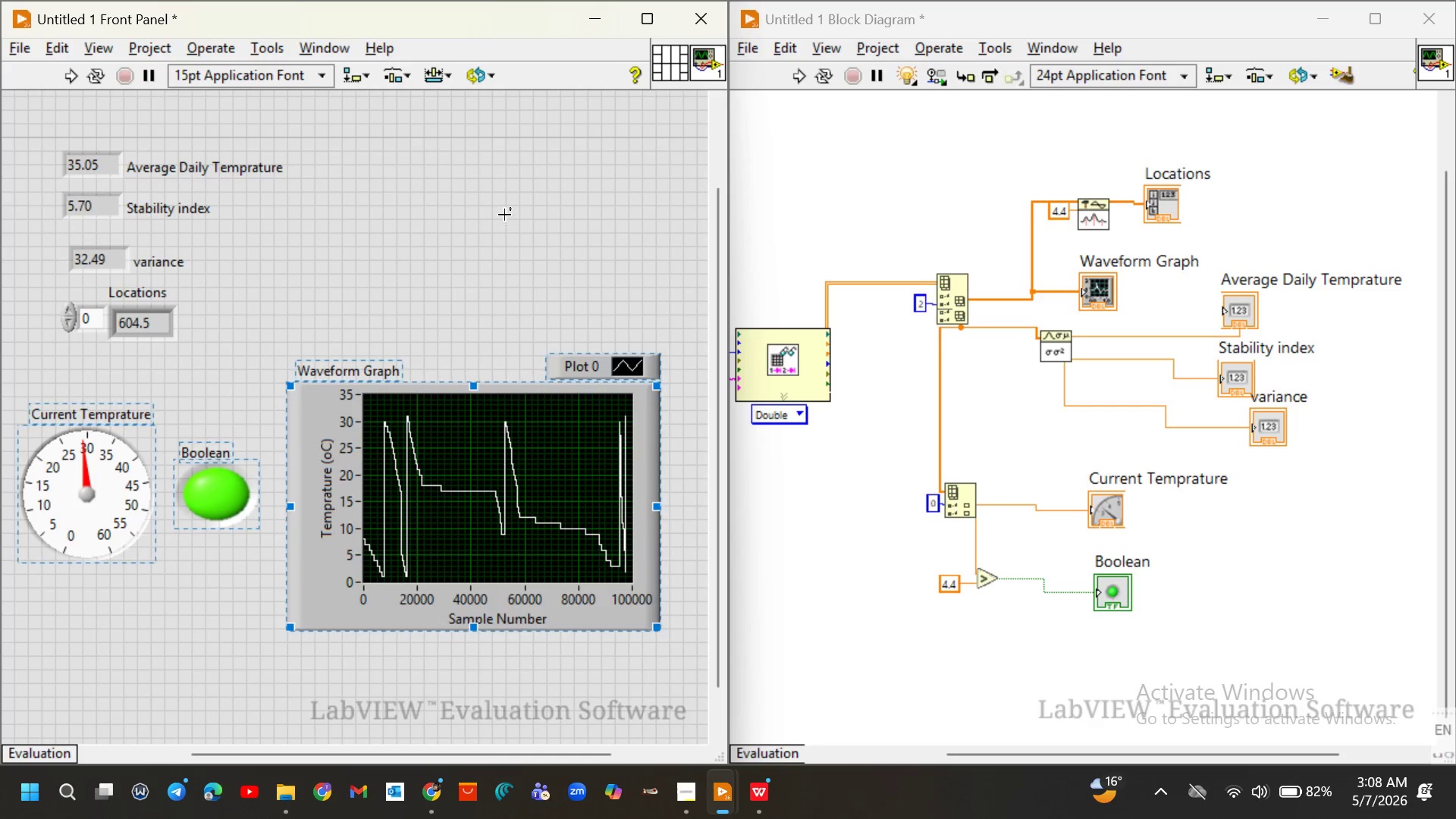 
left_click([504, 215])
 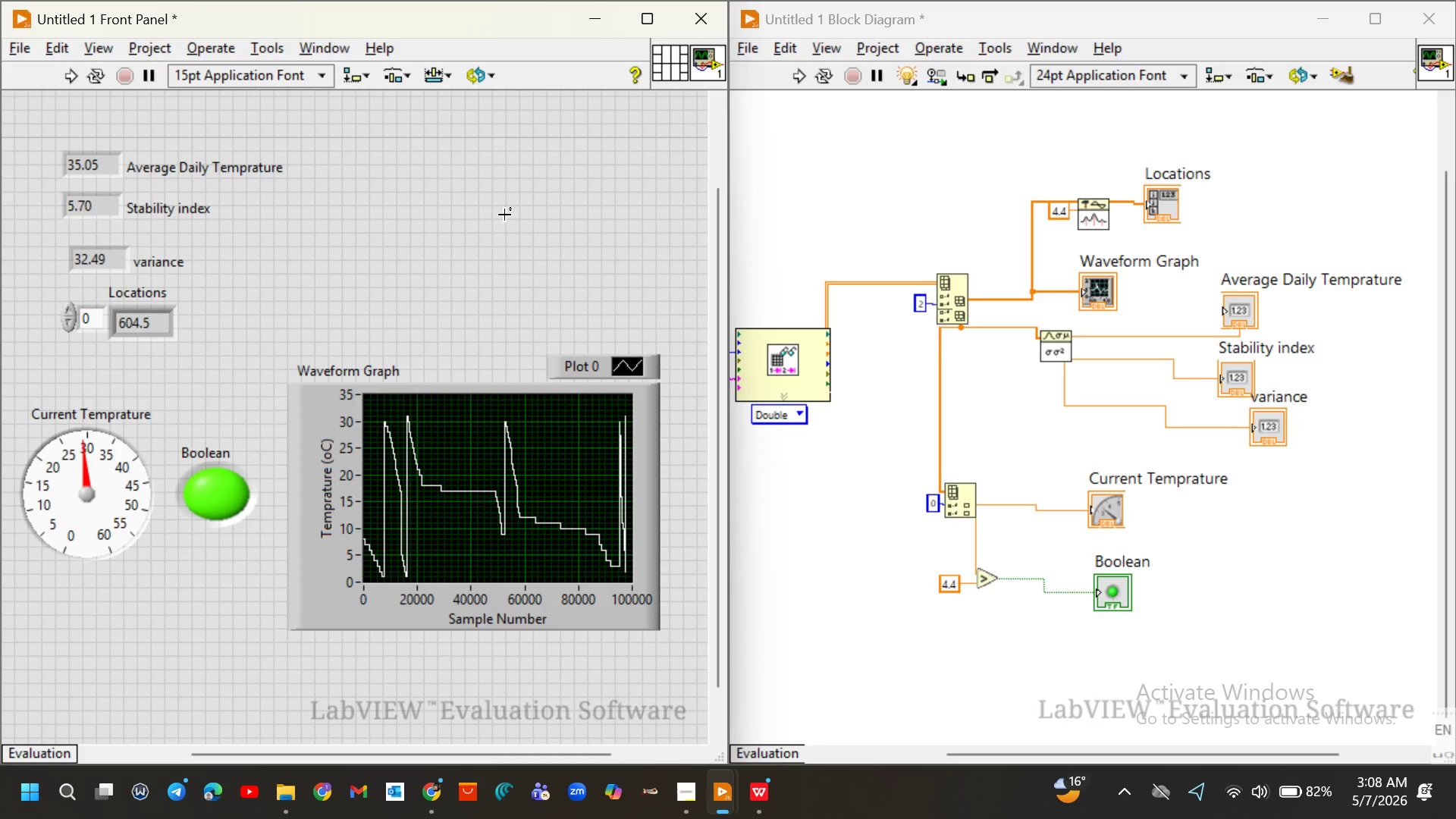 
wait(12.97)
 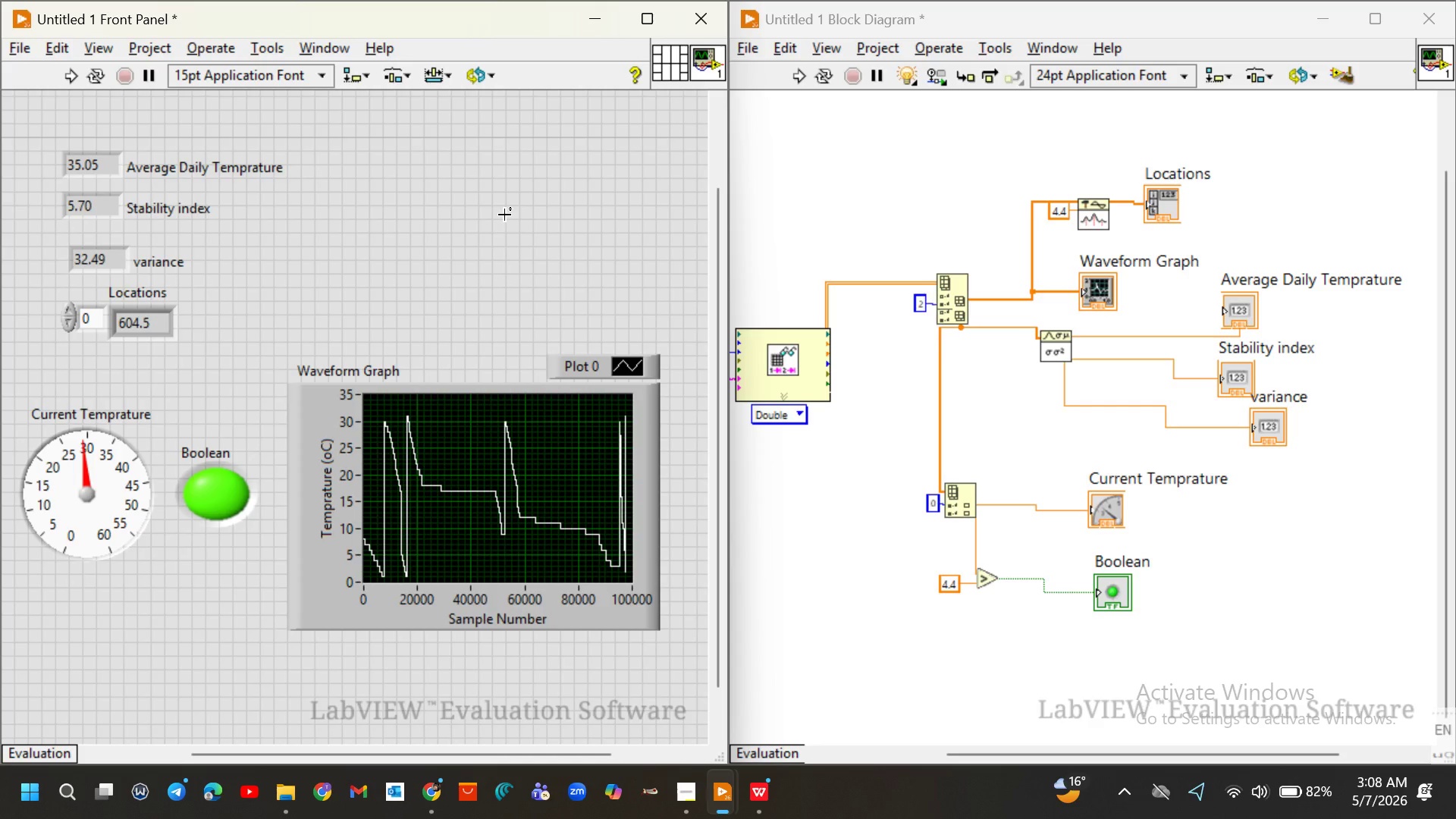 
double_click([206, 449])
 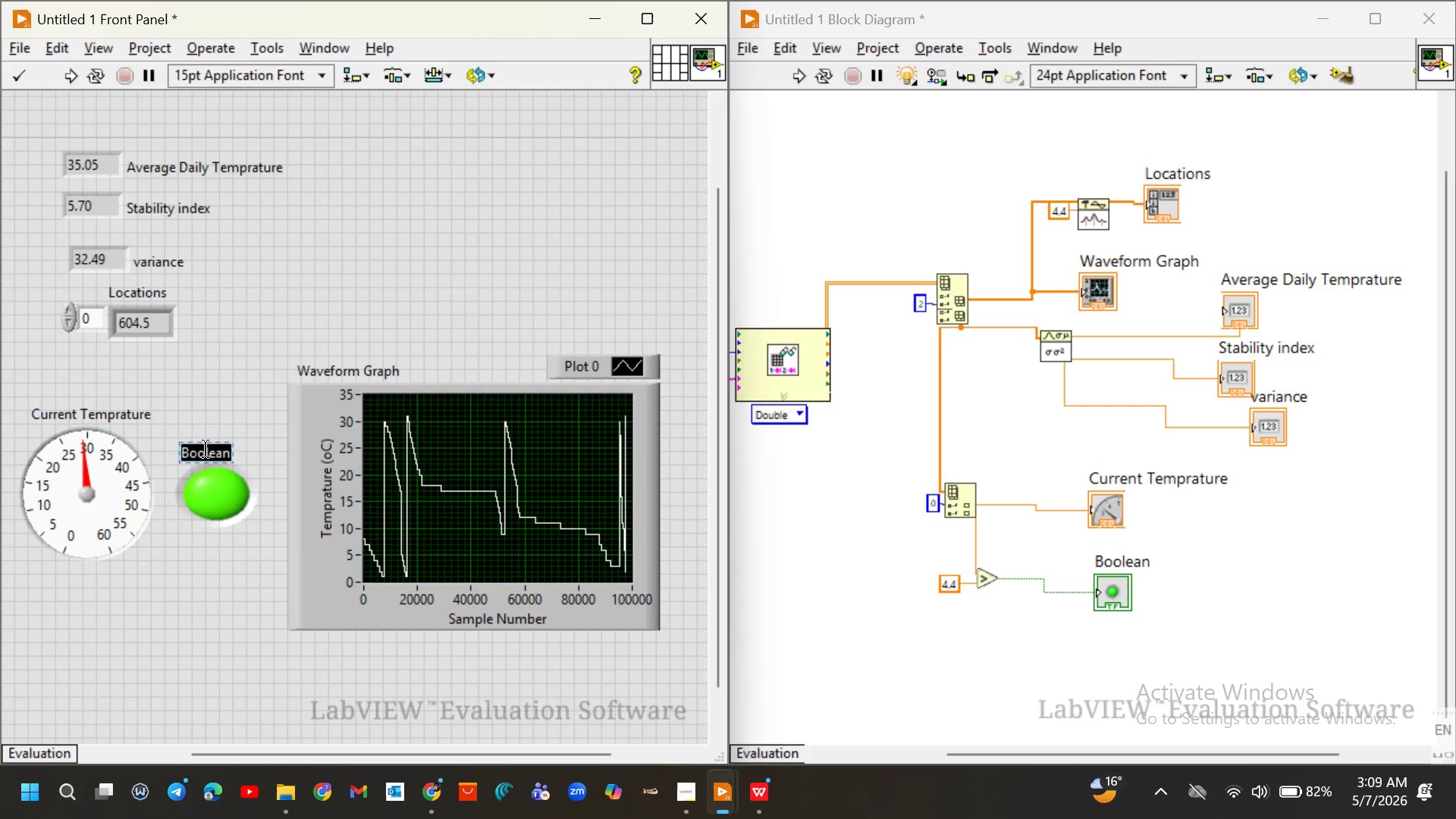 
type(Sa)
 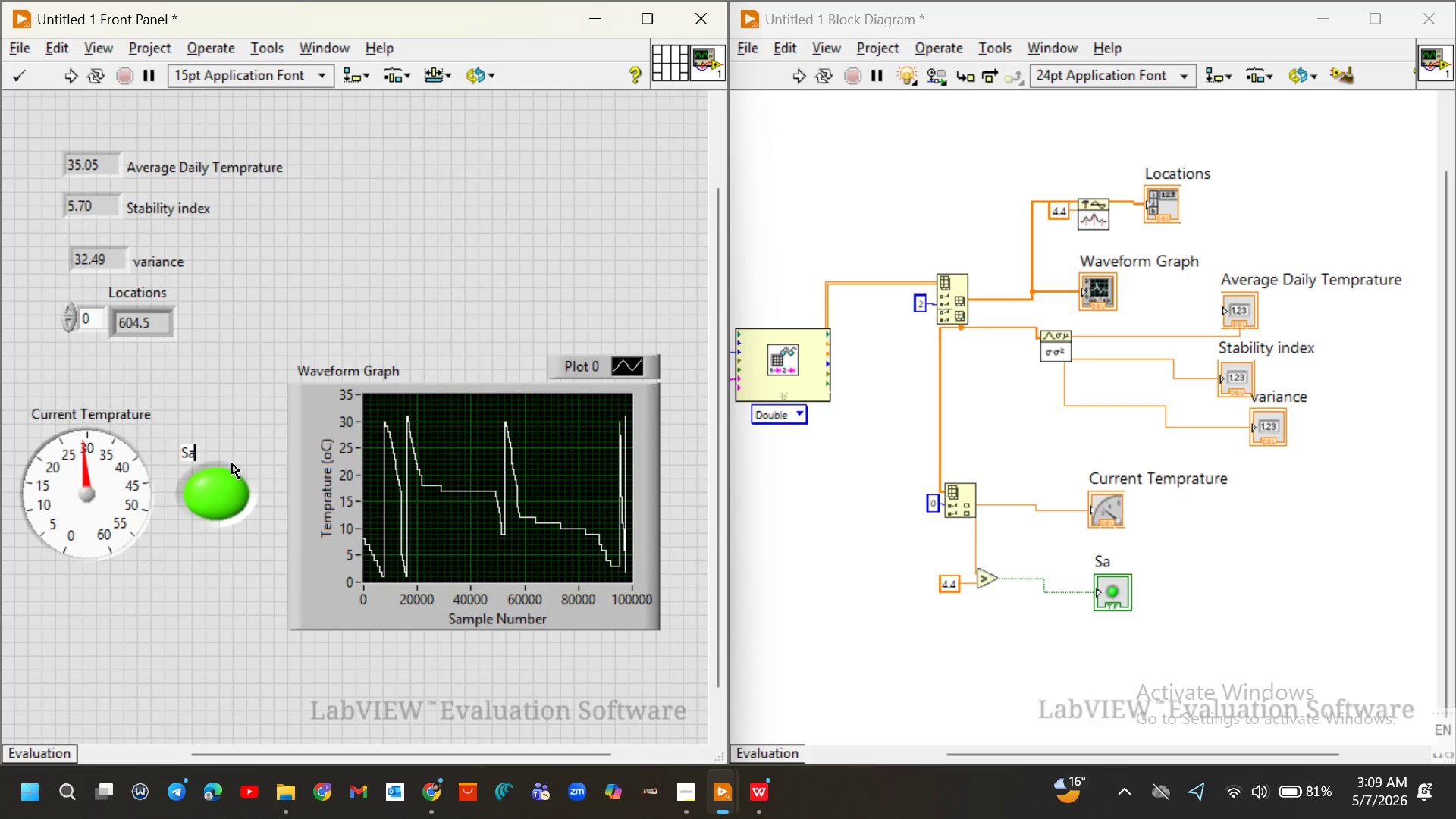 
type(fety threshold)
 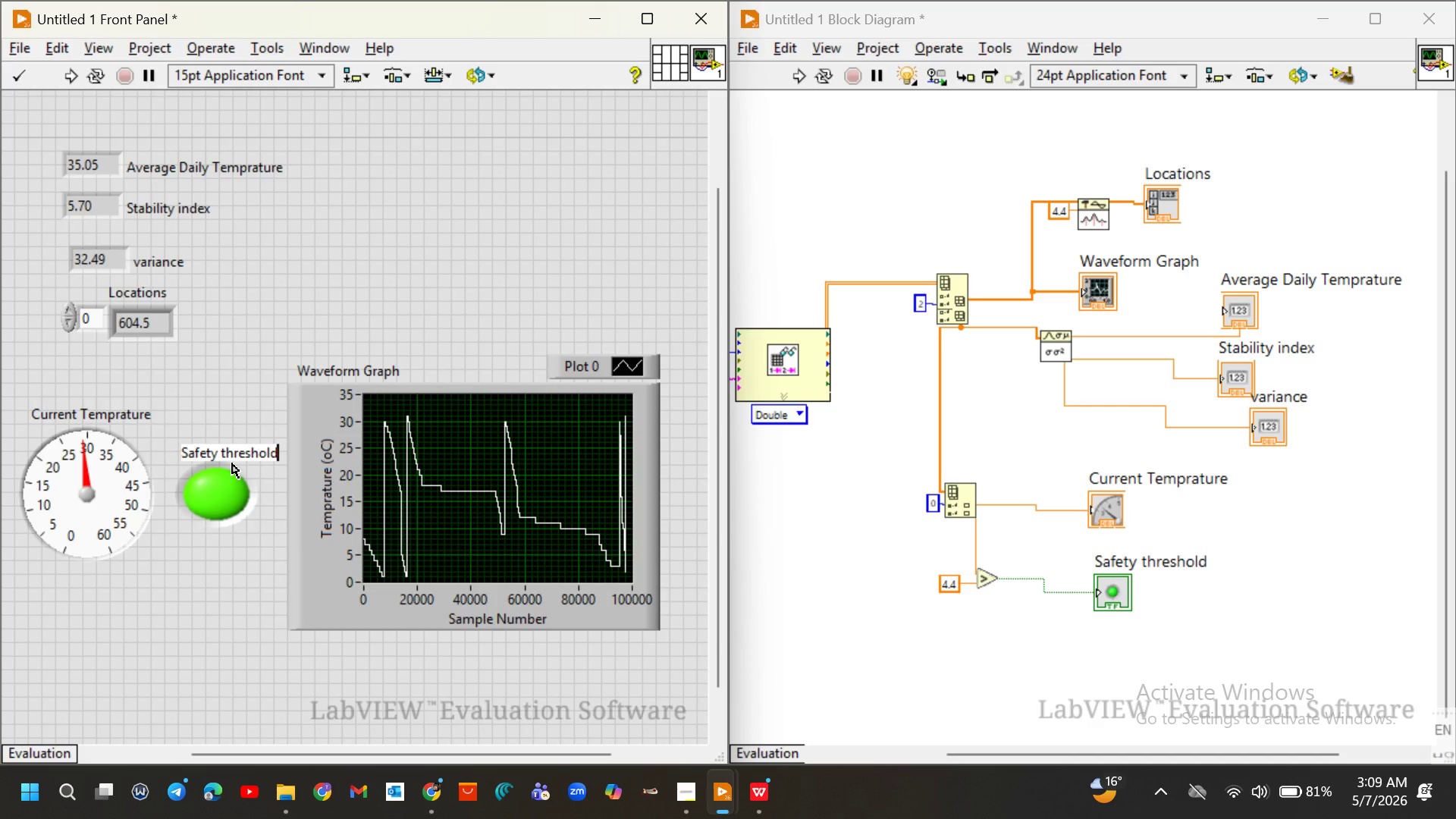 
wait(7.83)
 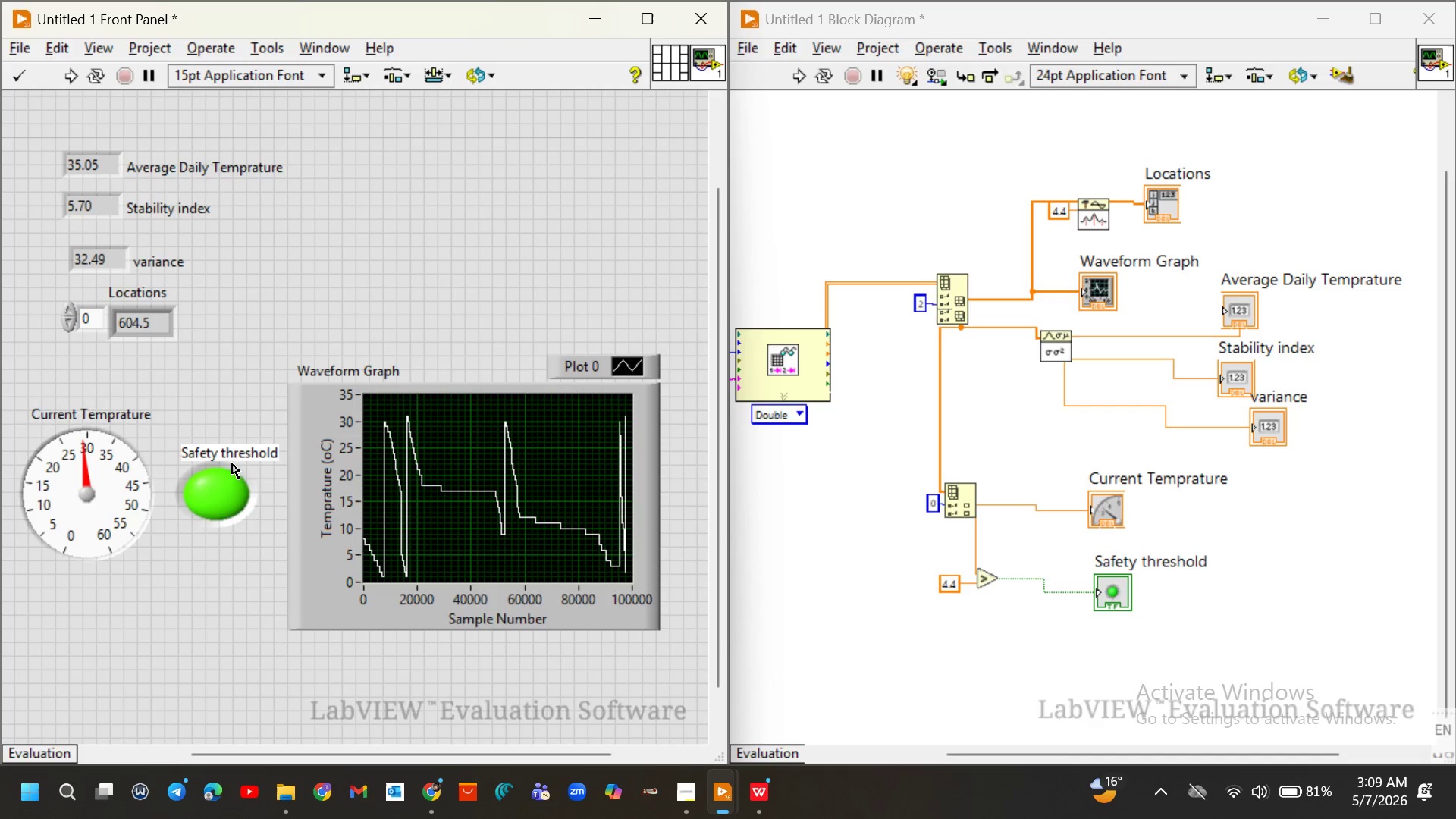 
type((4.4 oC))
 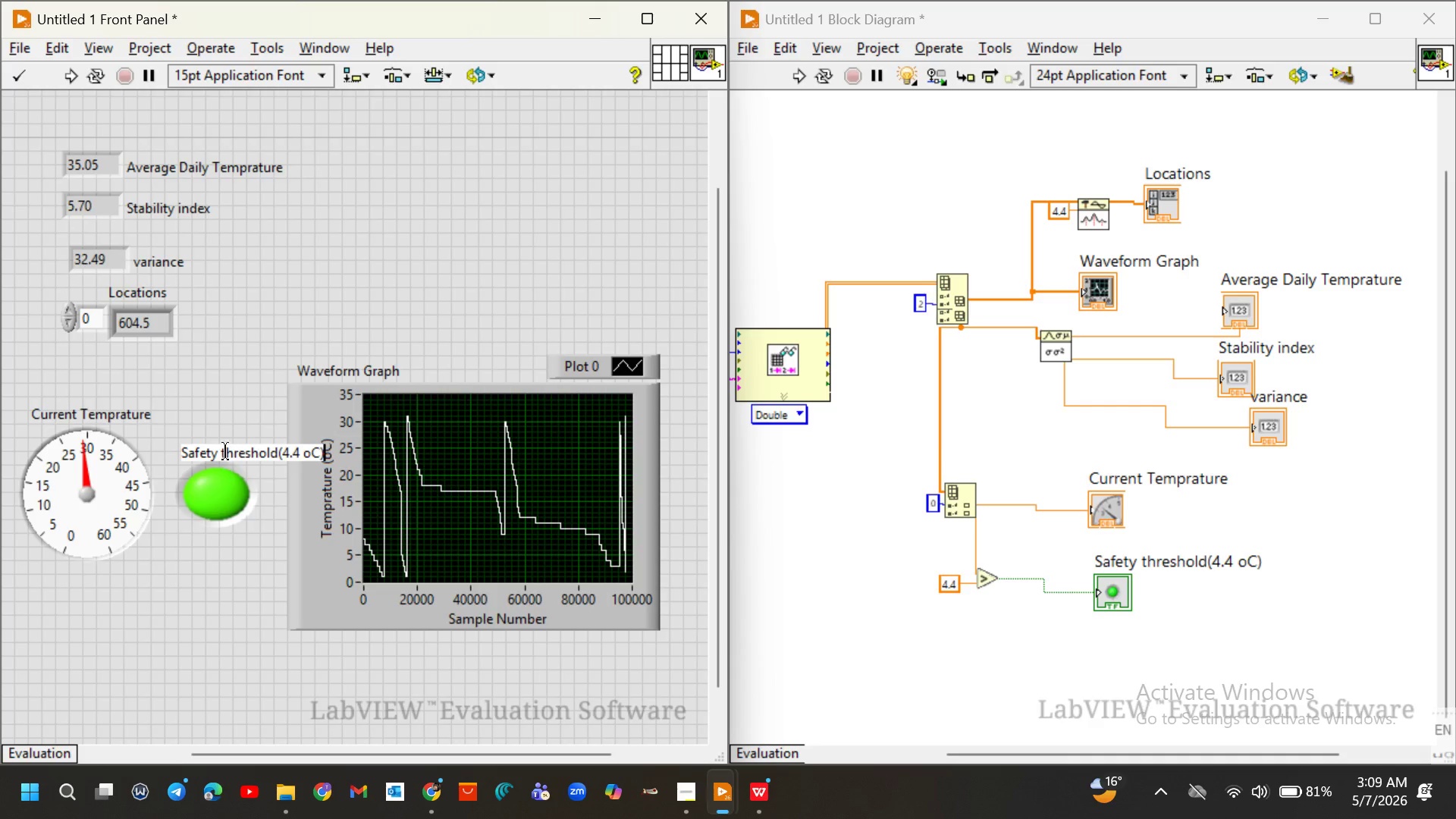 
left_click([221, 410])
 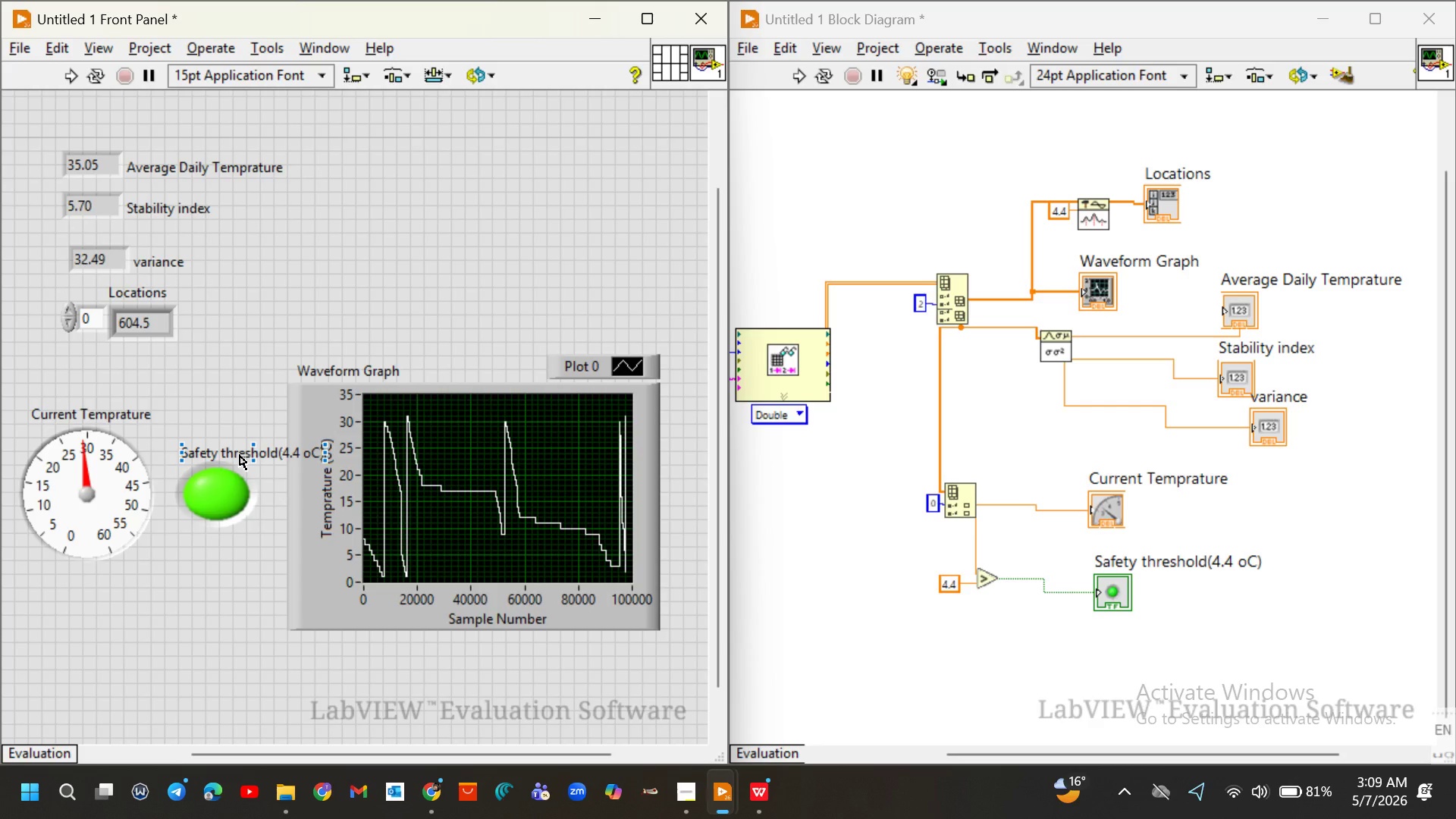 
left_click_drag(start_coordinate=[240, 455], to_coordinate=[215, 450])
 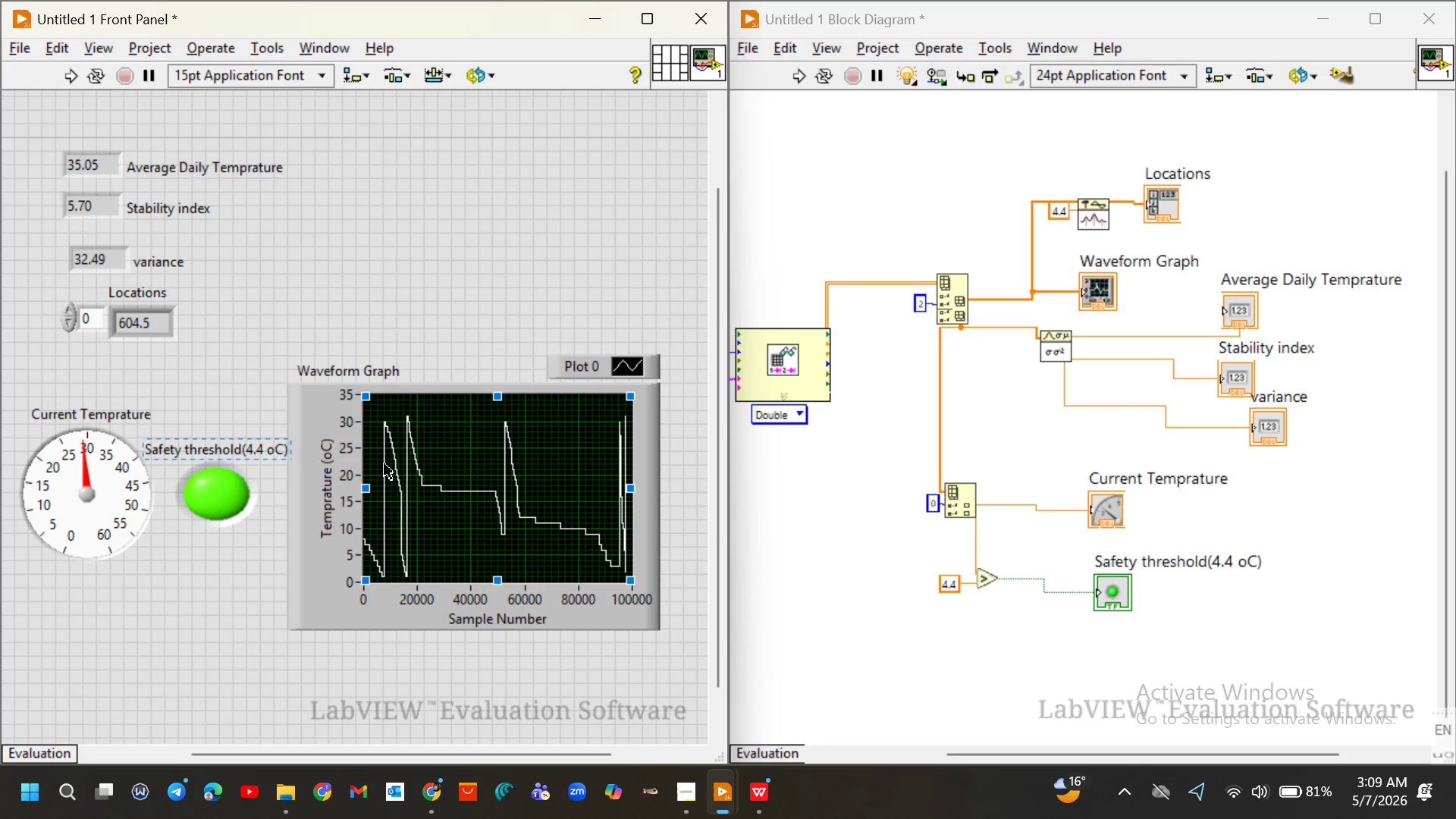 
left_click_drag(start_coordinate=[384, 464], to_coordinate=[414, 464])
 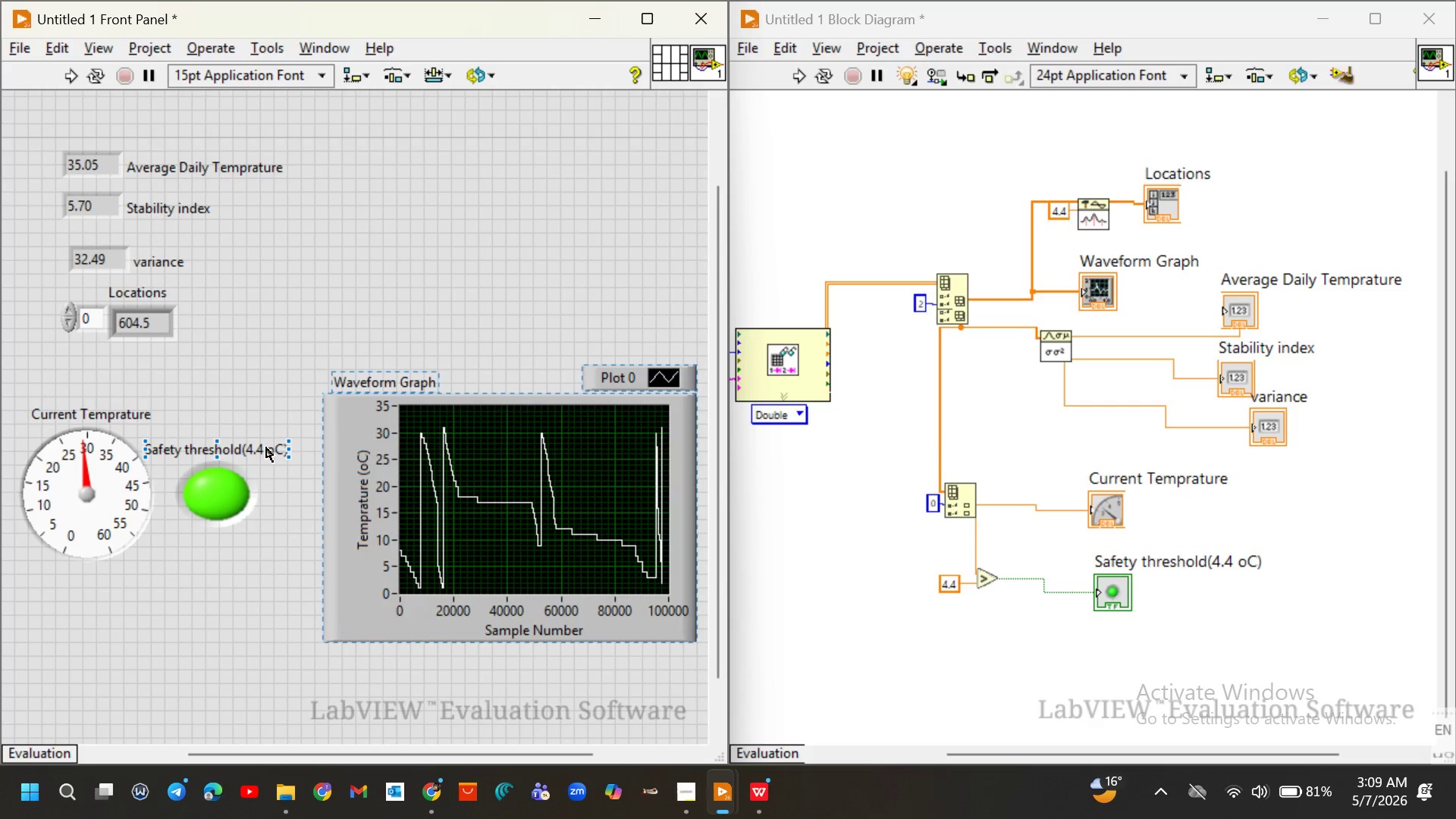 
left_click_drag(start_coordinate=[266, 447], to_coordinate=[280, 447])
 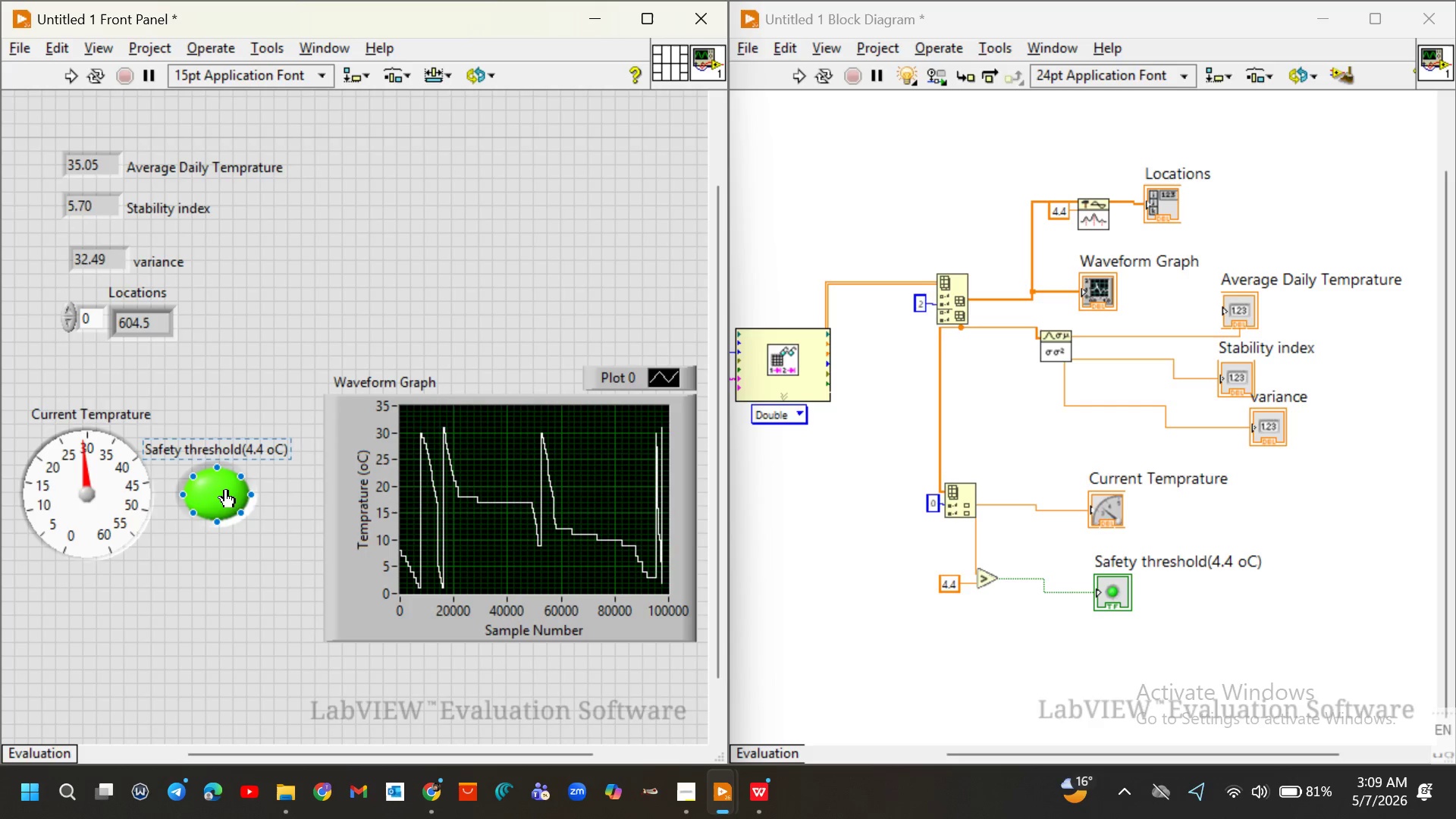 
left_click_drag(start_coordinate=[226, 489], to_coordinate=[231, 502])
 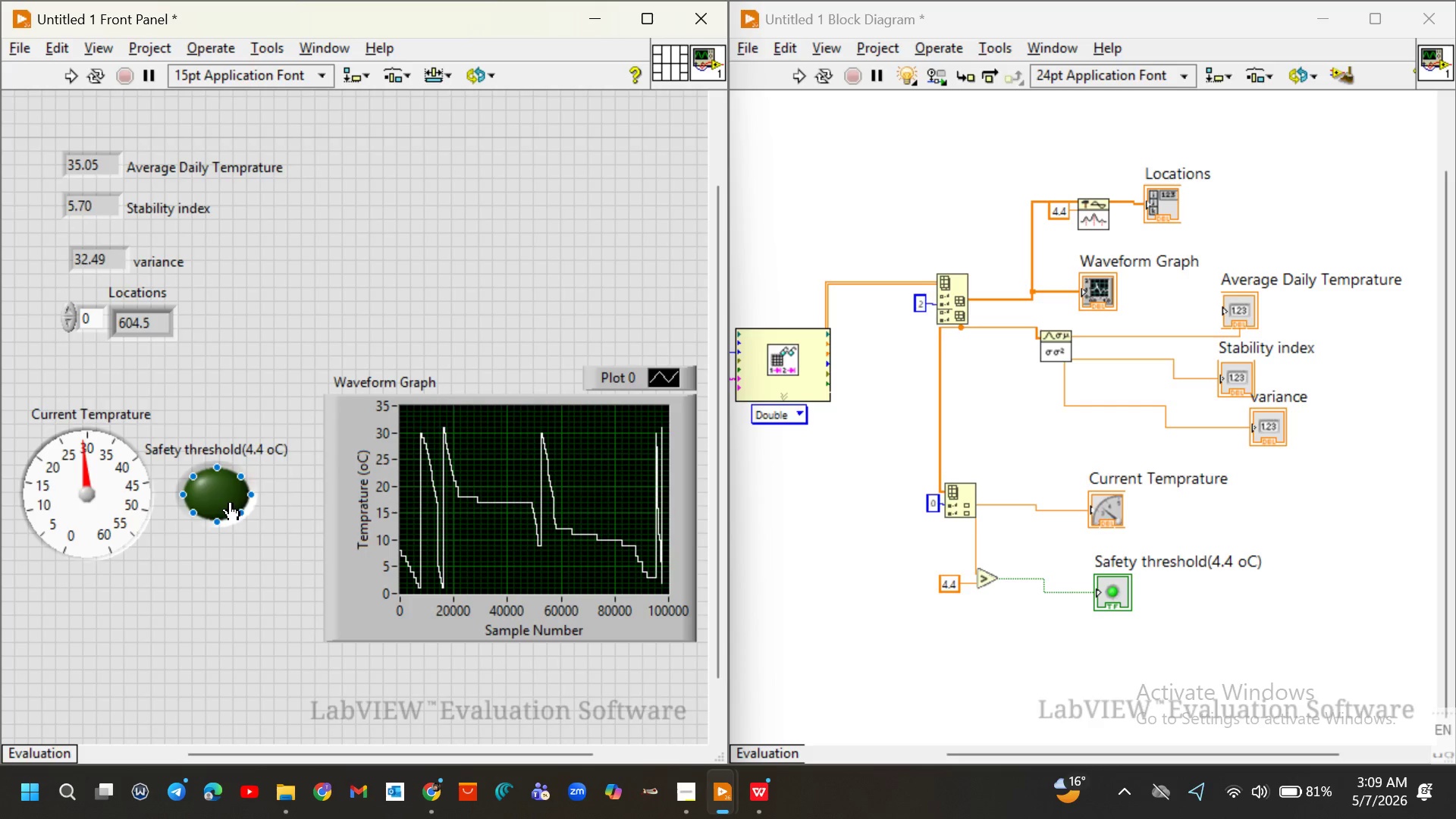 
left_click([231, 502])
 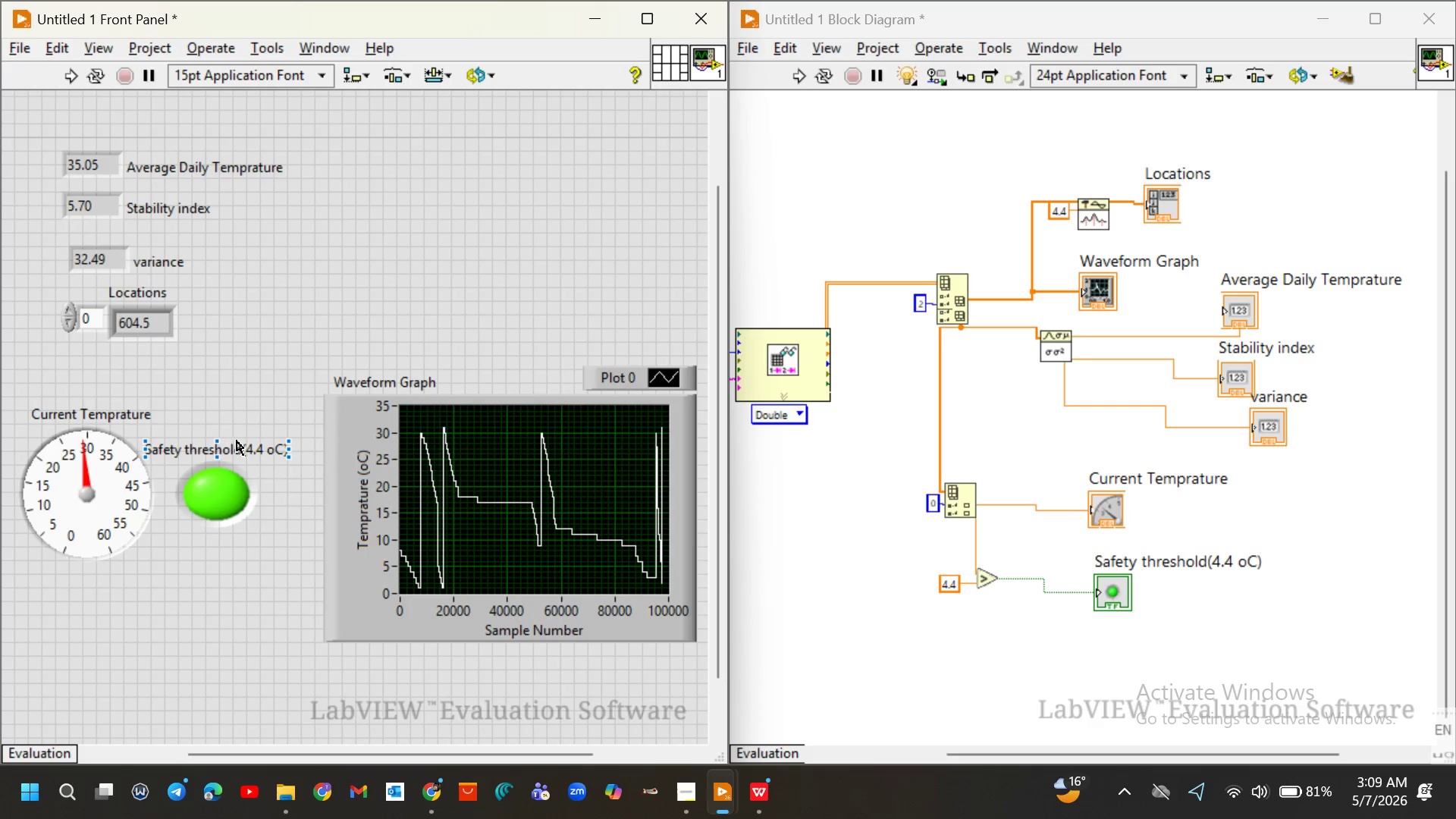 
left_click_drag(start_coordinate=[253, 449], to_coordinate=[265, 449])
 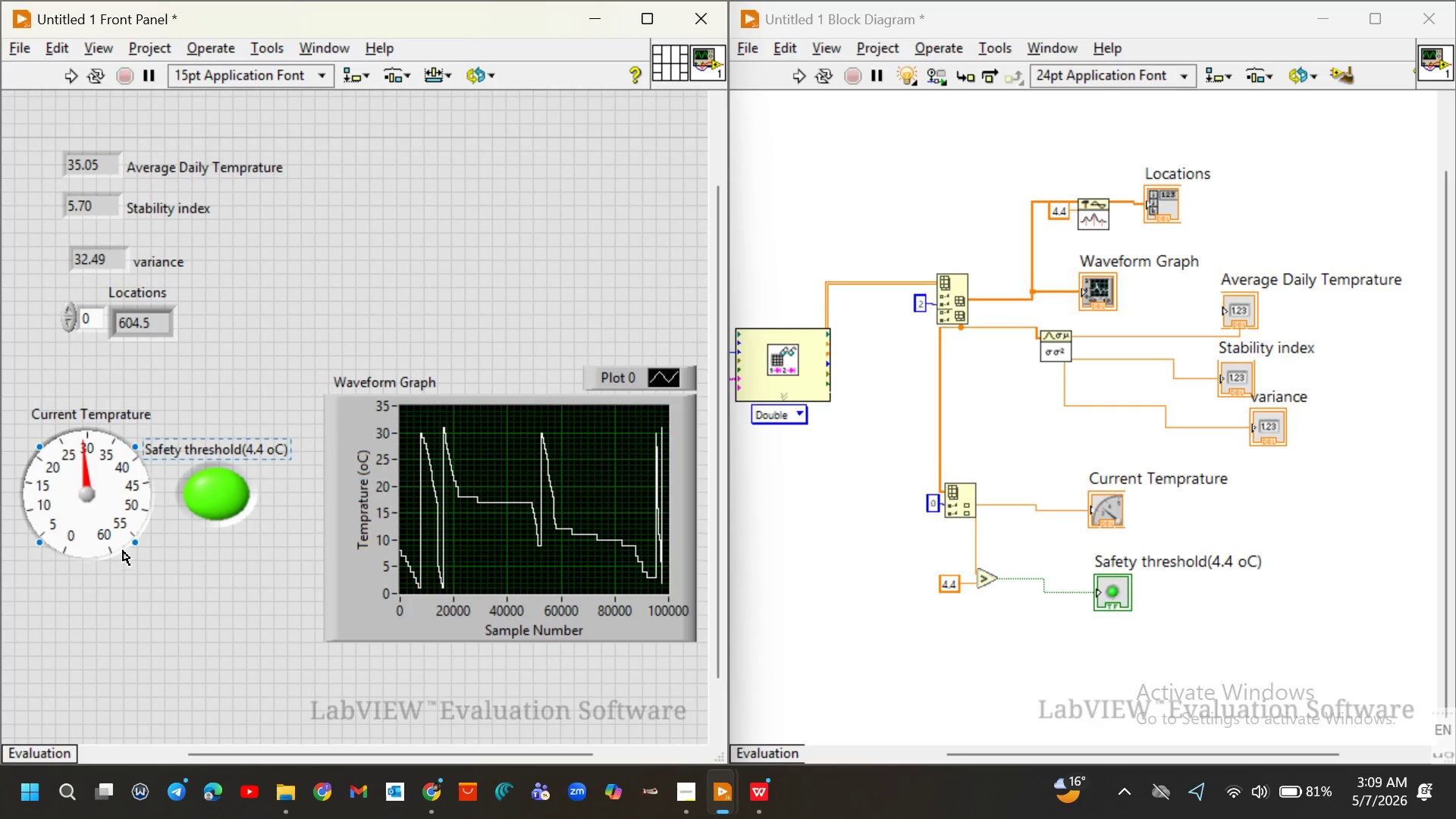 
wait(6.39)
 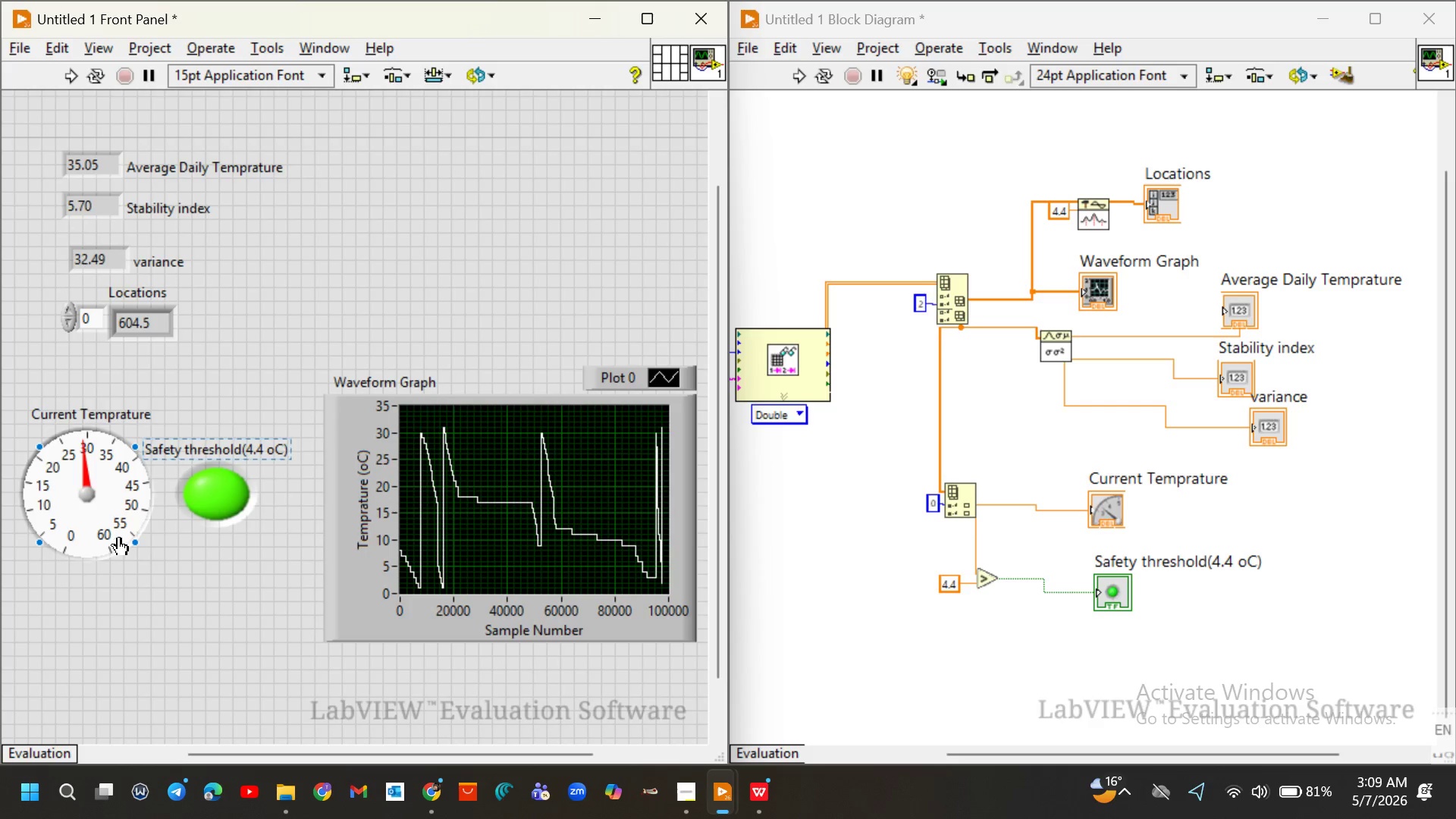 
left_click_drag(start_coordinate=[124, 551], to_coordinate=[101, 553])
 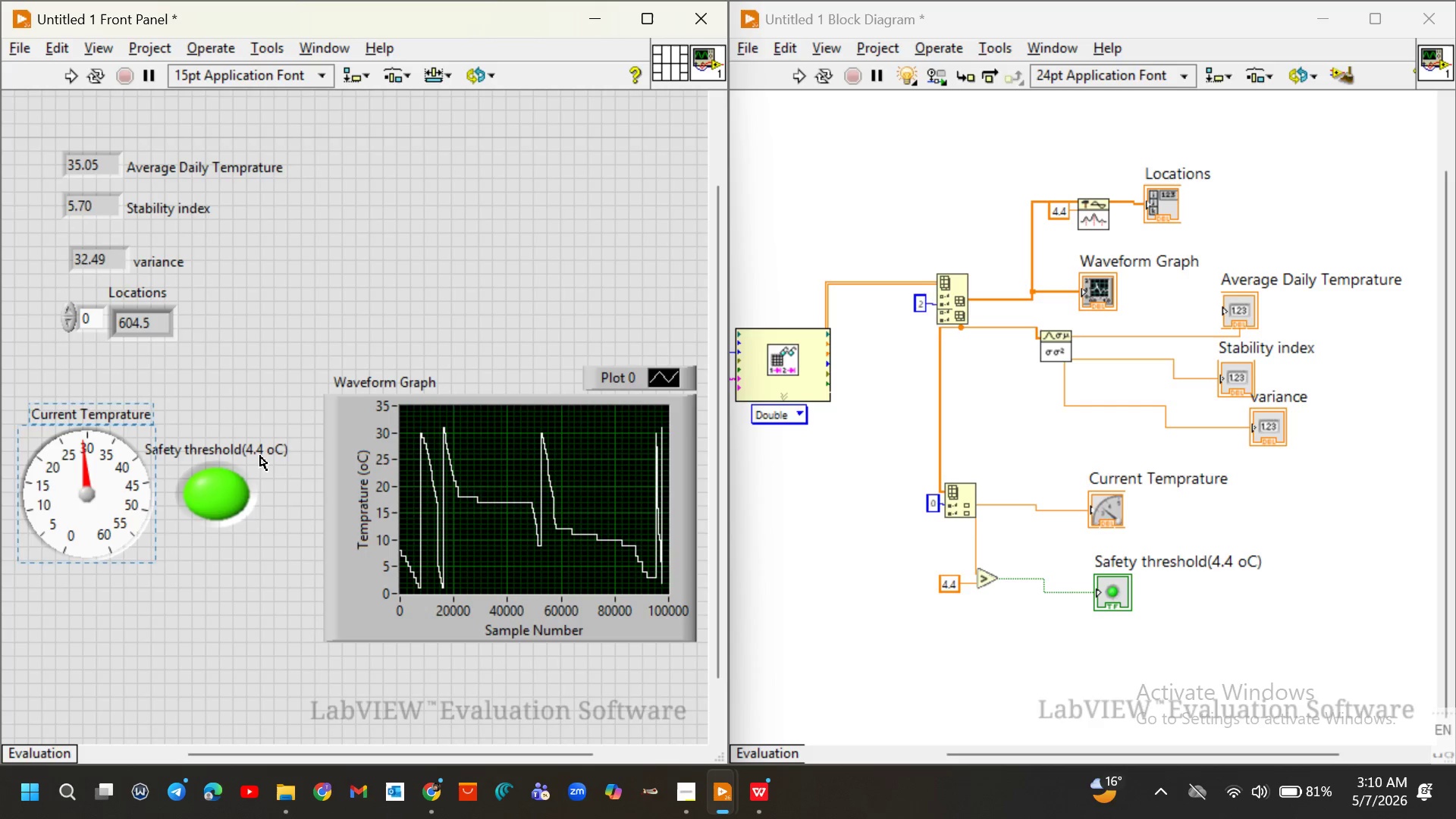 
wait(5.77)
 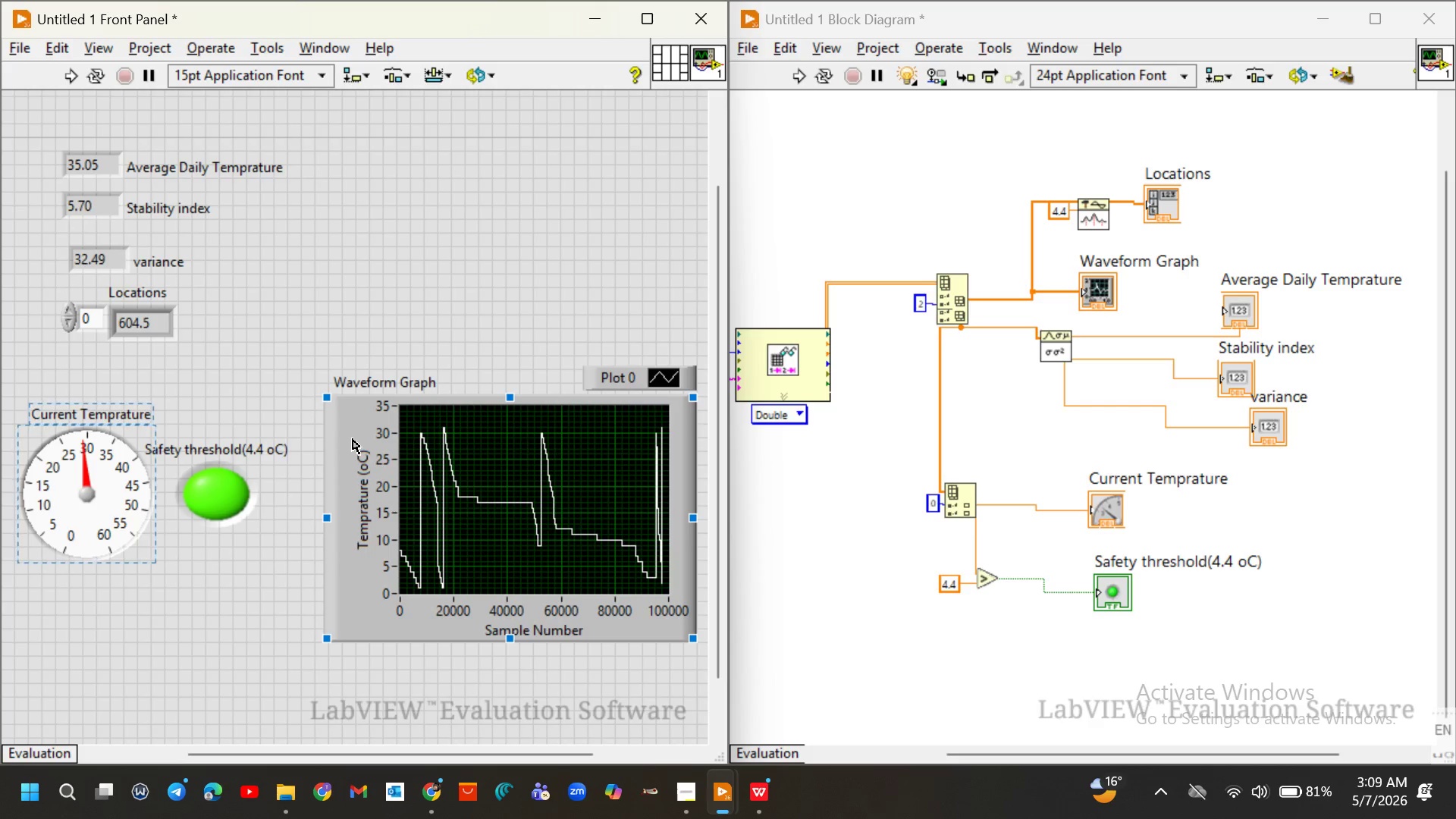 
left_click_drag(start_coordinate=[290, 457], to_coordinate=[300, 460])
 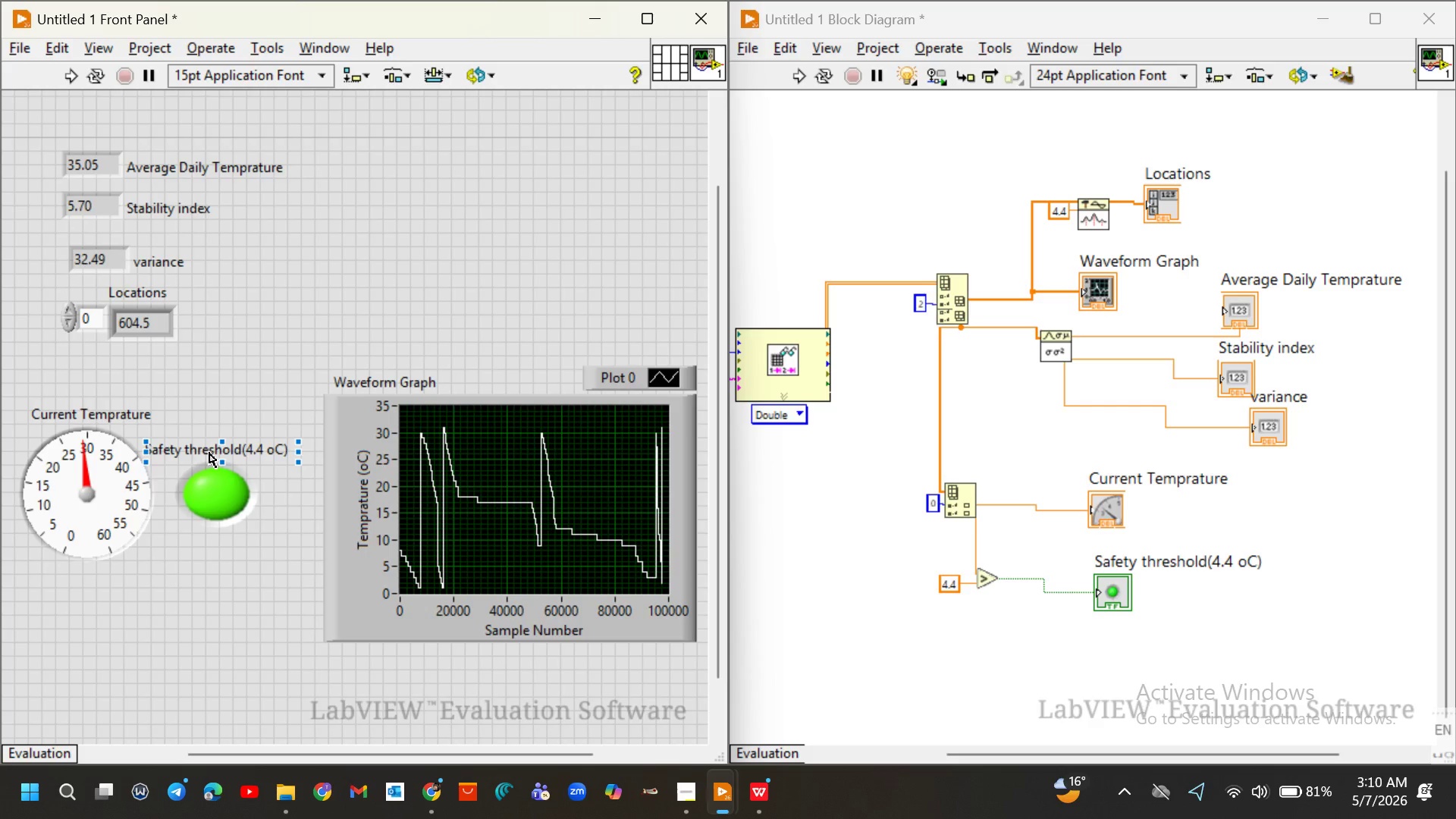 
left_click_drag(start_coordinate=[209, 453], to_coordinate=[221, 458])
 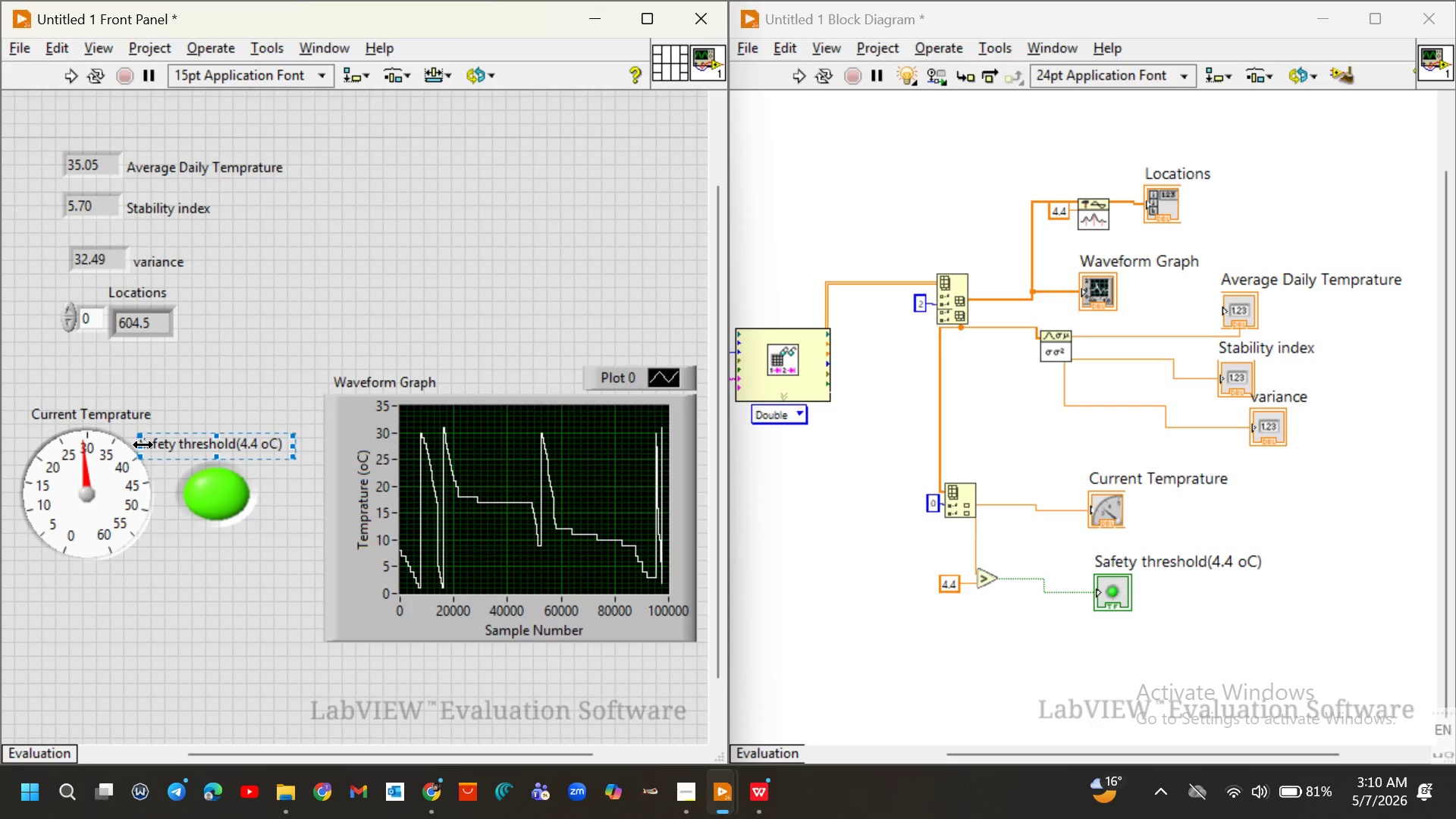 
left_click_drag(start_coordinate=[142, 444], to_coordinate=[150, 444])
 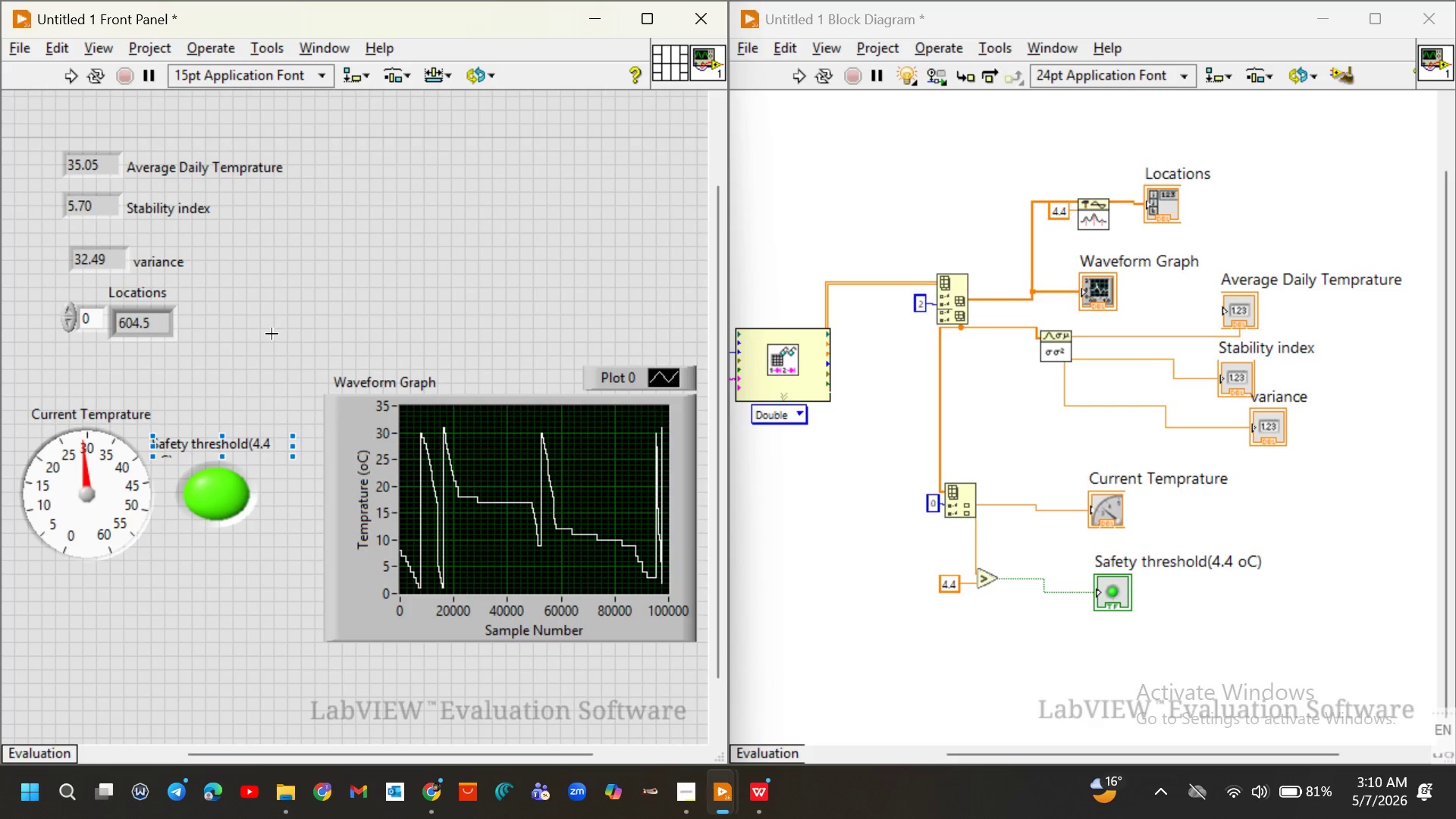 
left_click([271, 334])
 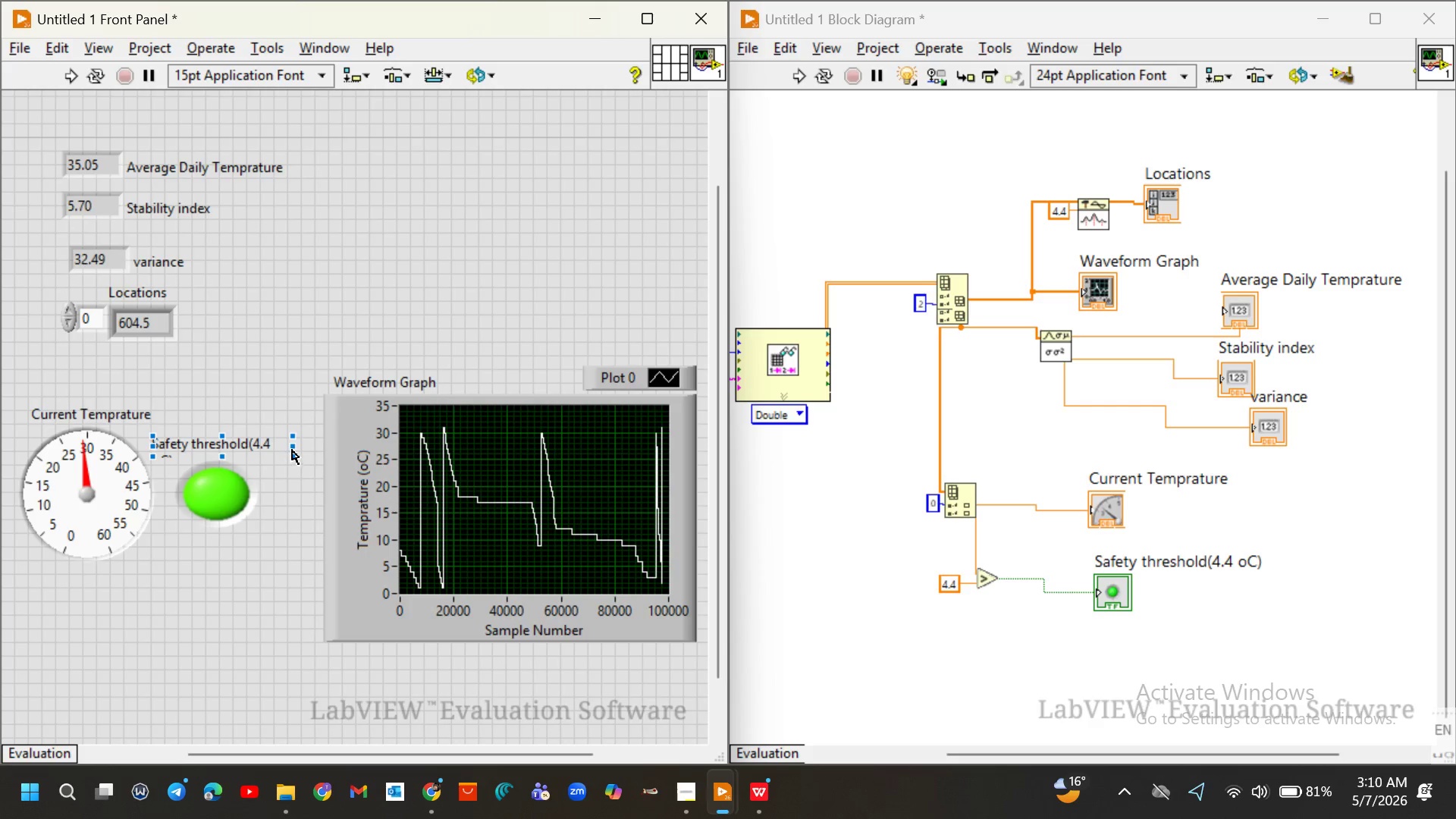 
wait(5.31)
 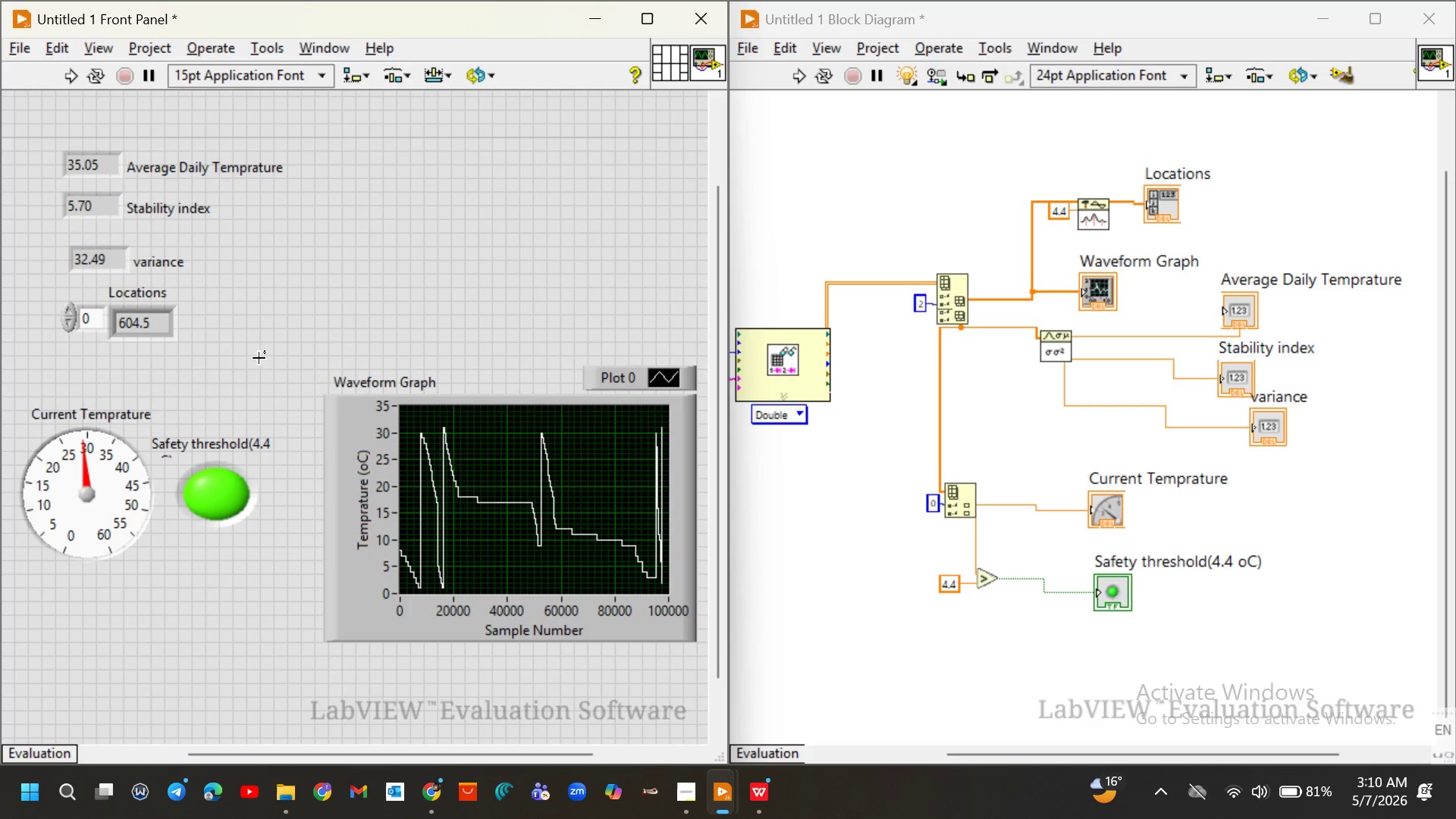 
left_click_drag(start_coordinate=[293, 444], to_coordinate=[300, 444])
 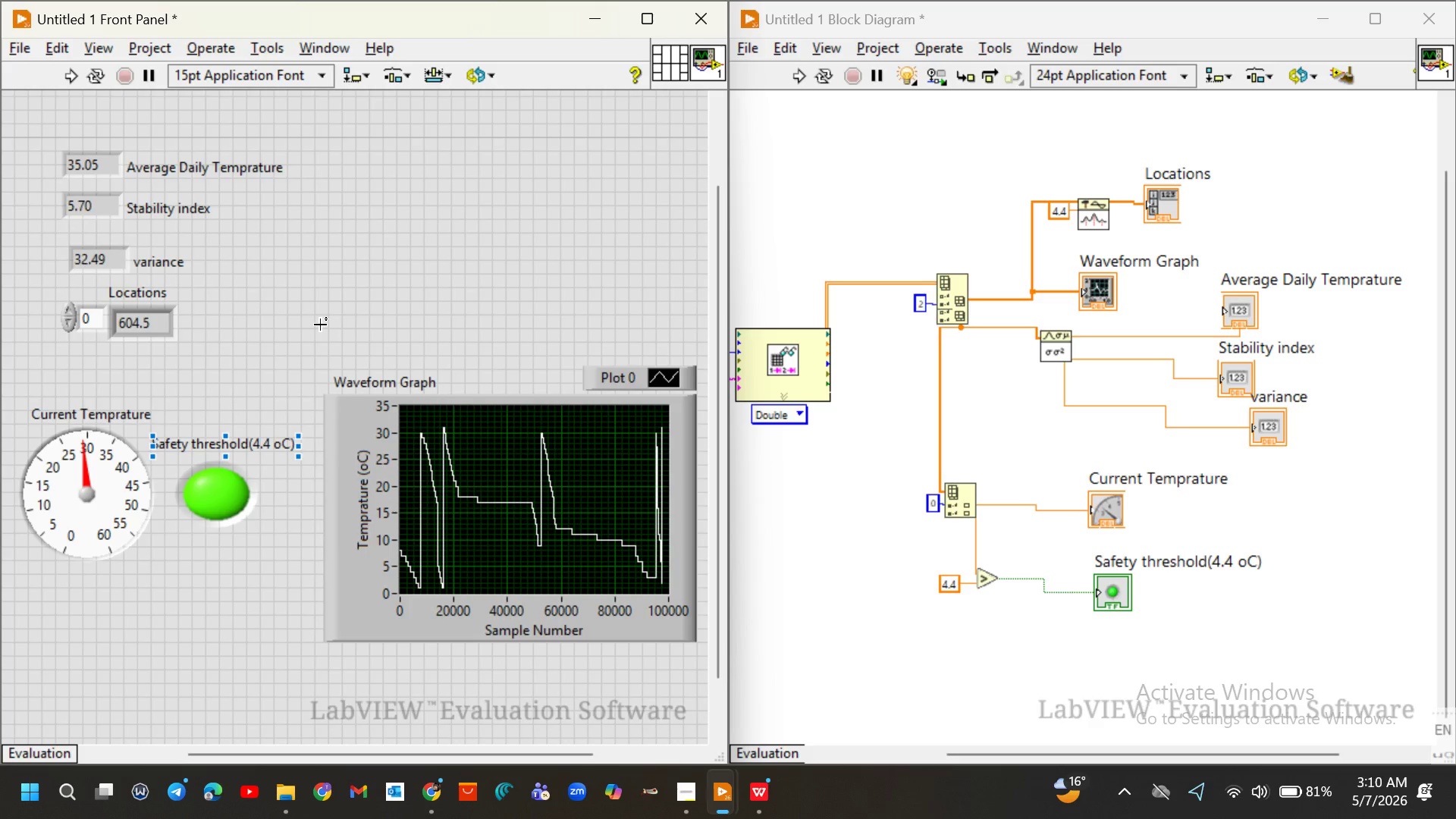 
left_click([320, 325])
 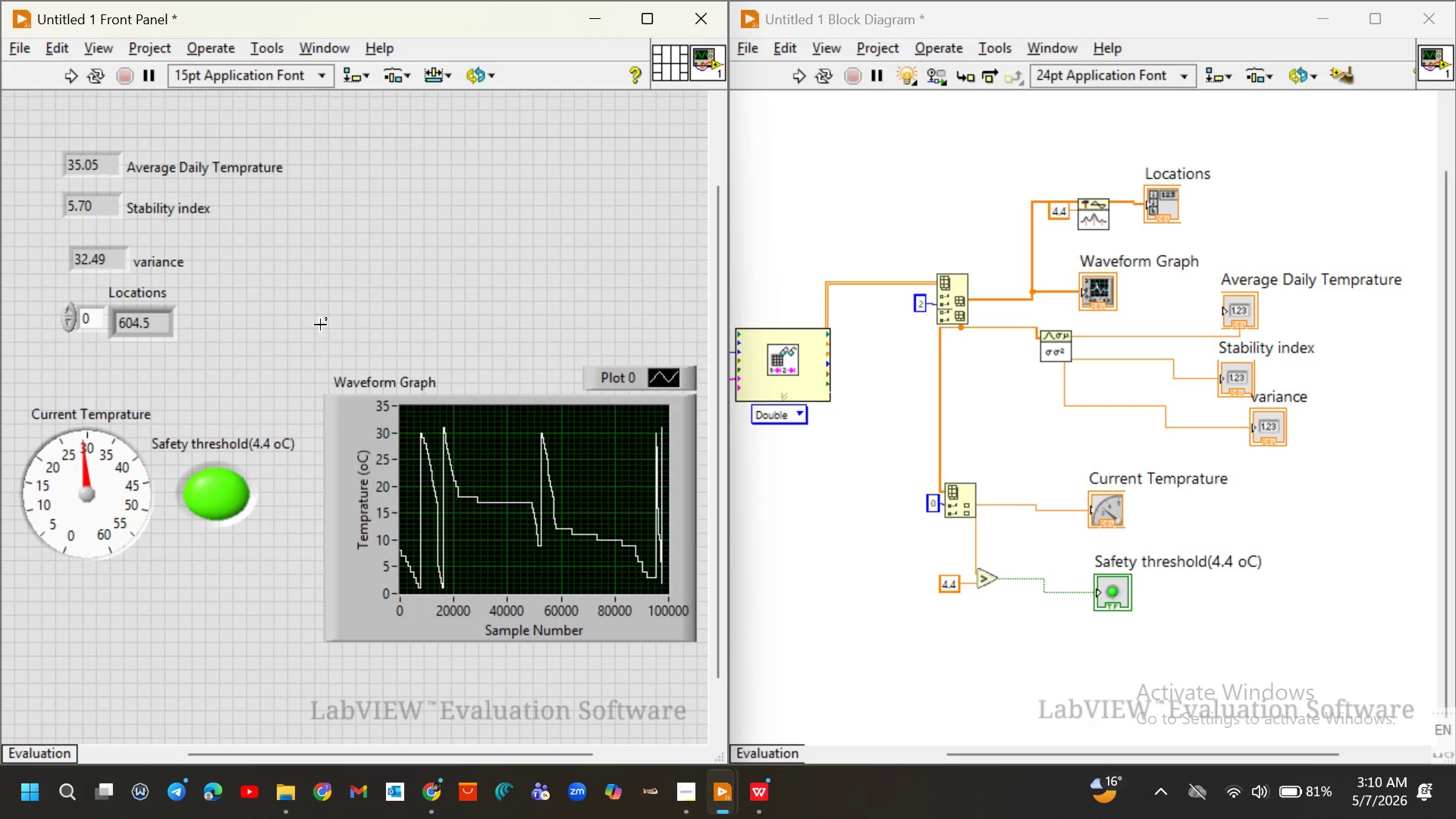 
wait(40.58)
 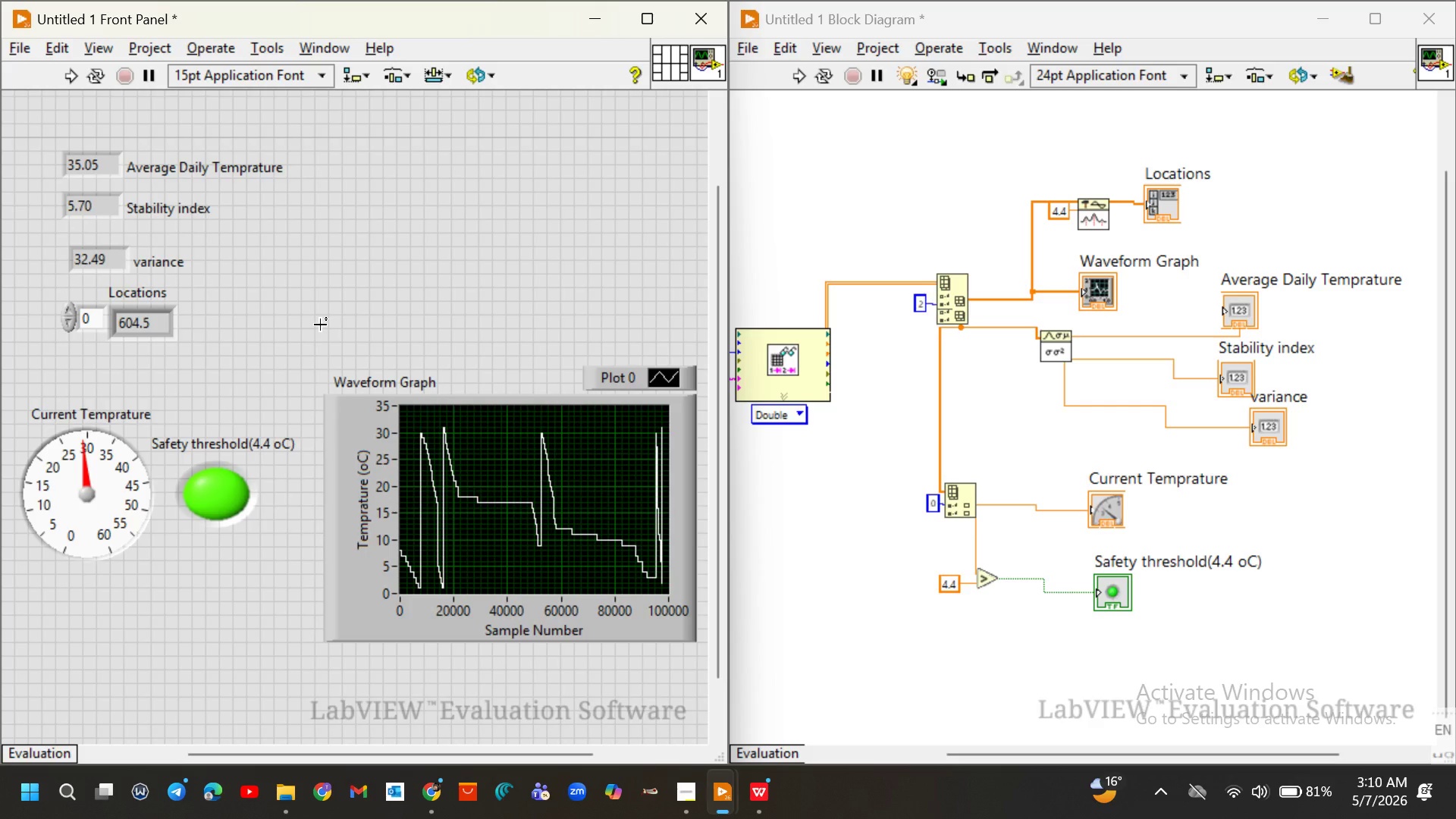 
scroll: coordinate [868, 208], scroll_direction: up, amount: 3.0
 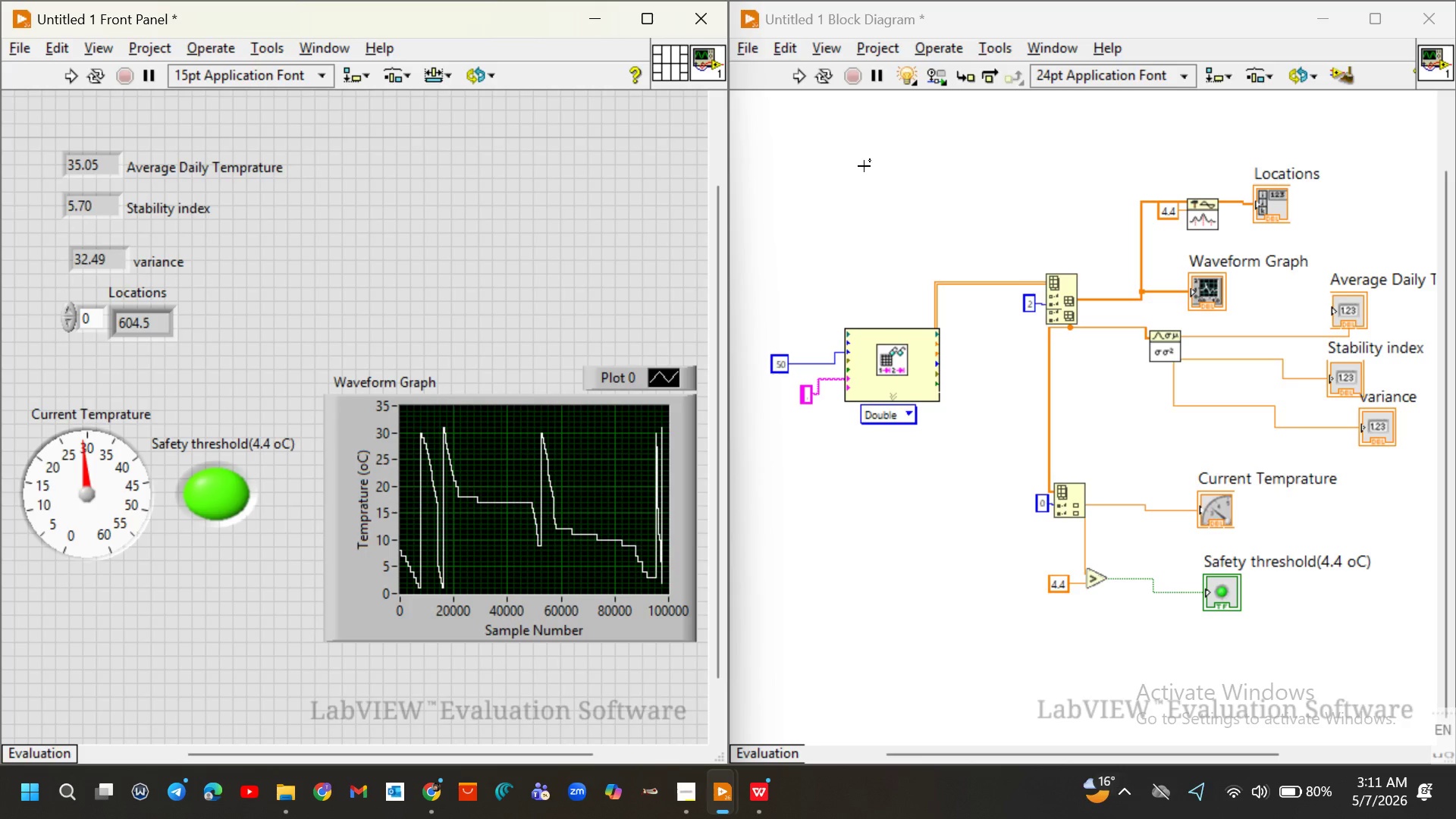 
wait(37.86)
 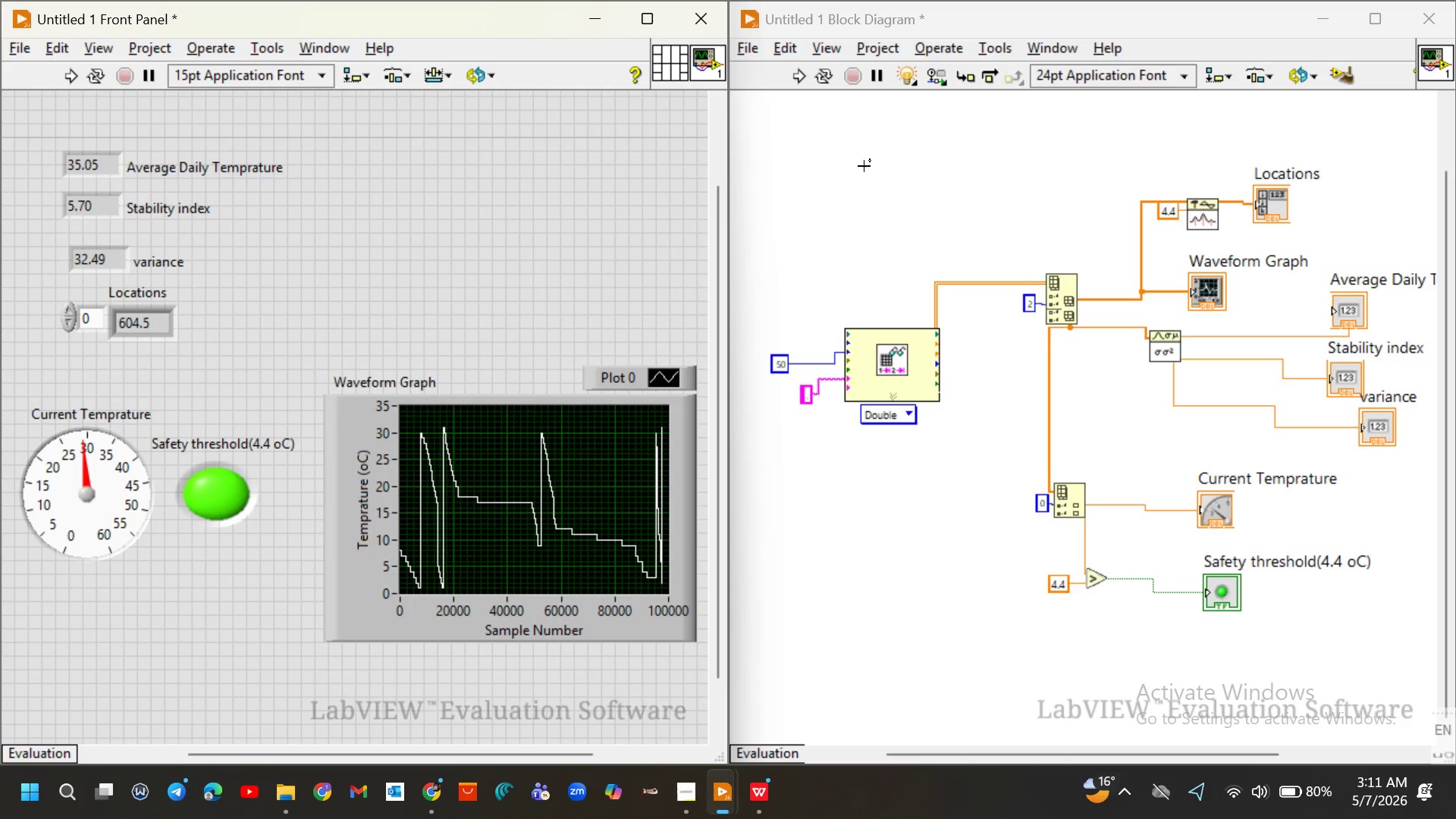 
scroll: coordinate [942, 283], scroll_direction: none, amount: 0.0
 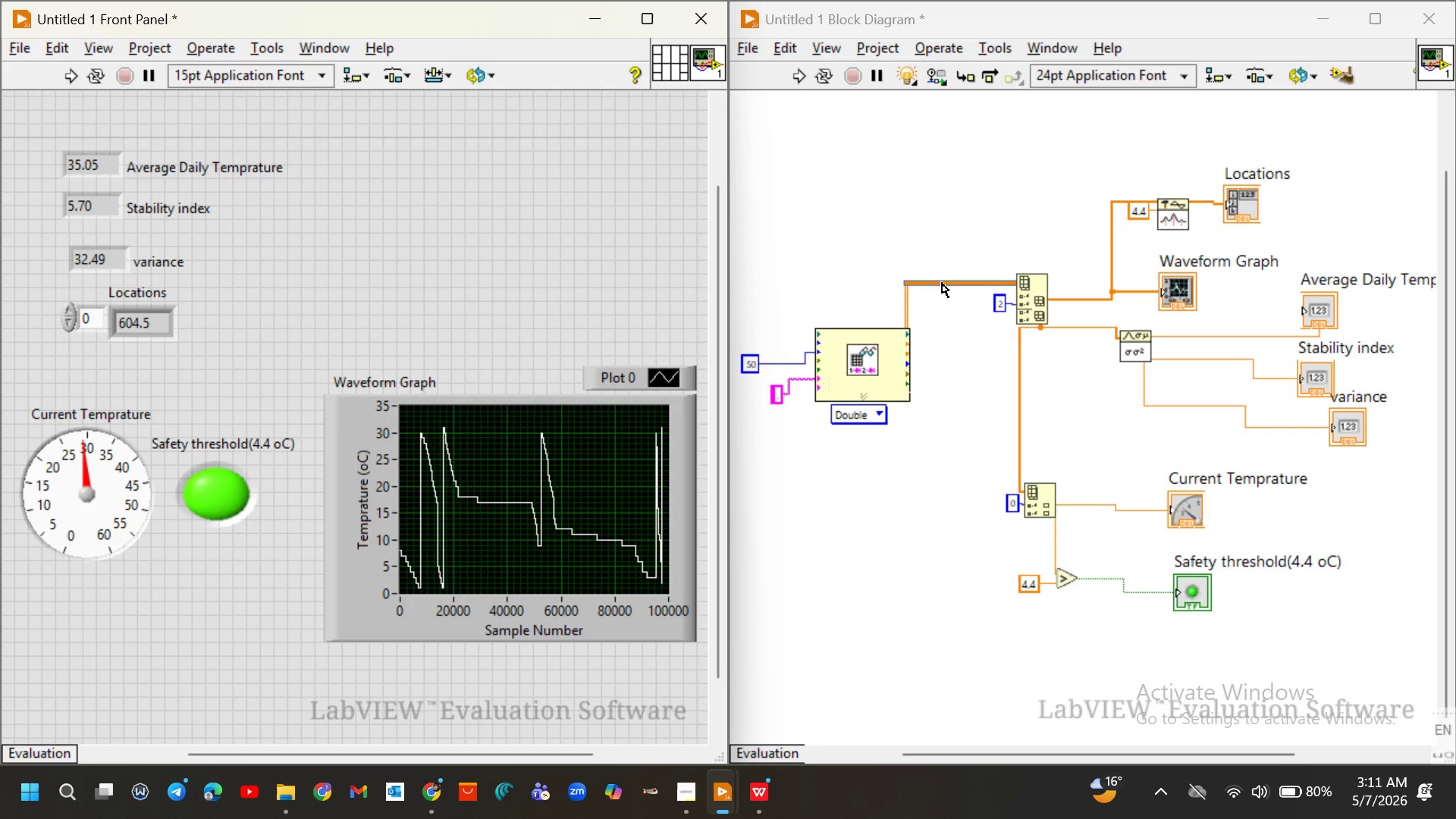 
hold_key(key=ControlLeft, duration=0.48)
scroll: coordinate [942, 283], scroll_direction: down, amount: 3.0
 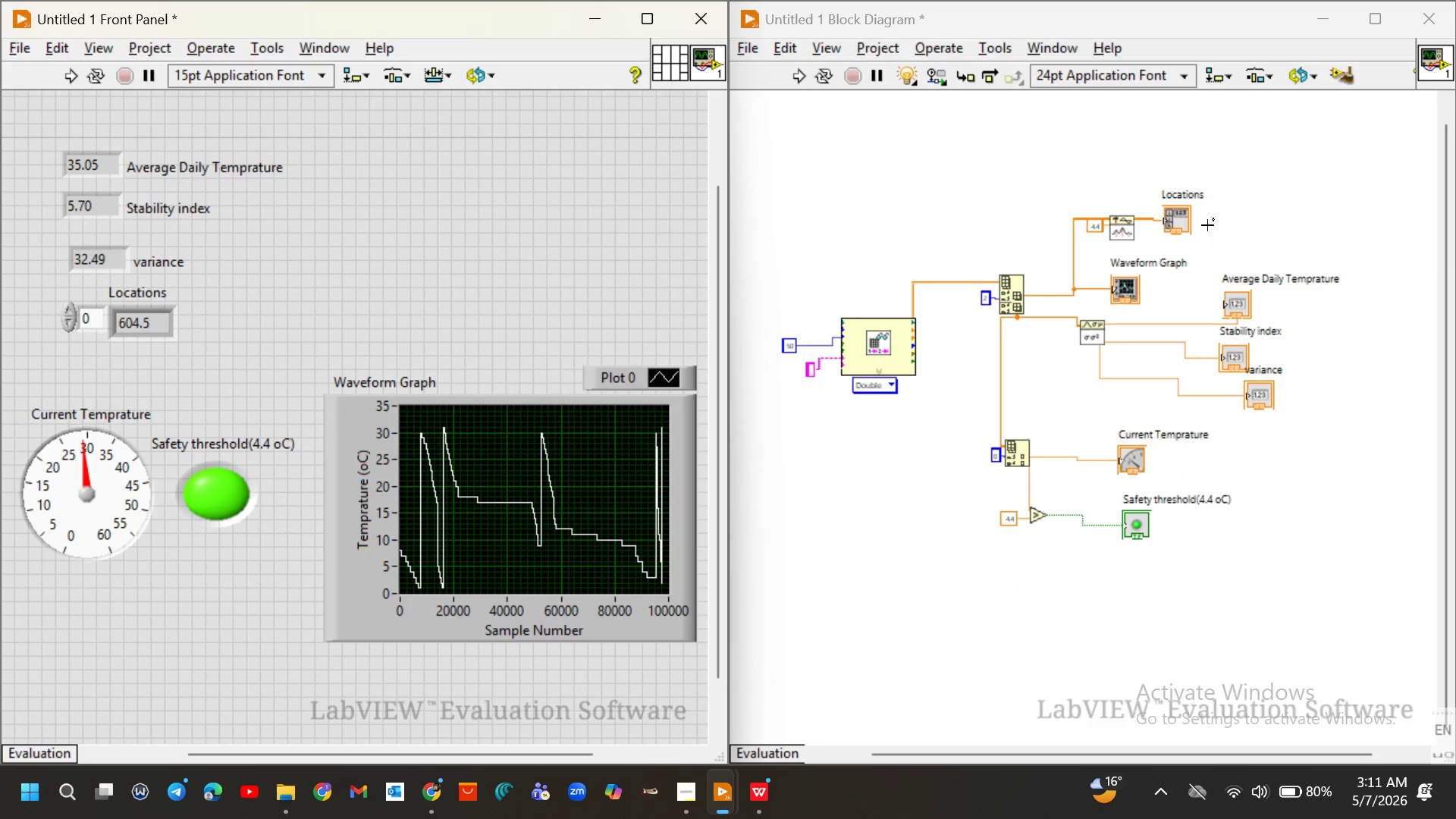 
scroll: coordinate [1207, 225], scroll_direction: none, amount: 0.0
 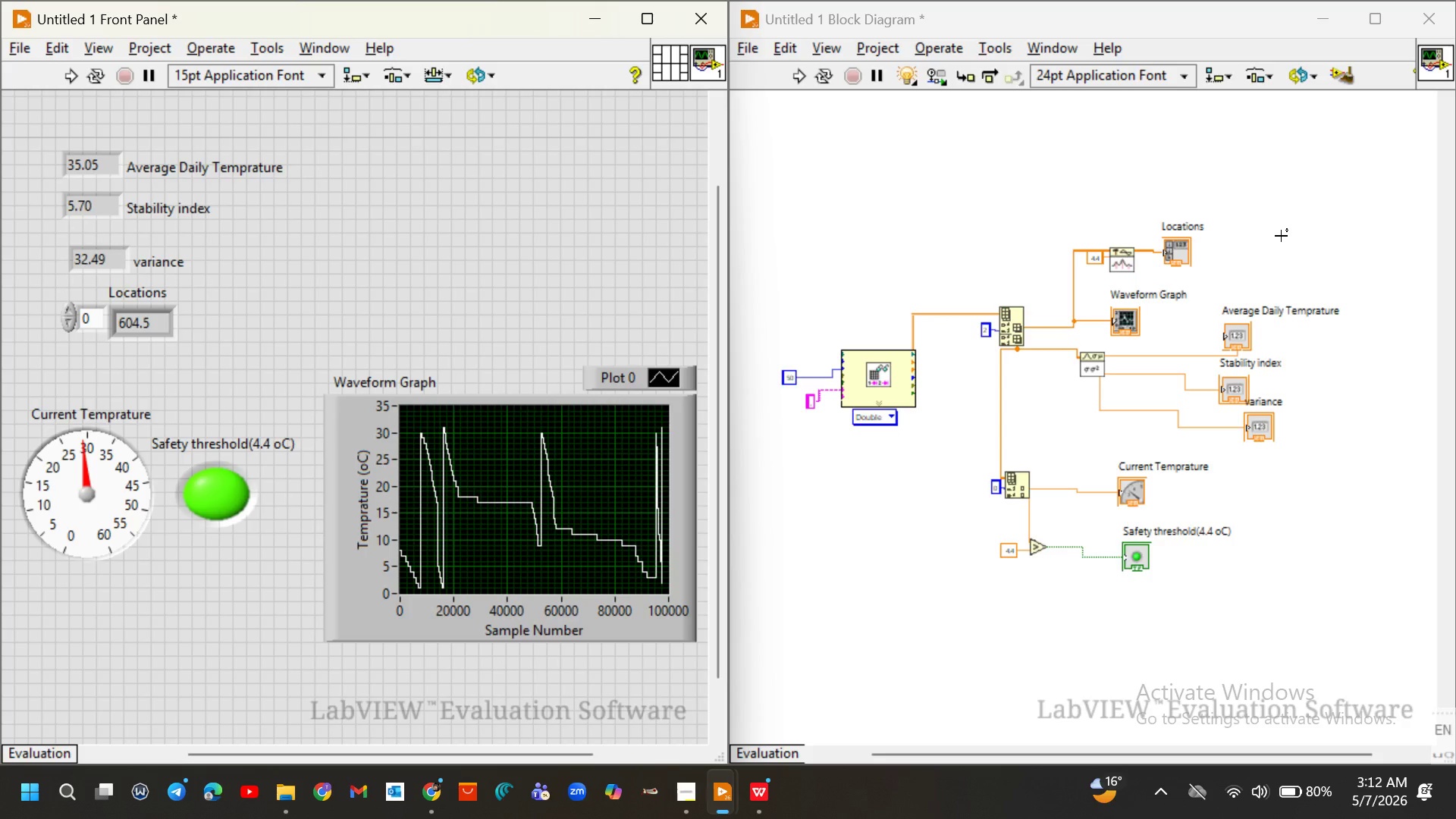 
wait(59.2)
 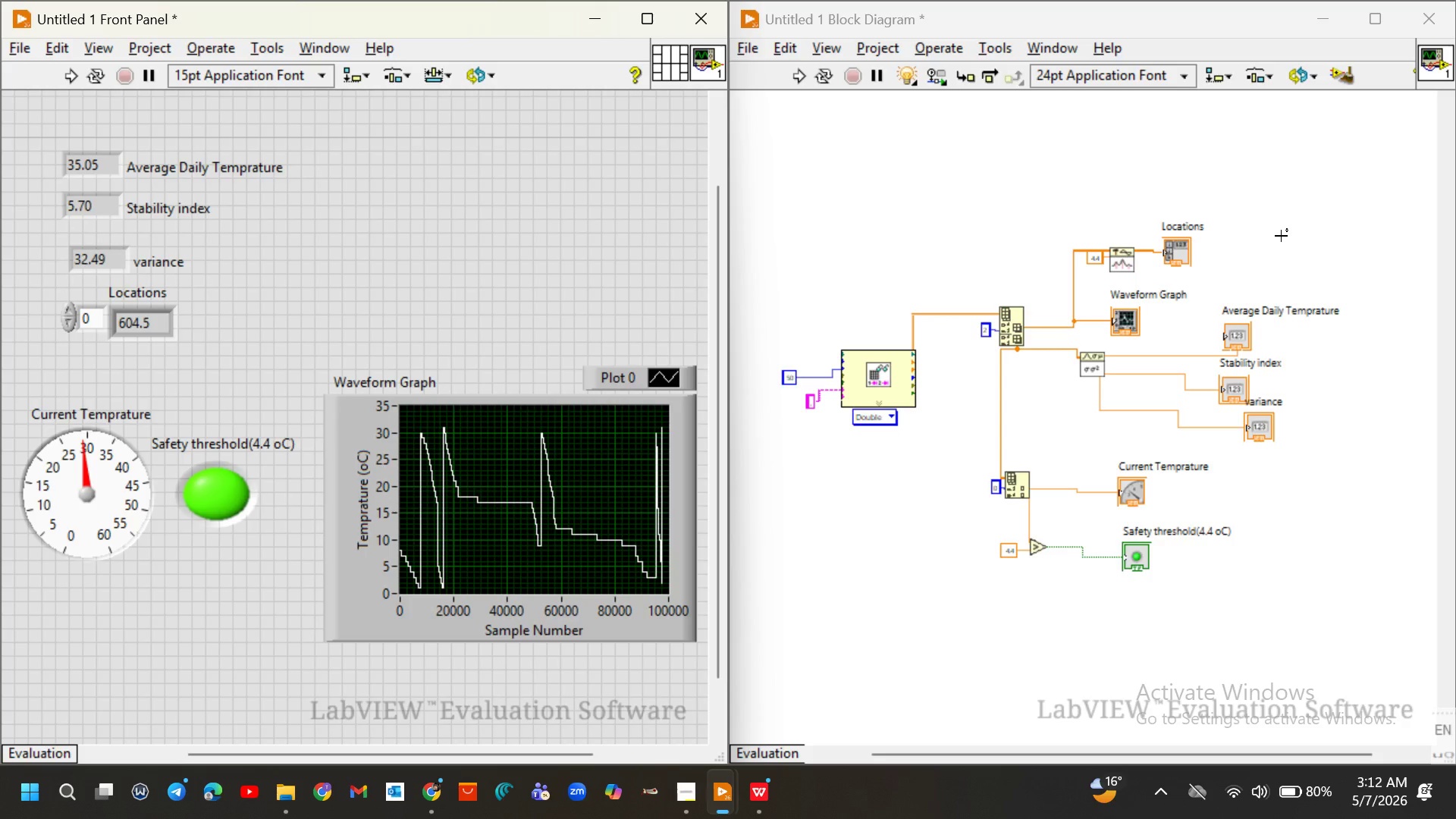 
left_click([925, 551])
 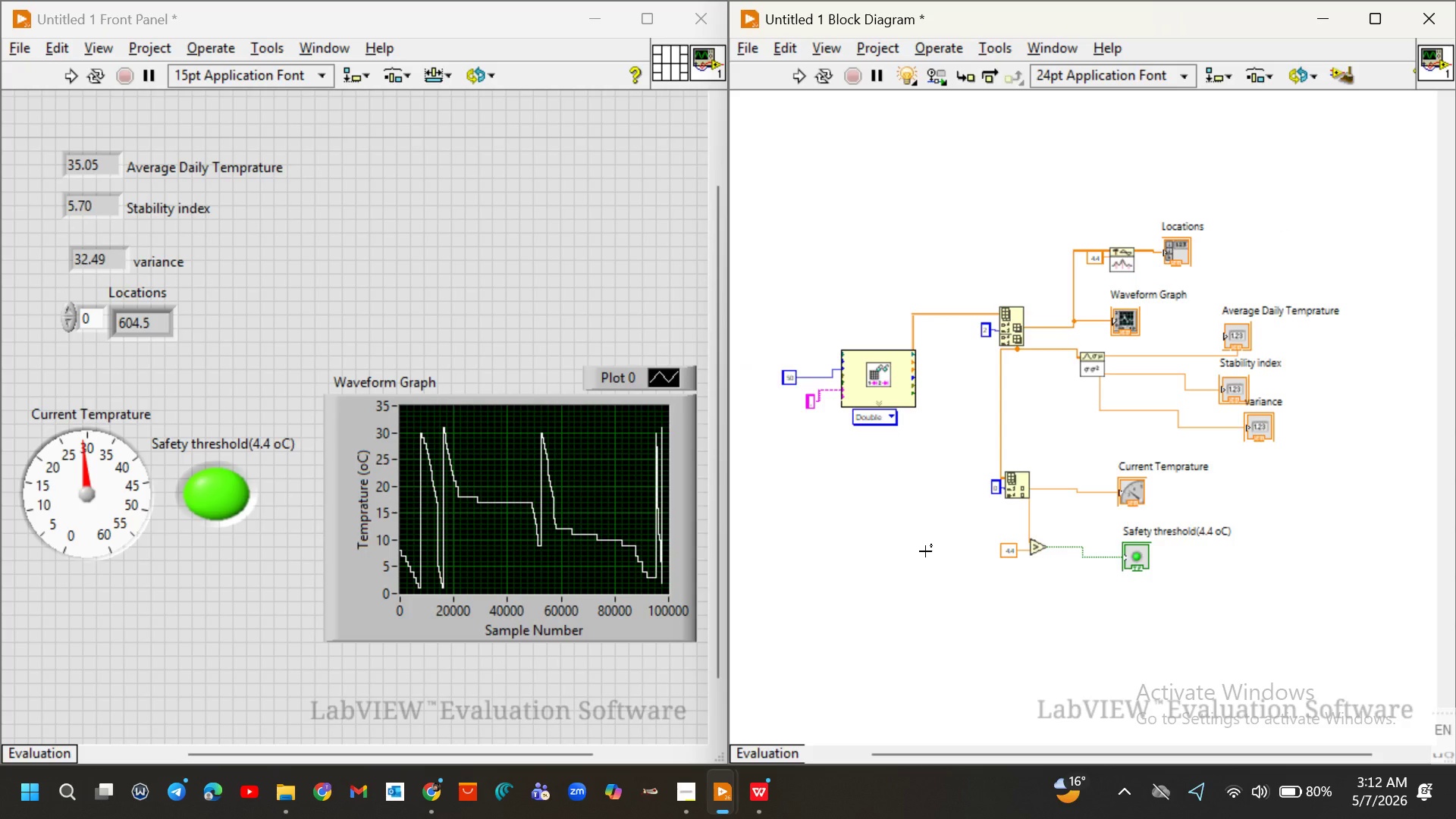 
key(Control+U)
 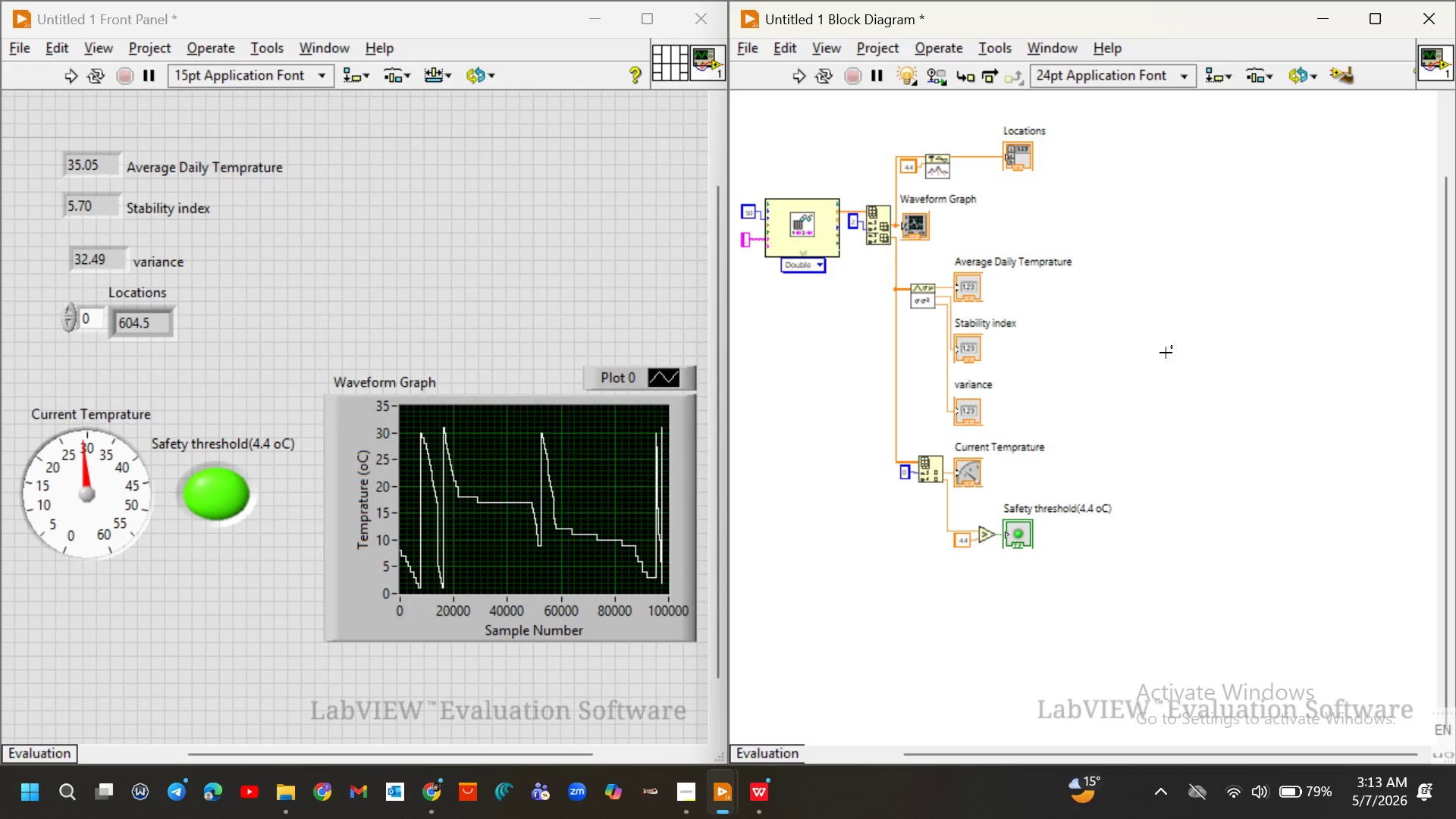 
wait(54.64)
 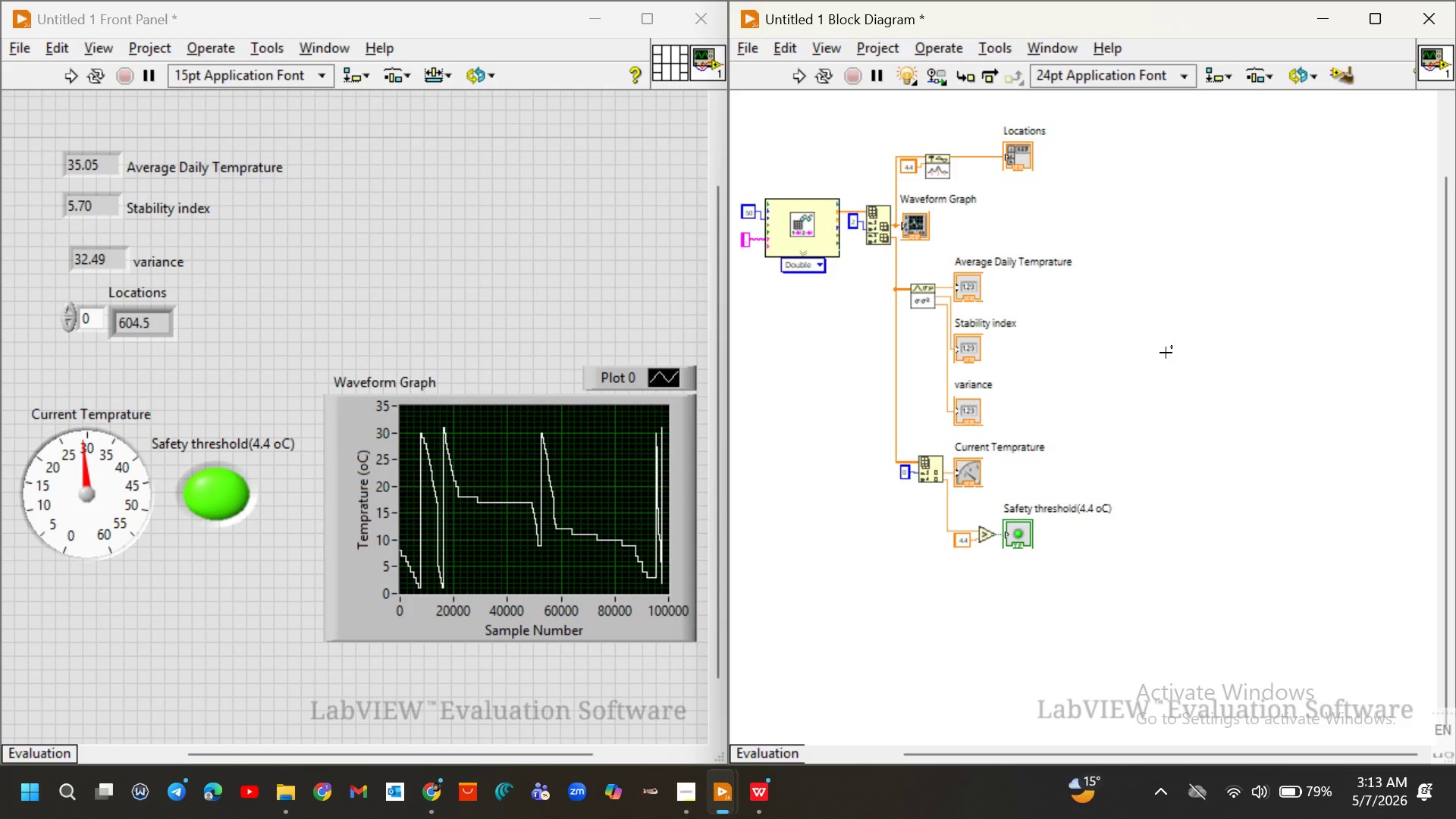 
scroll: coordinate [1181, 309], scroll_direction: none, amount: 0.0
 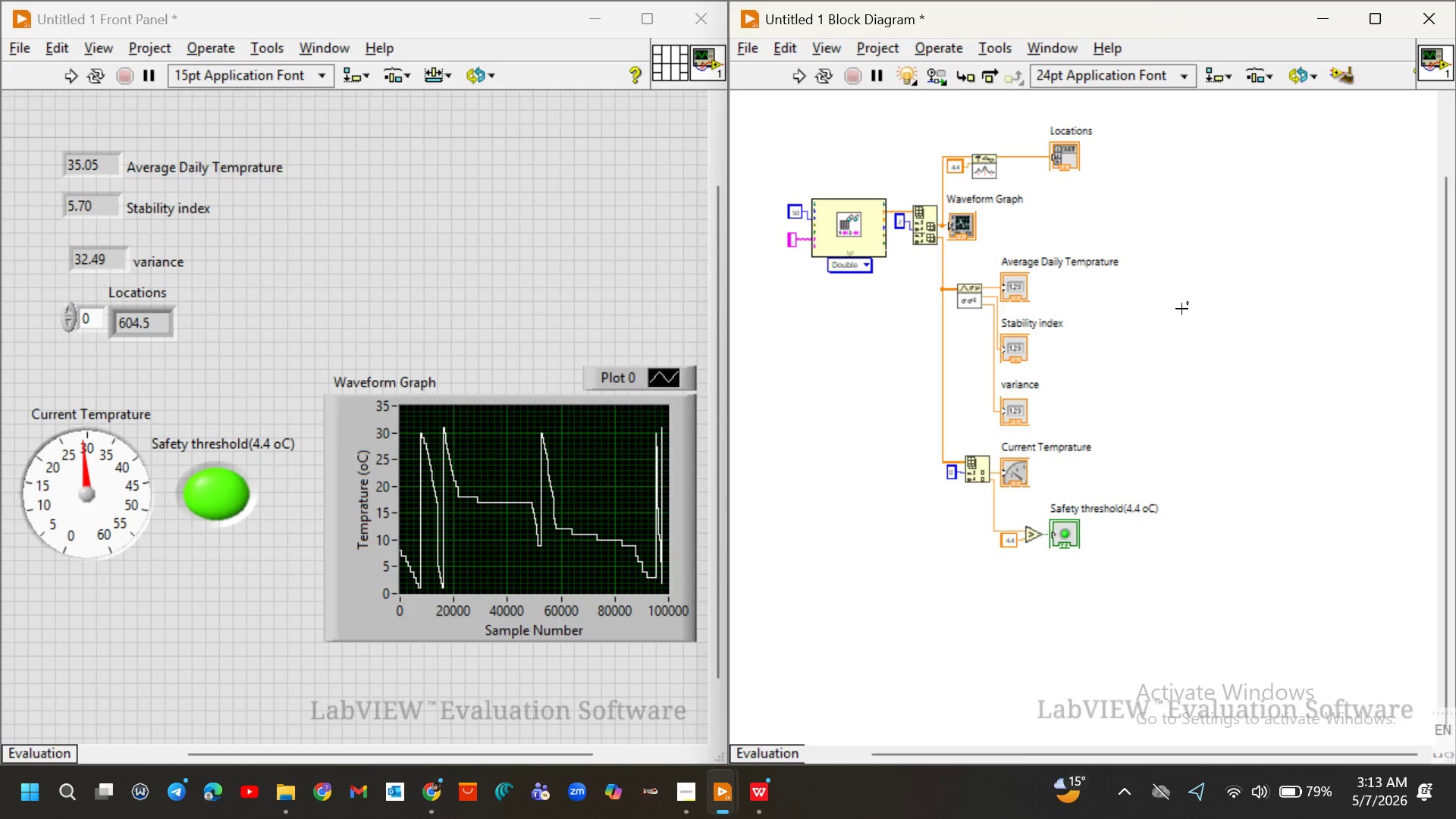 
hold_key(key=ControlLeft, duration=0.47)
scroll: coordinate [1181, 309], scroll_direction: up, amount: 3.0
 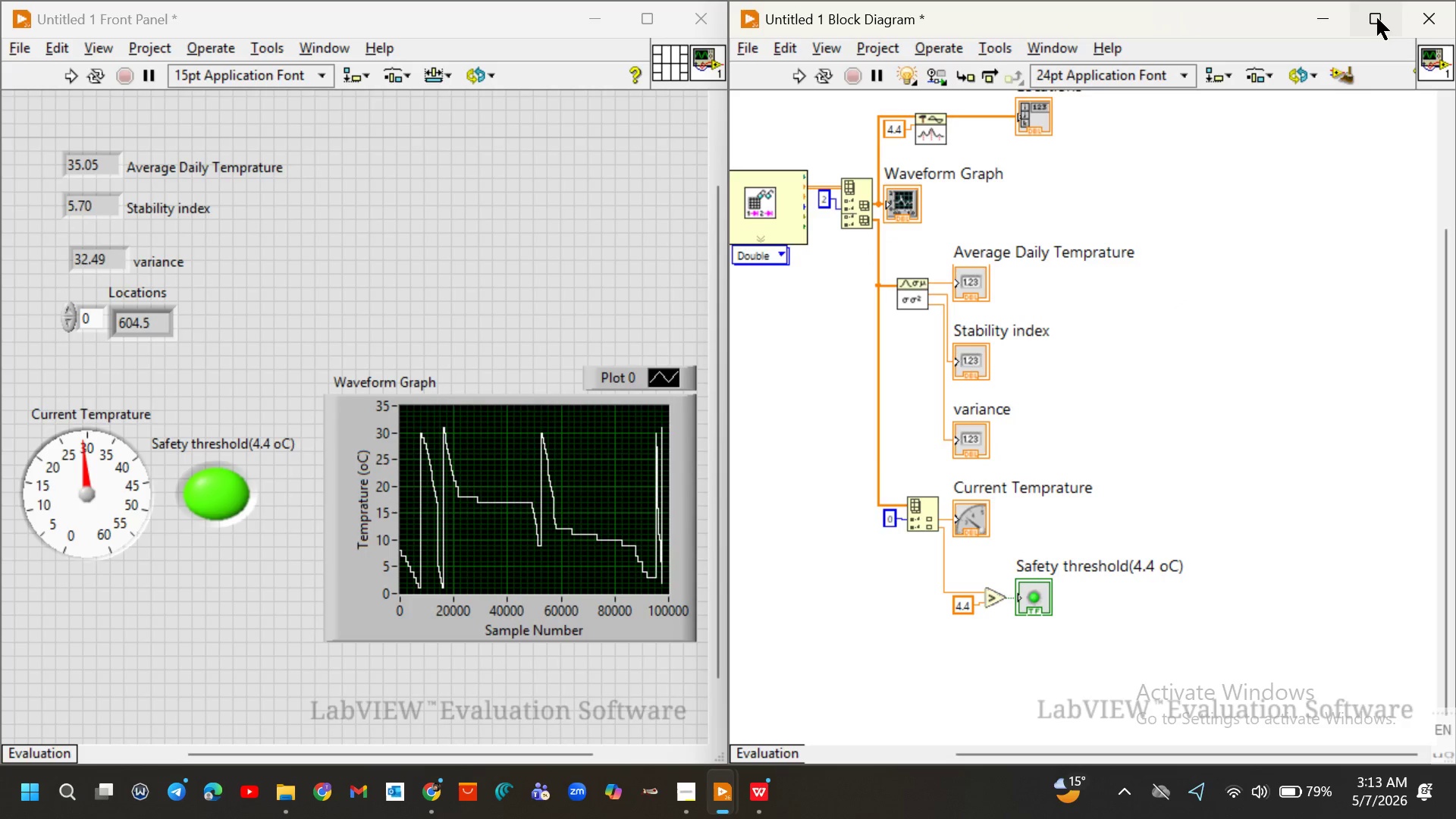 
left_click([1377, 18])
 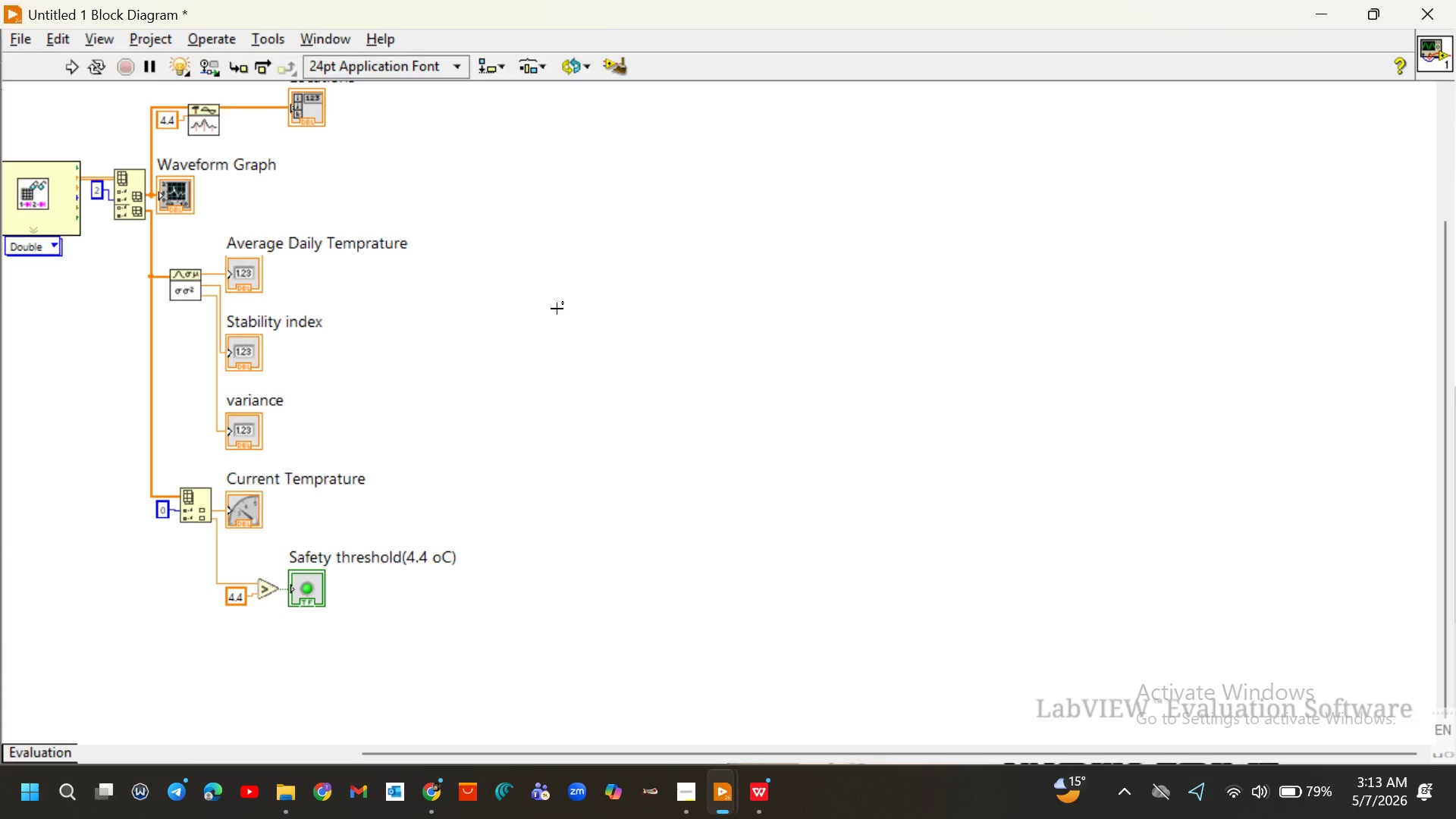 
scroll: coordinate [690, 321], scroll_direction: up, amount: 8.0
 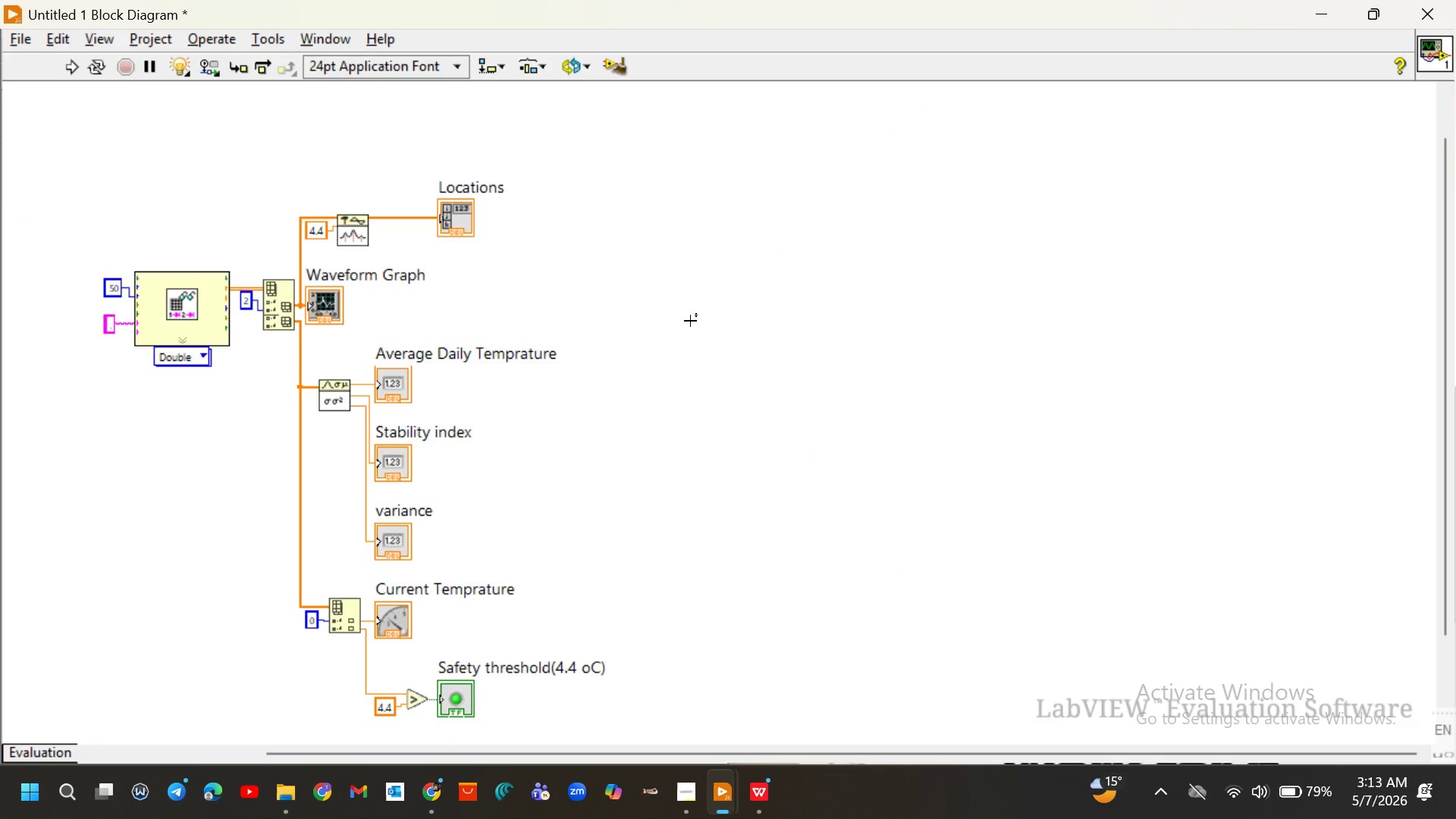 
scroll: coordinate [690, 321], scroll_direction: none, amount: 0.0
 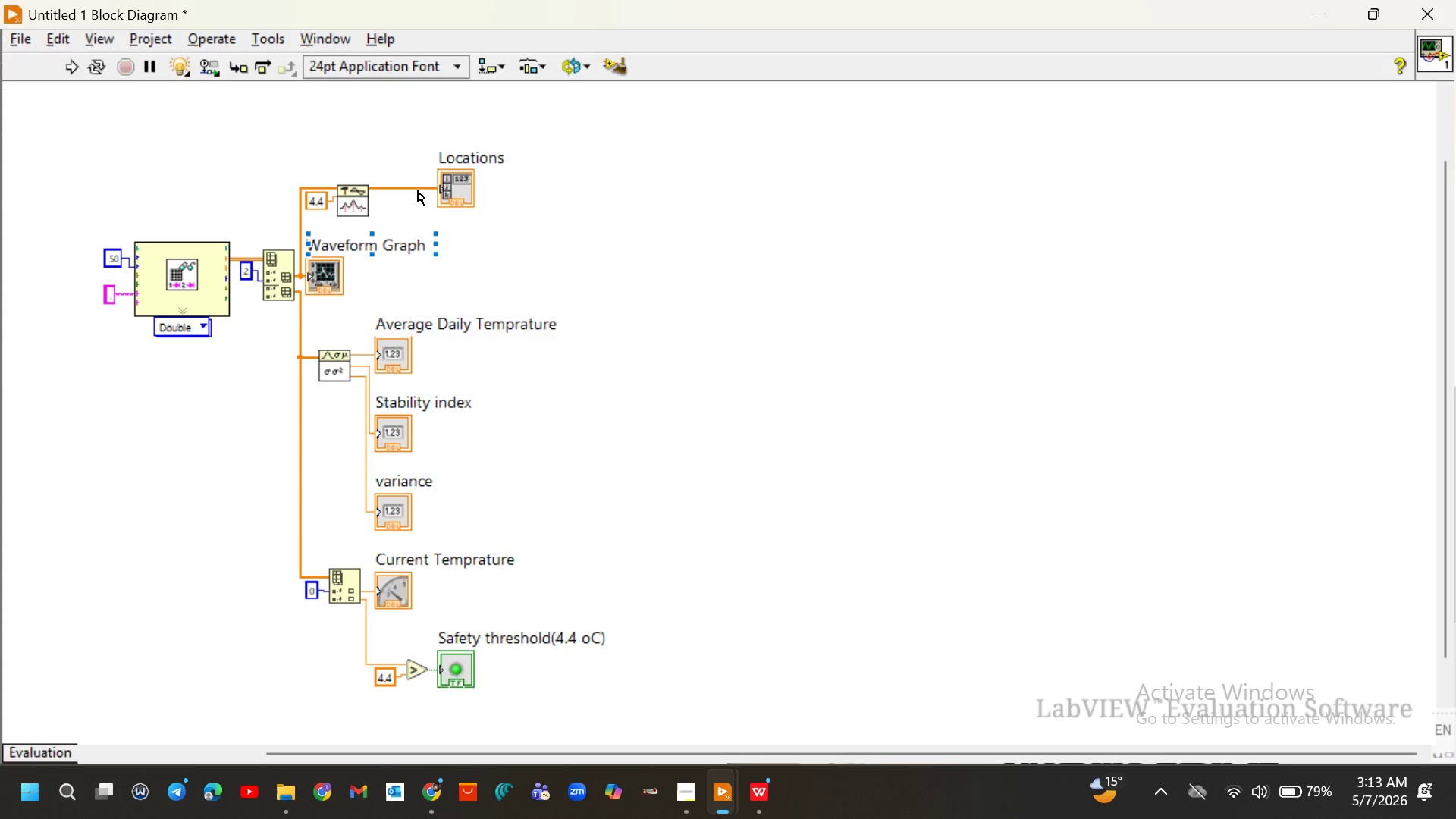 
wait(6.51)
 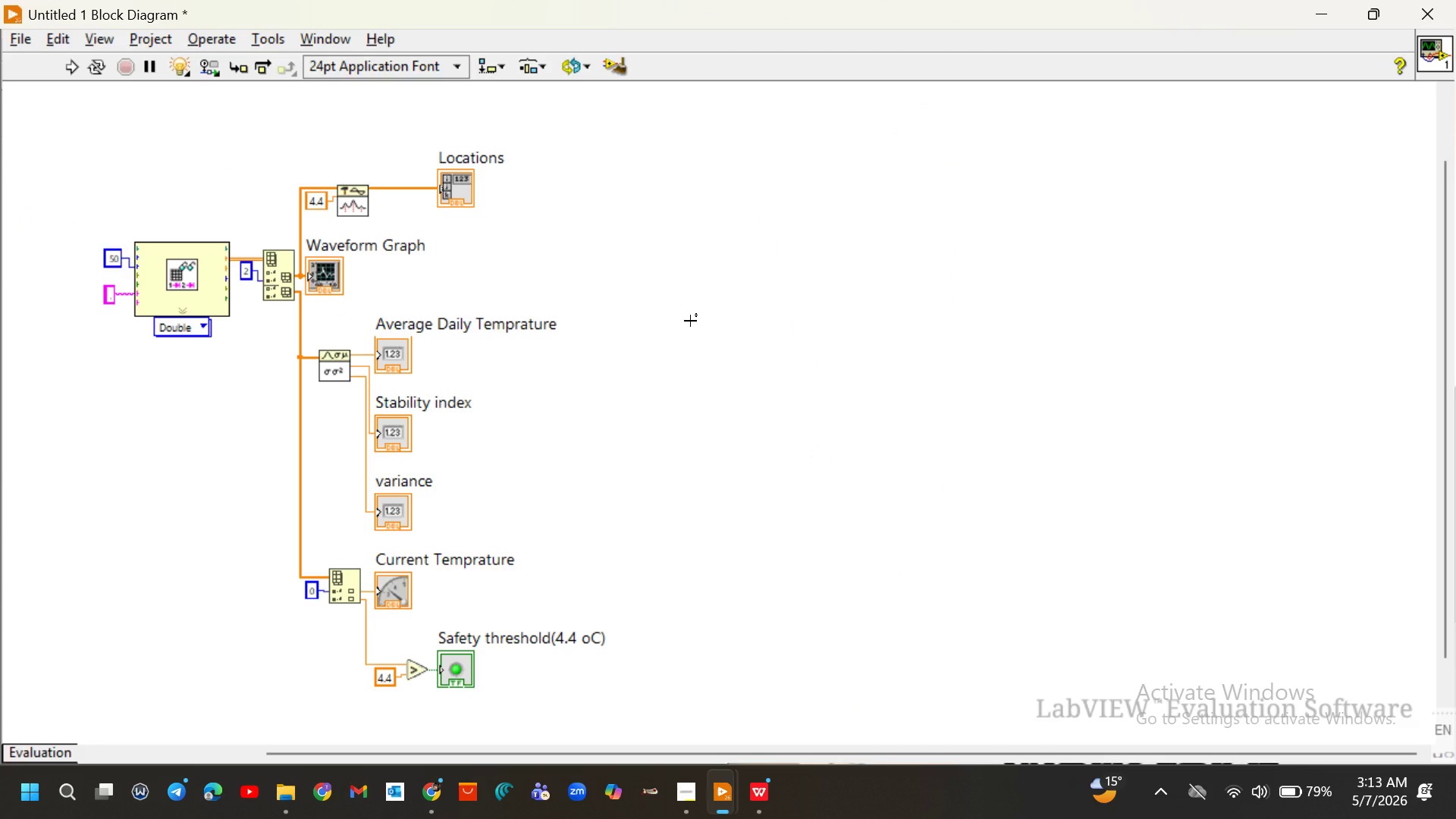 
left_click_drag(start_coordinate=[290, 150], to_coordinate=[443, 273])
 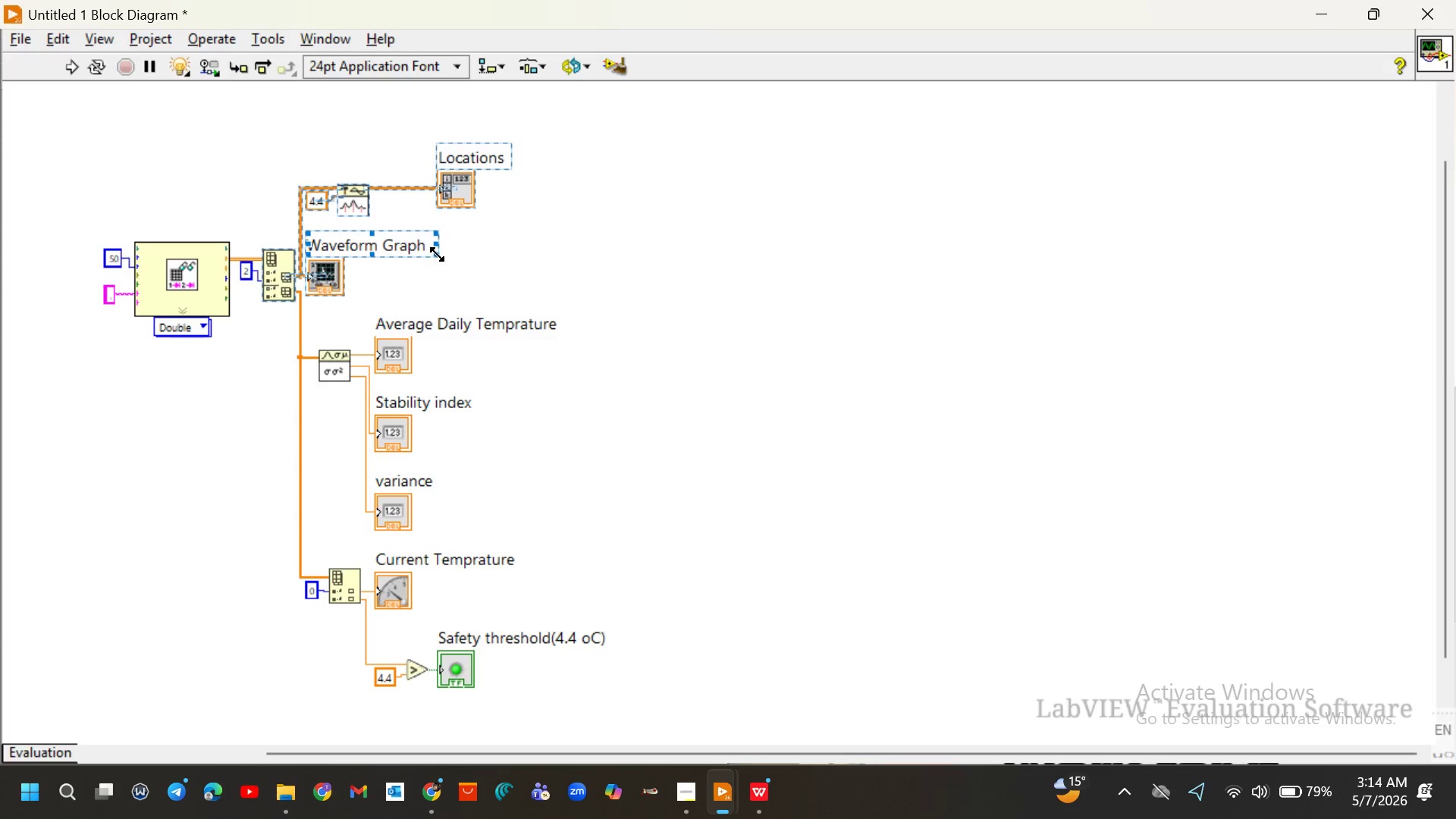 
left_click_drag(start_coordinate=[436, 253], to_coordinate=[455, 254])
 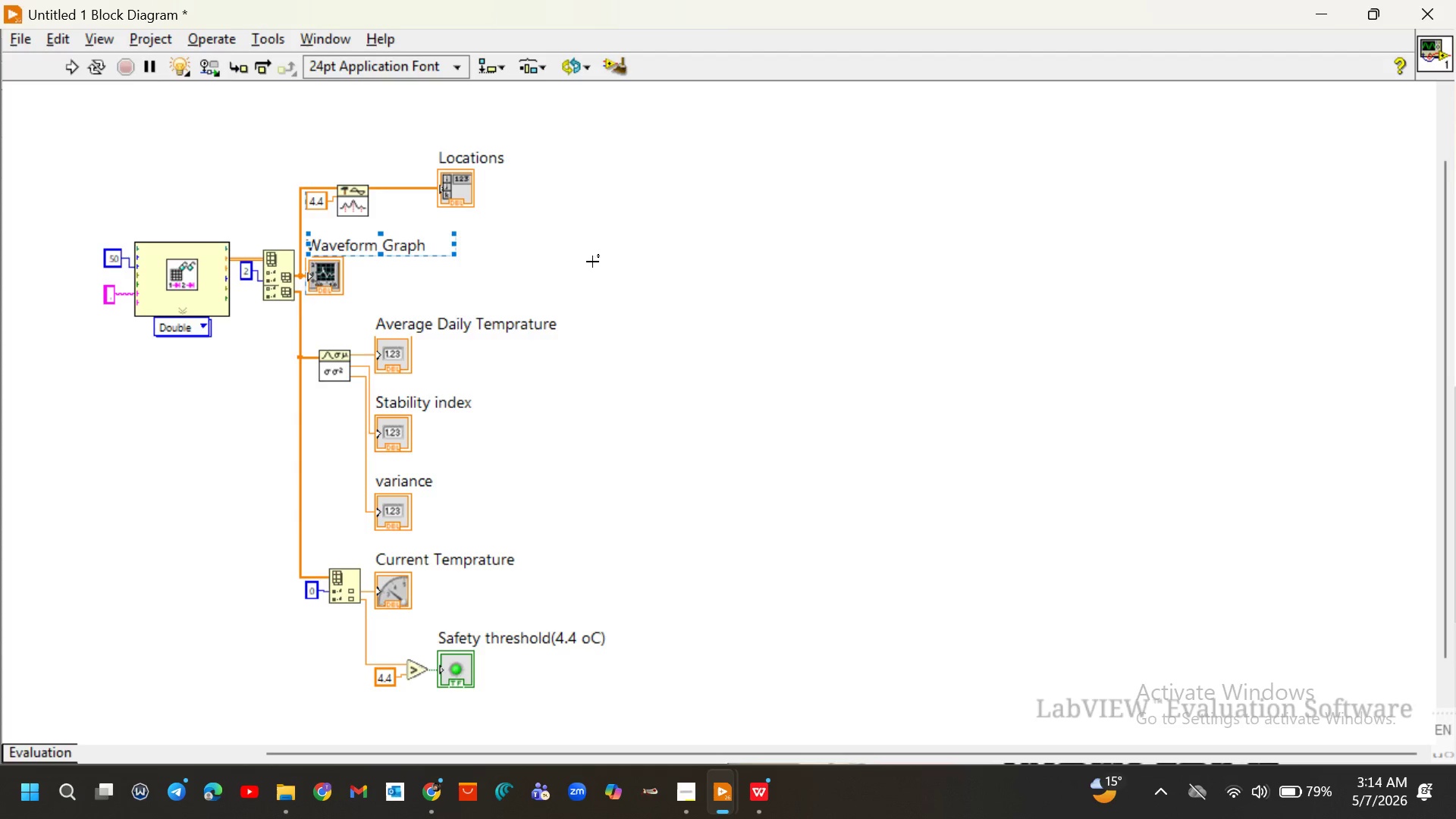 
left_click([608, 271])
 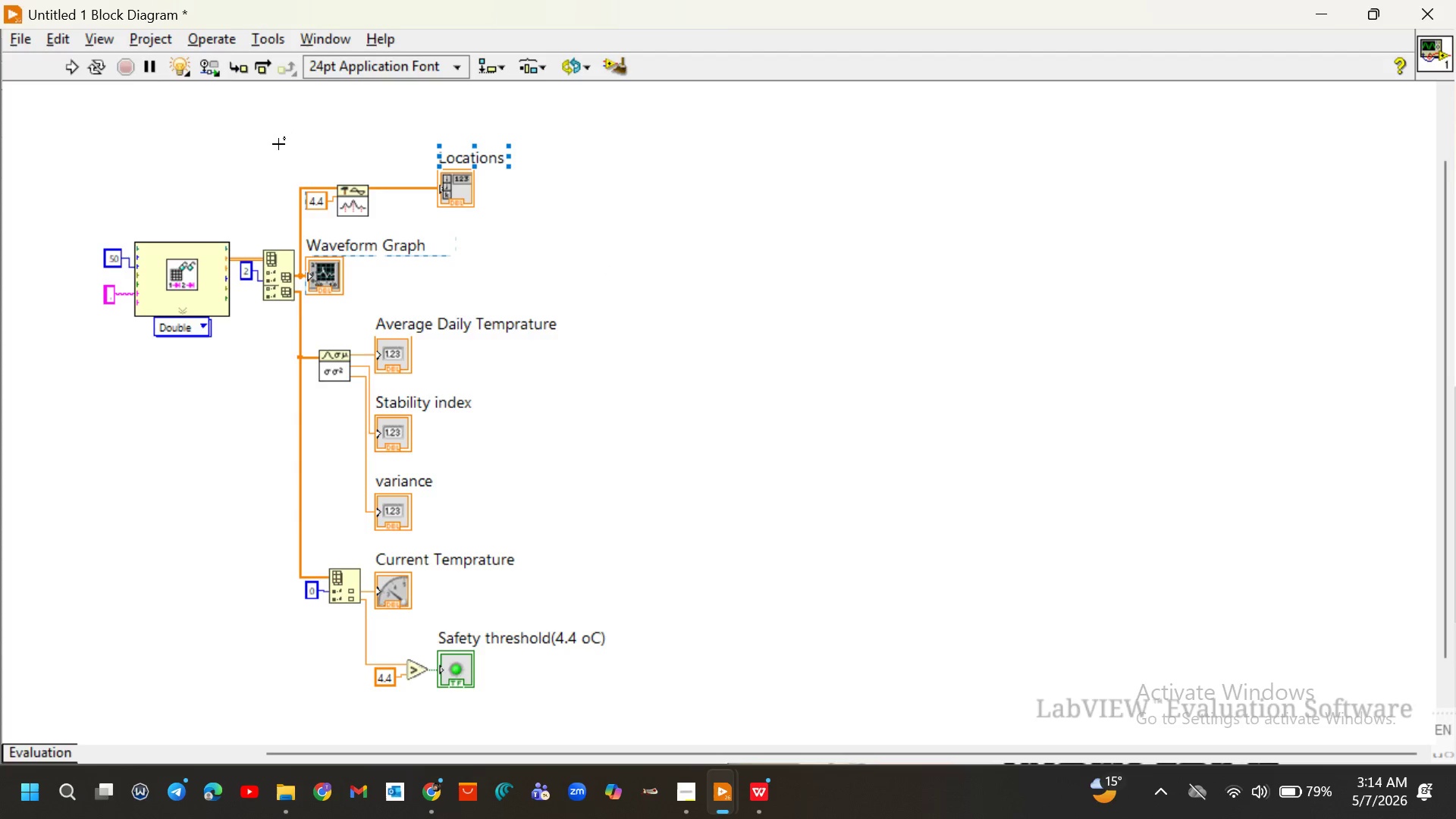 
left_click_drag(start_coordinate=[278, 145], to_coordinate=[501, 221])
 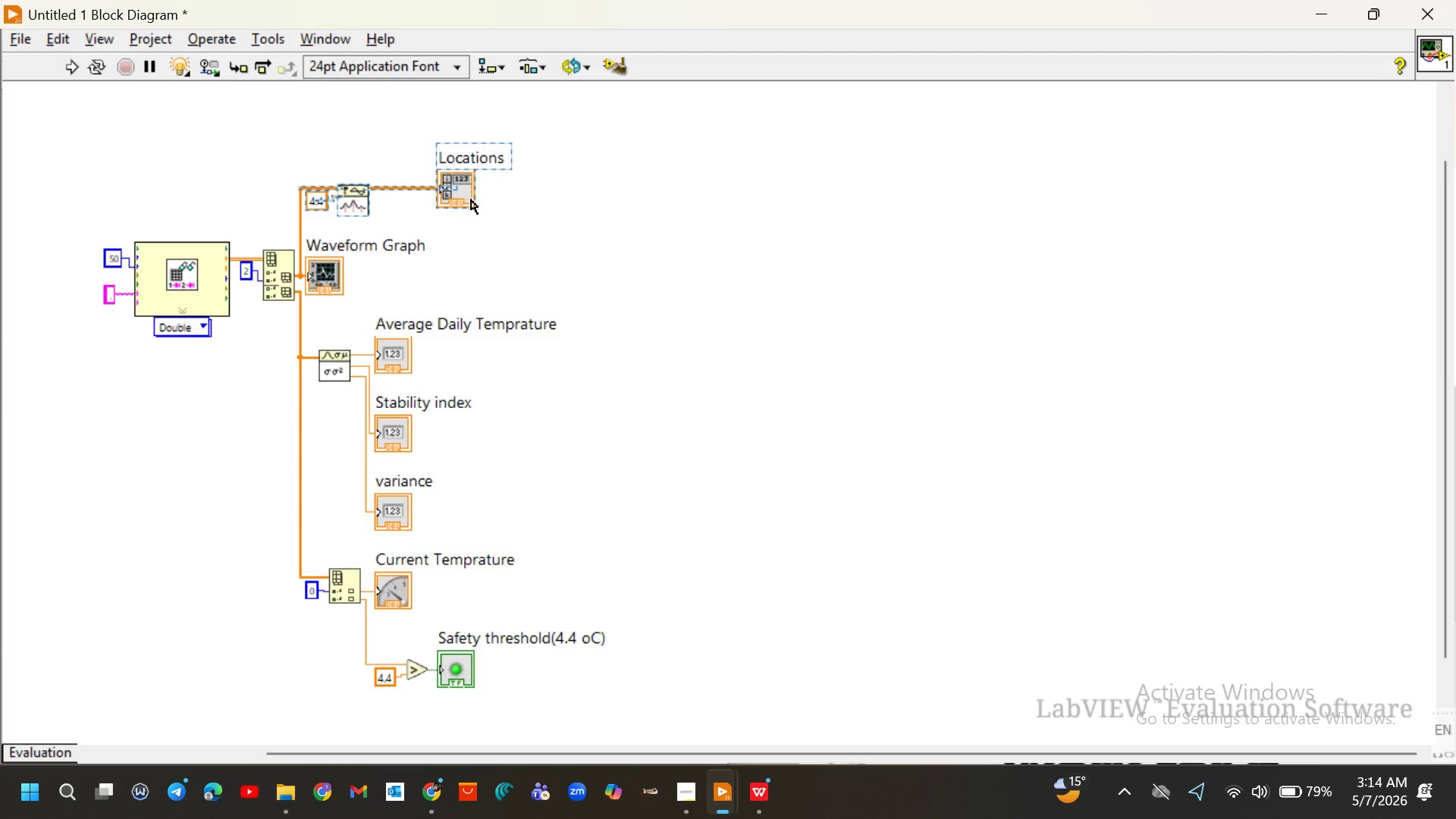 
left_click_drag(start_coordinate=[472, 200], to_coordinate=[654, 189])
 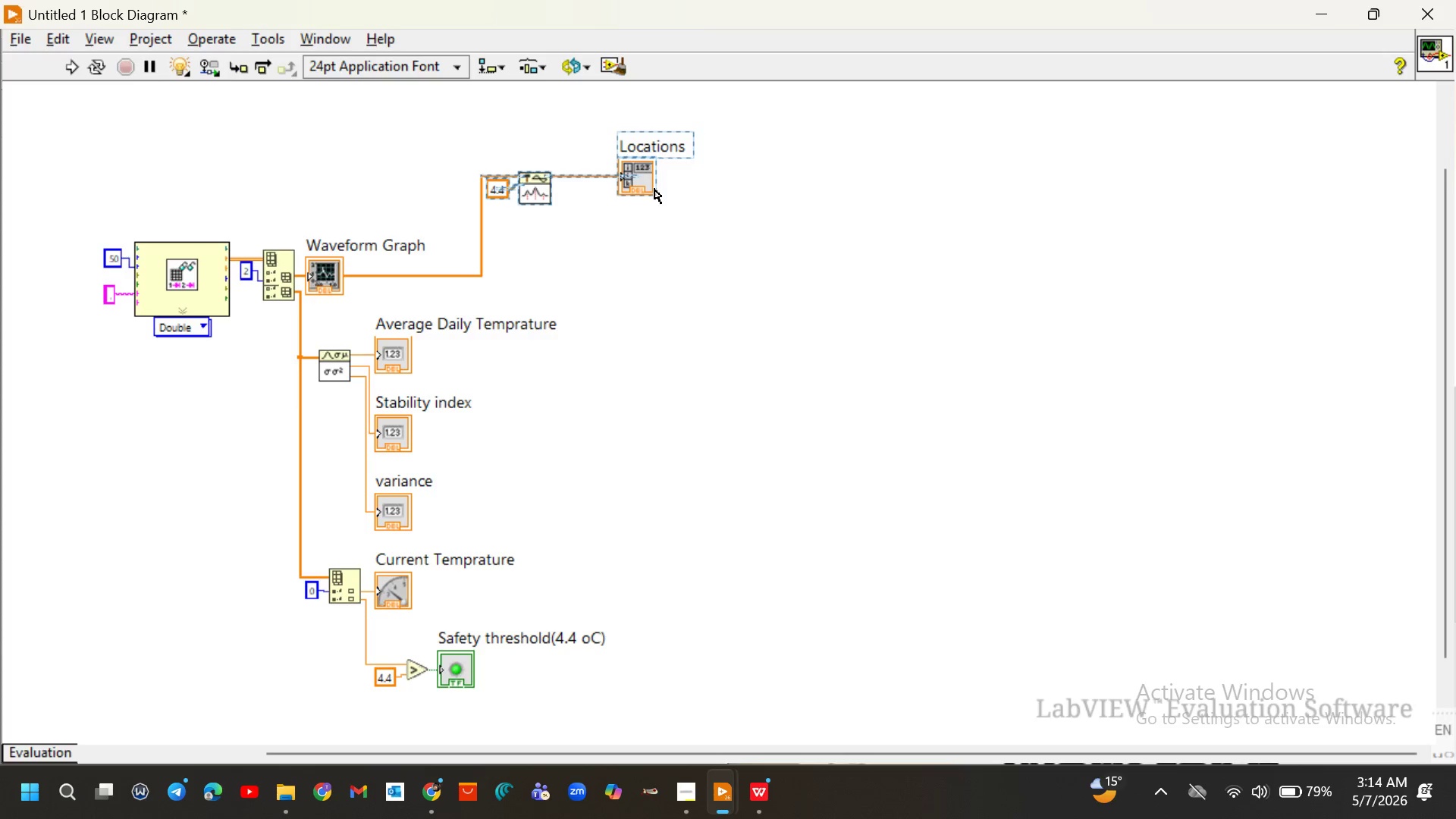 
key(Control+U)
 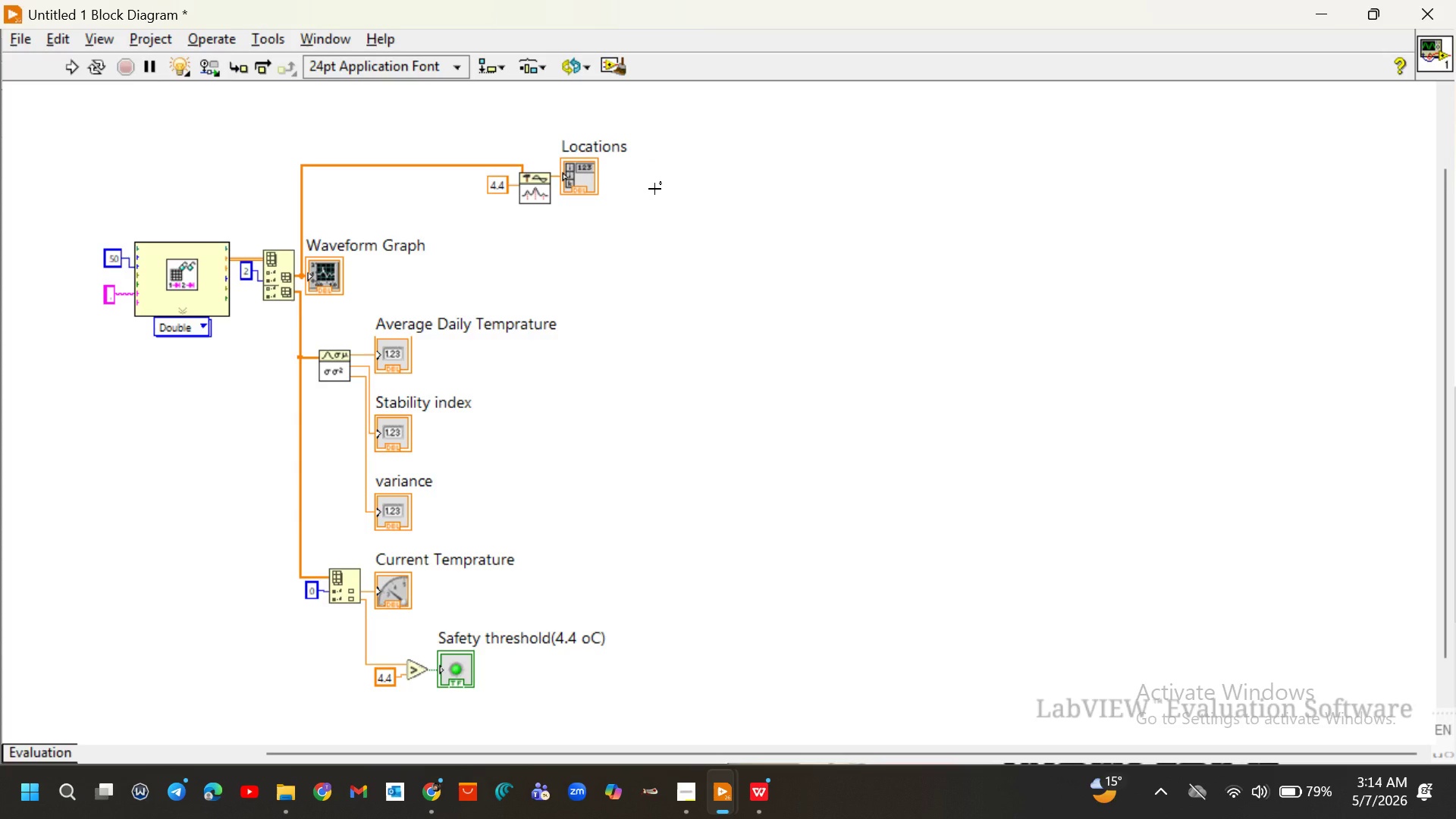 
key(Control+U)
 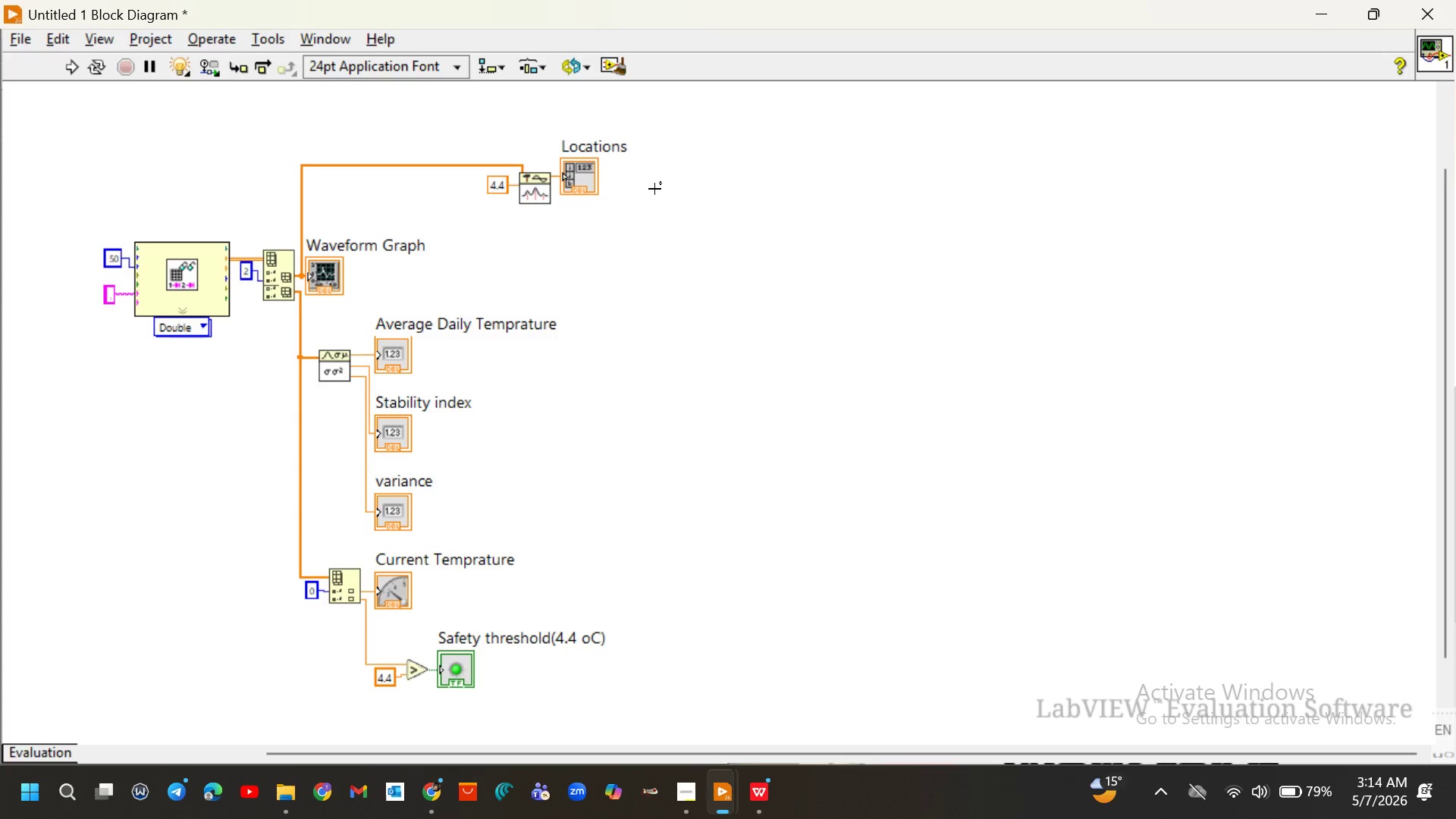 
key(Control+U)
 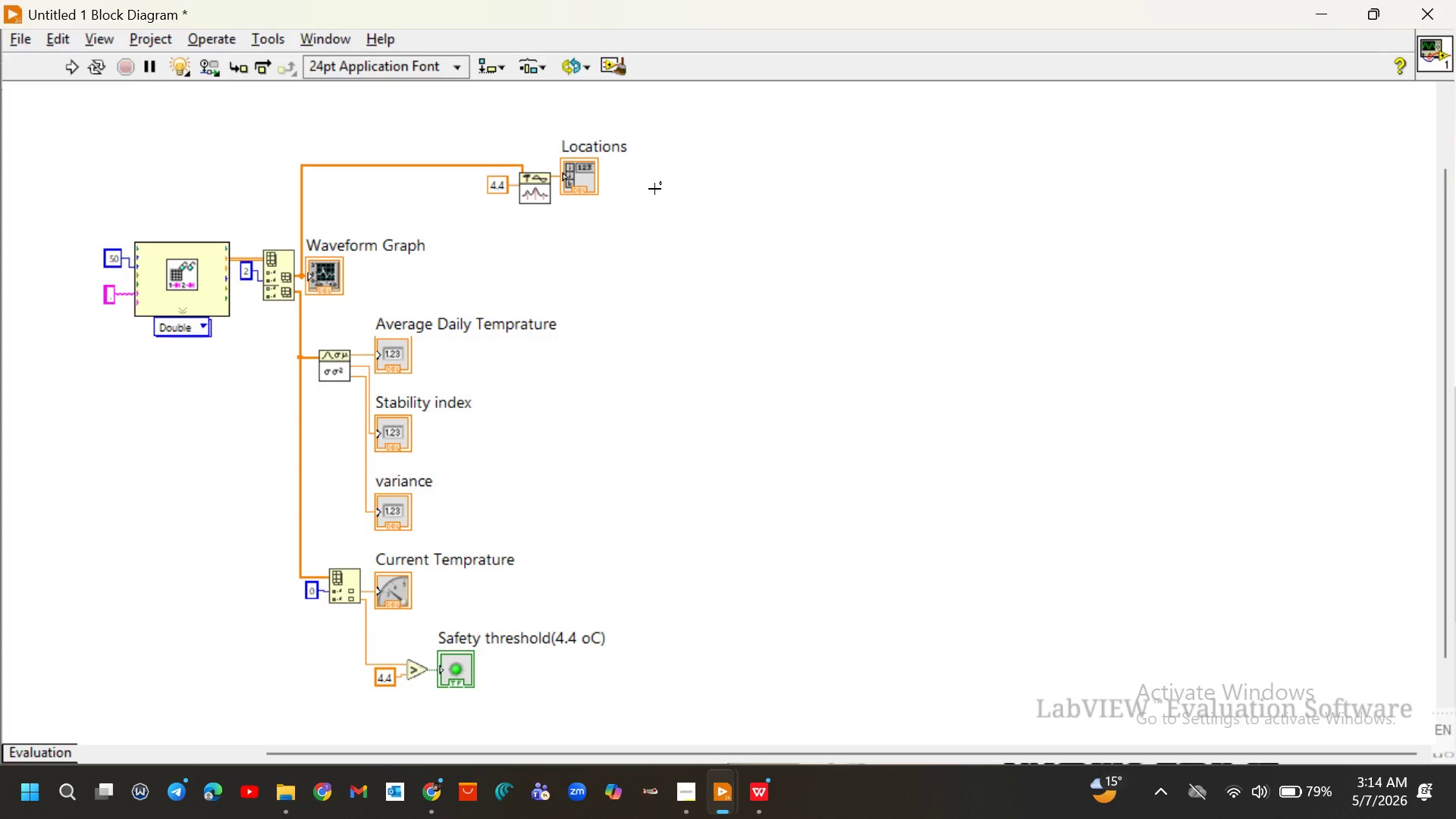 
key(Control+U)
 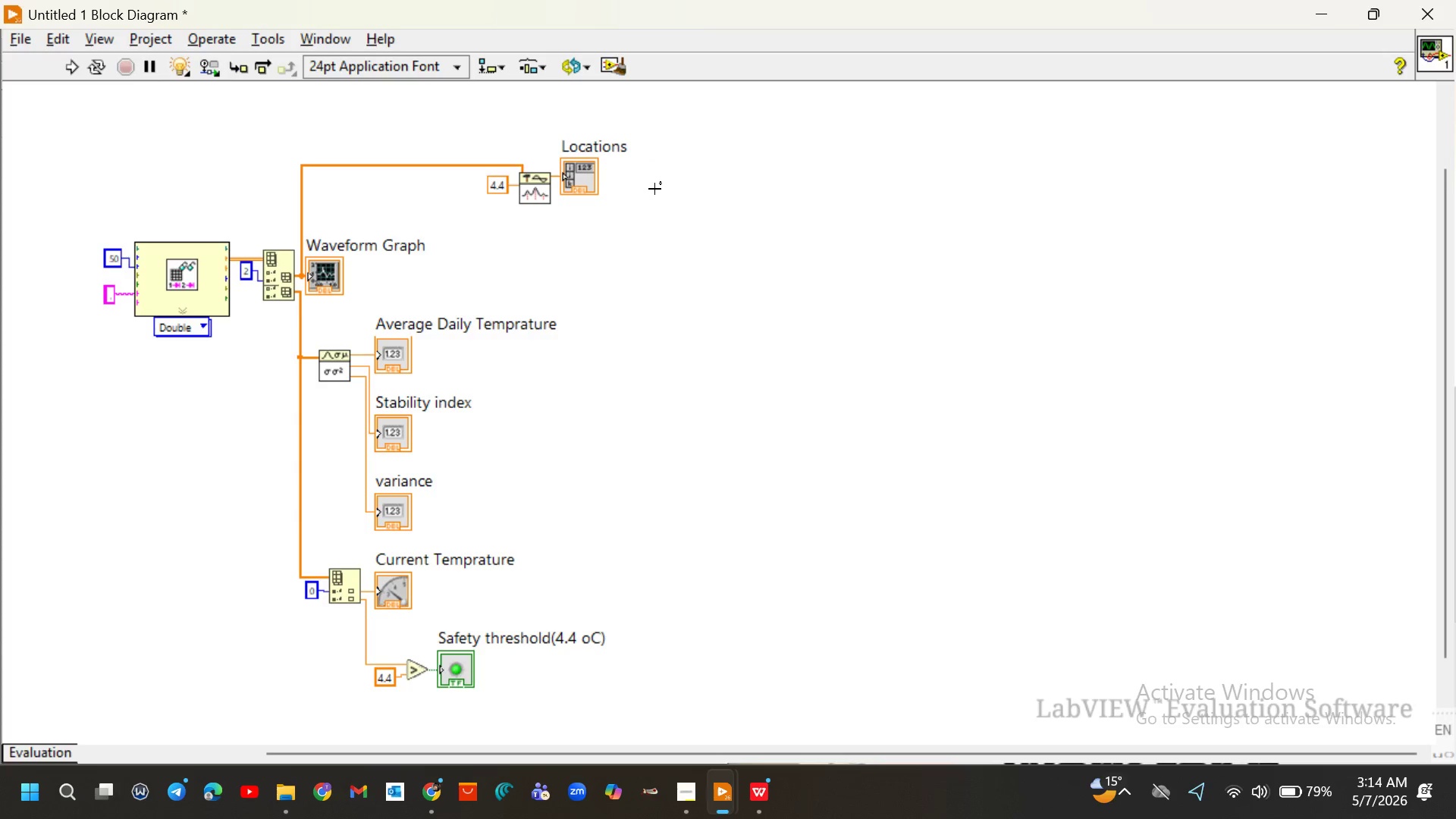 
key(Control+Z)
 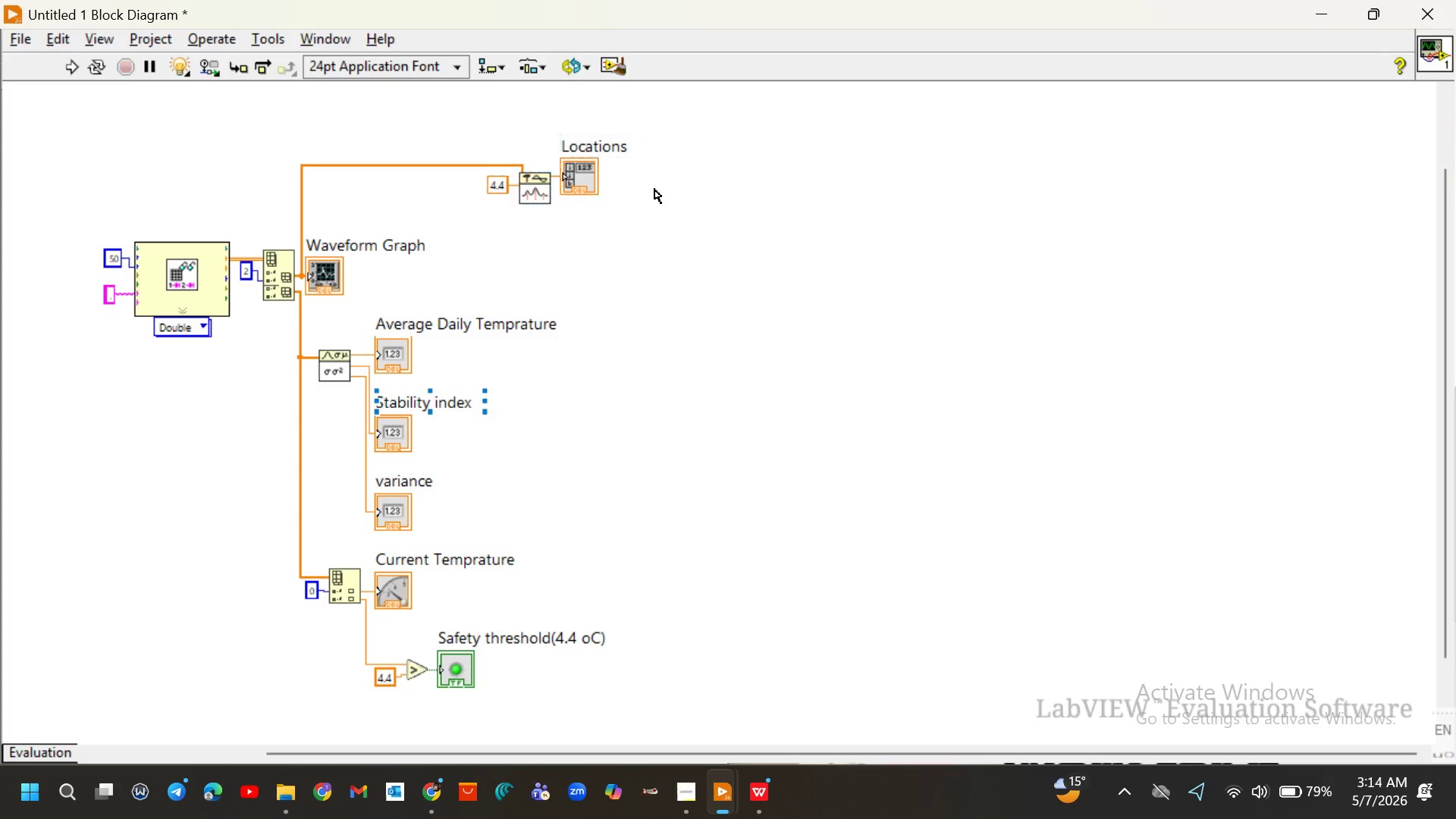 
key(Control+Z)
 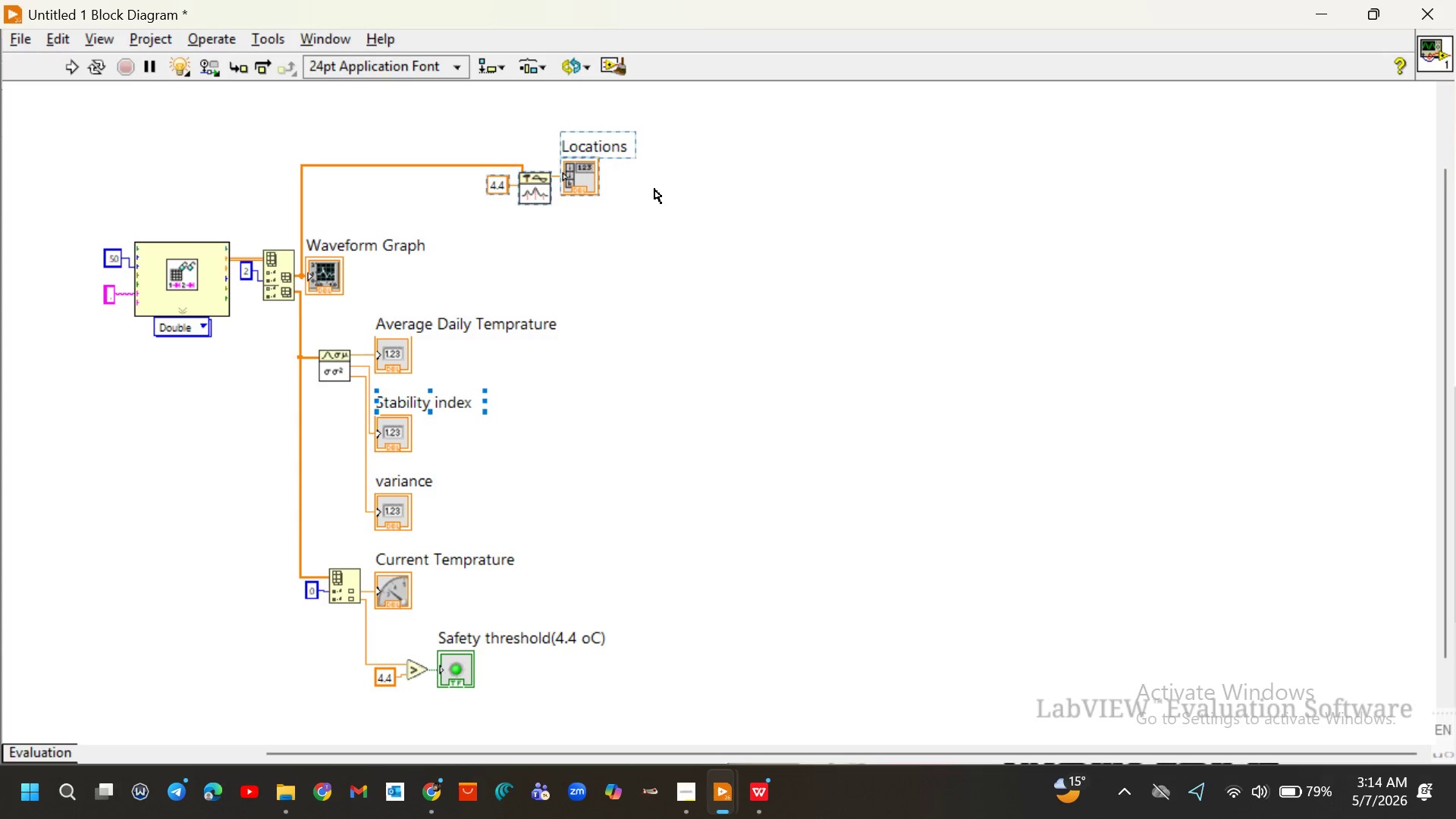 
key(Control+Z)
 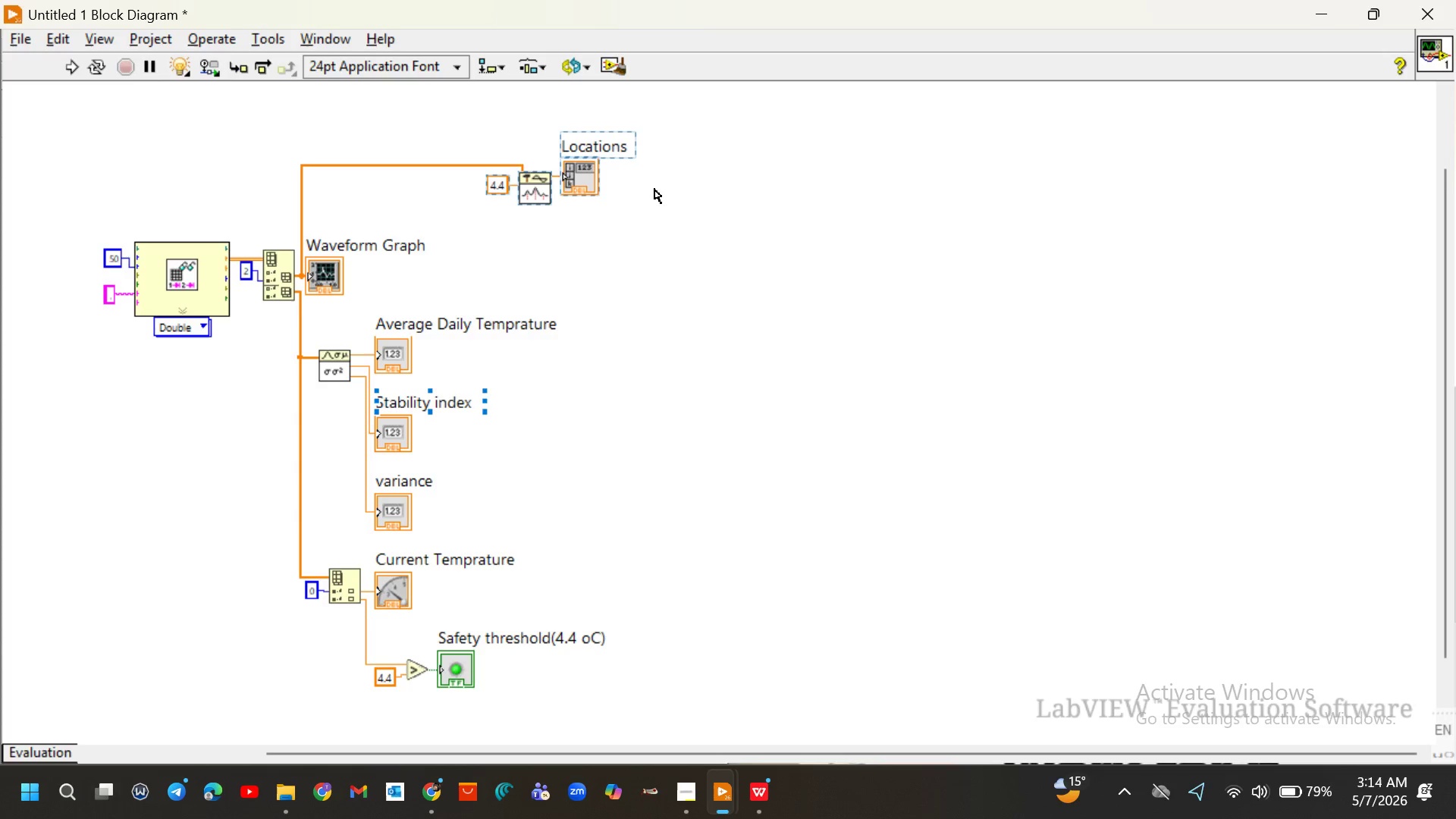 
key(Control+Z)
 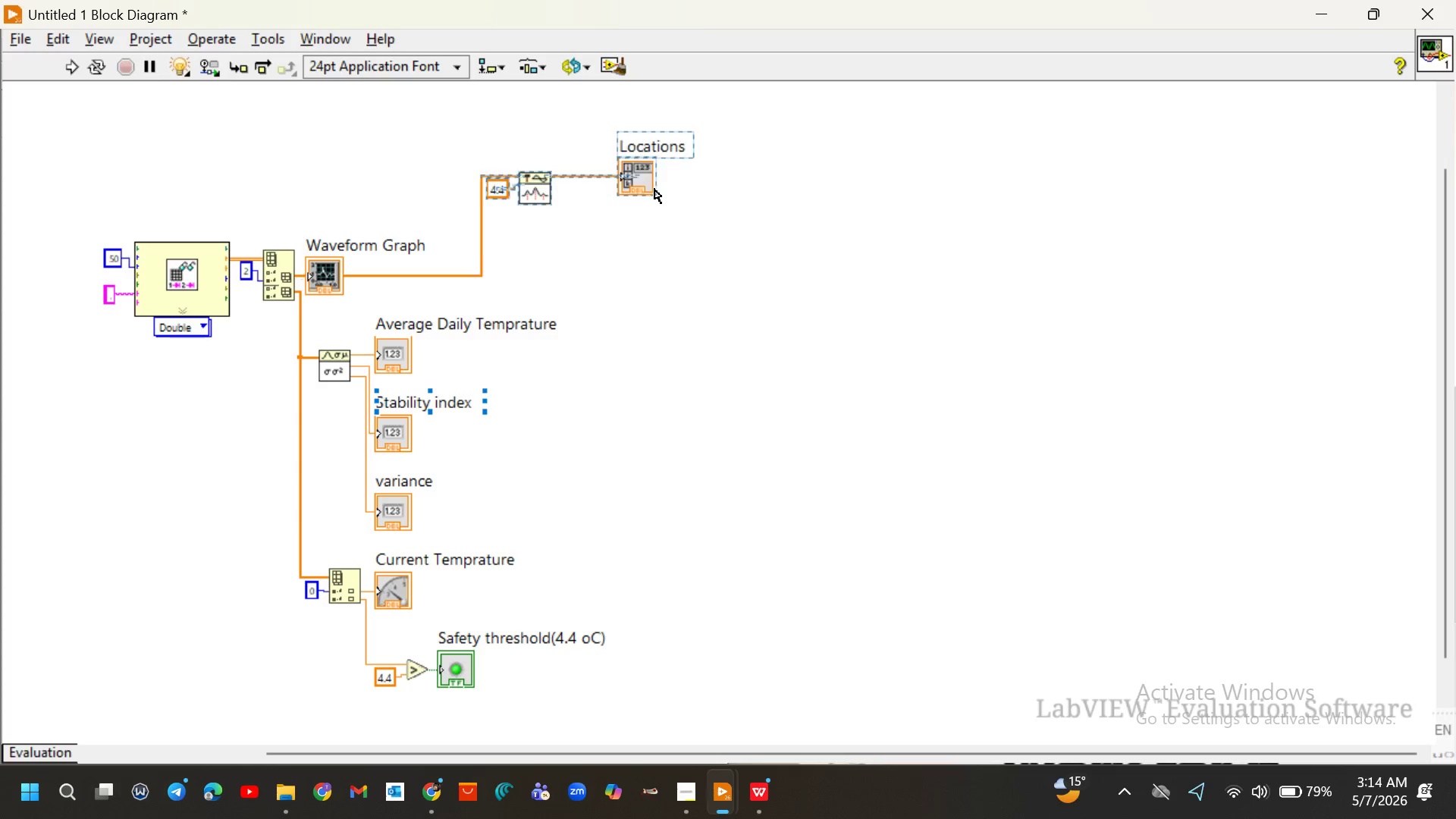 
key(Control+Z)
 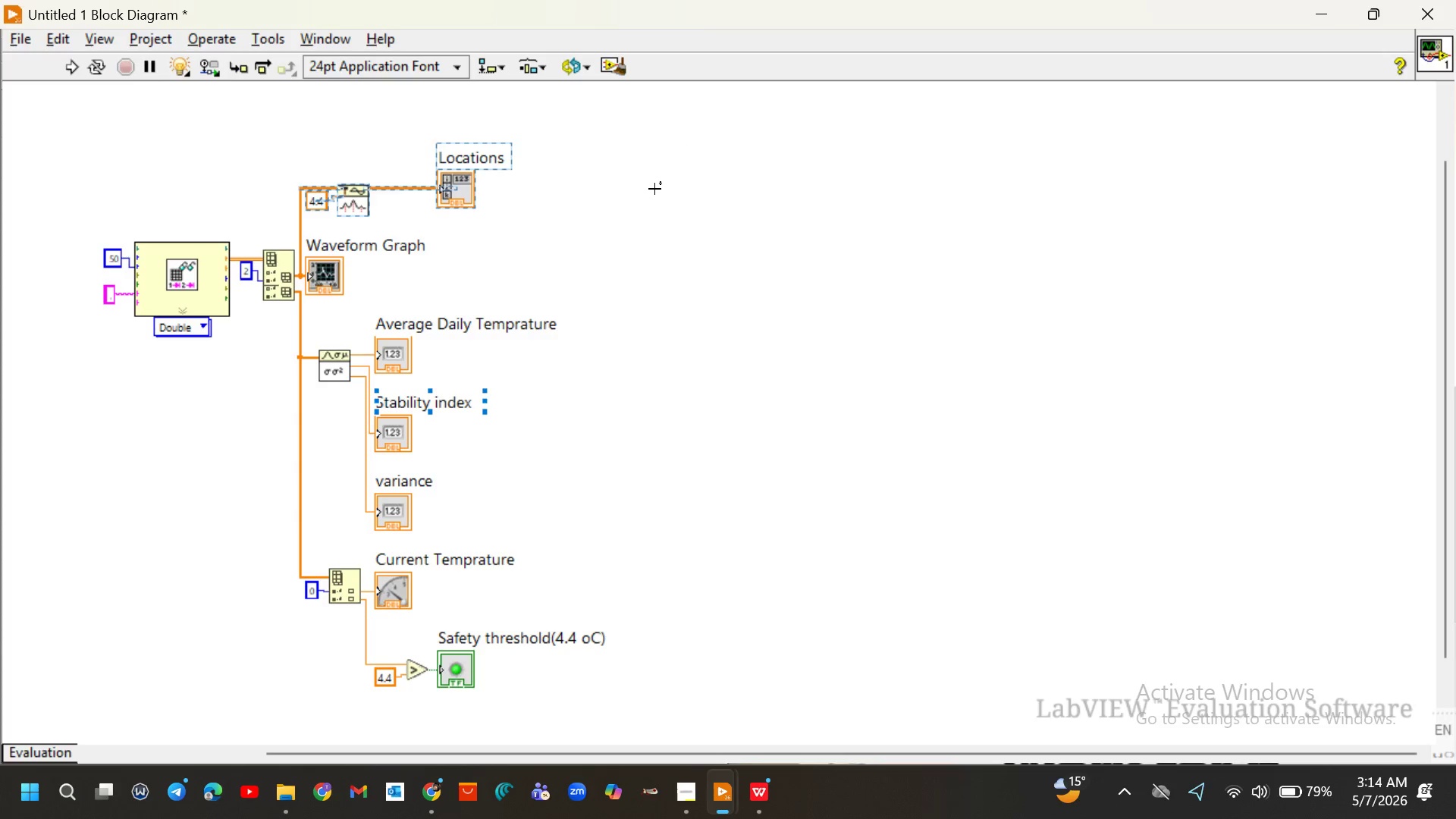 
left_click([654, 189])
 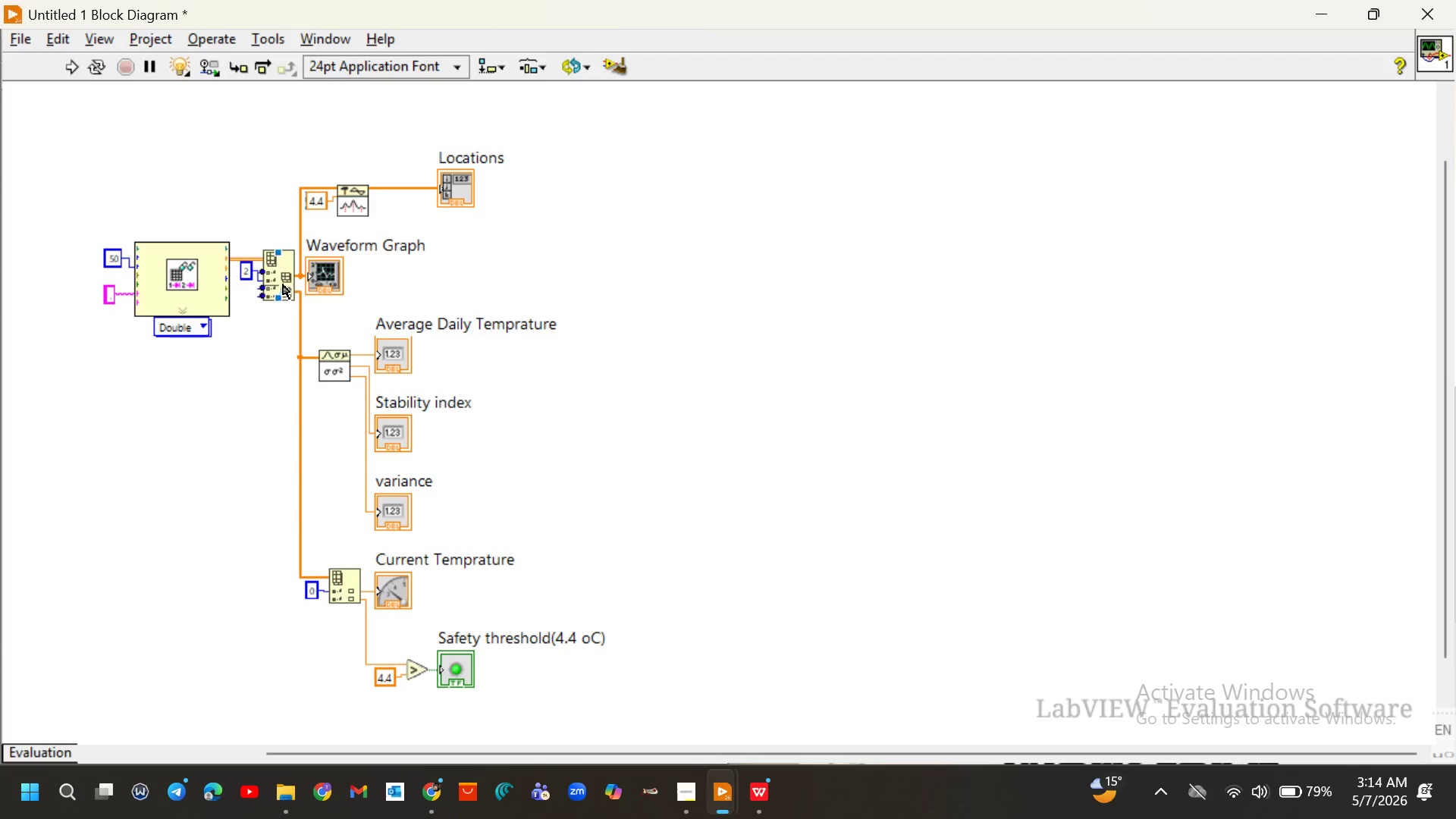 
hold_key(key=ControlLeft, duration=0.44)
scroll: coordinate [292, 325], scroll_direction: up, amount: 5.0
 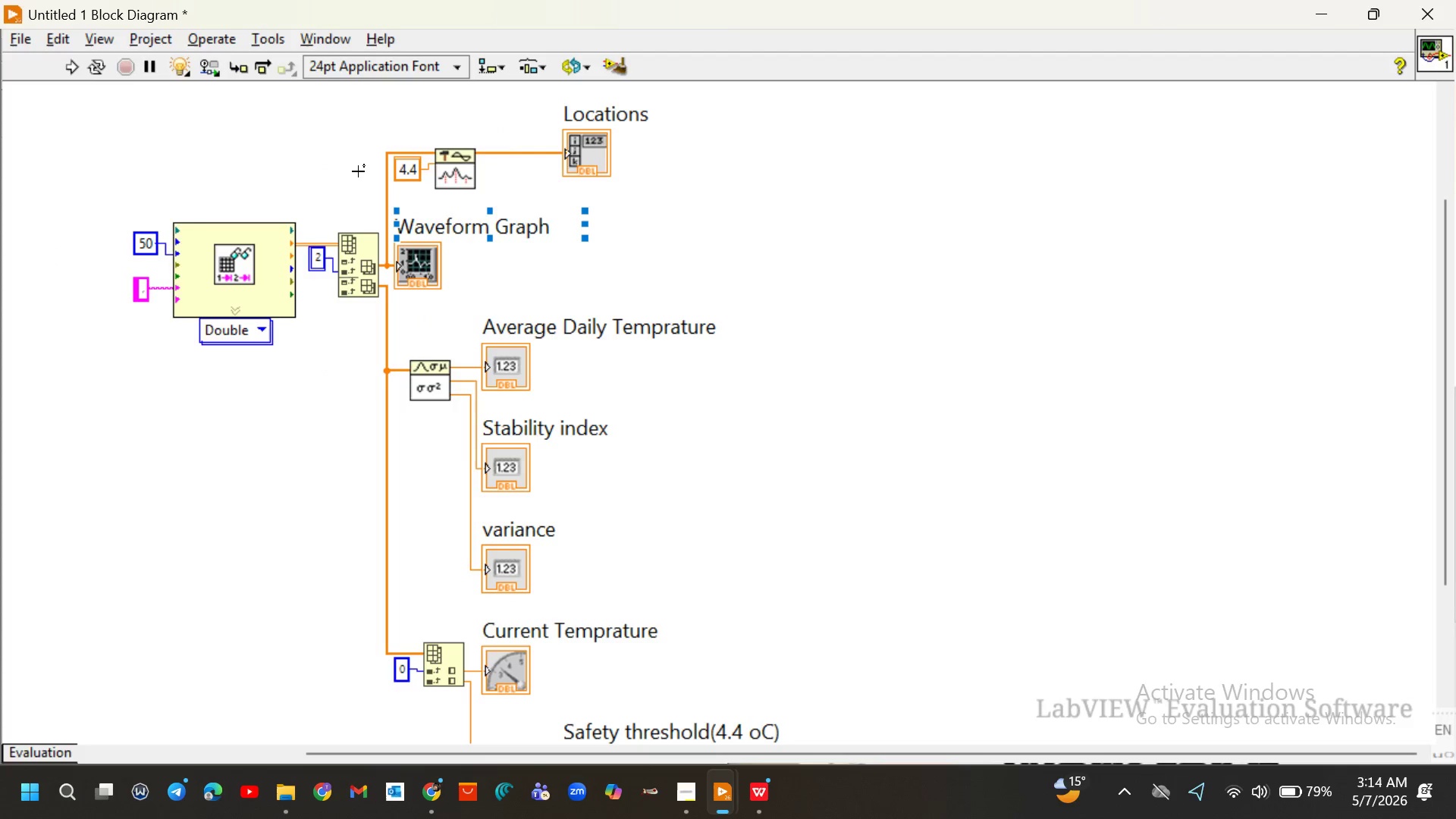 
left_click_drag(start_coordinate=[357, 140], to_coordinate=[609, 192])
 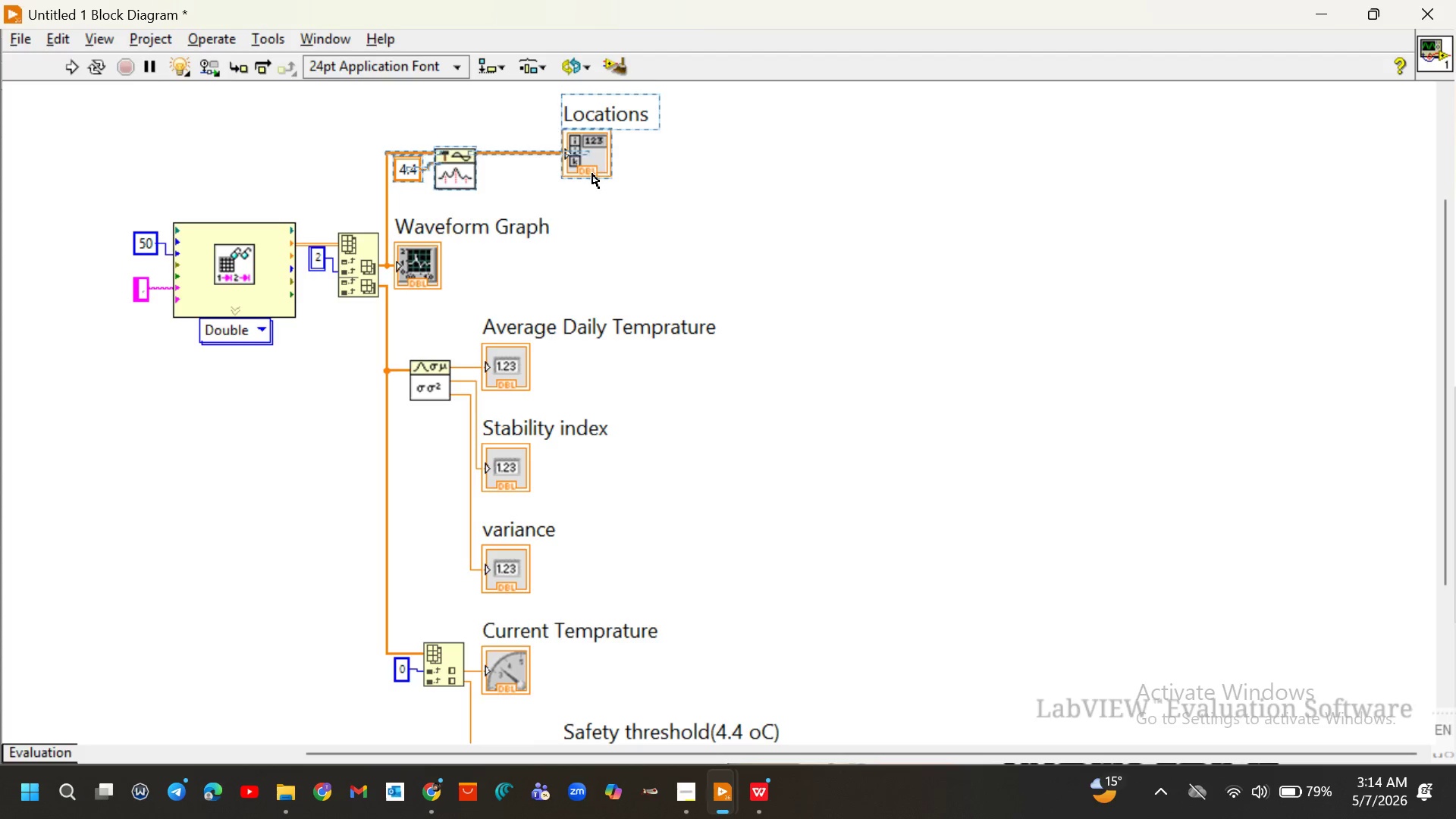 
left_click_drag(start_coordinate=[592, 174], to_coordinate=[848, 168])
 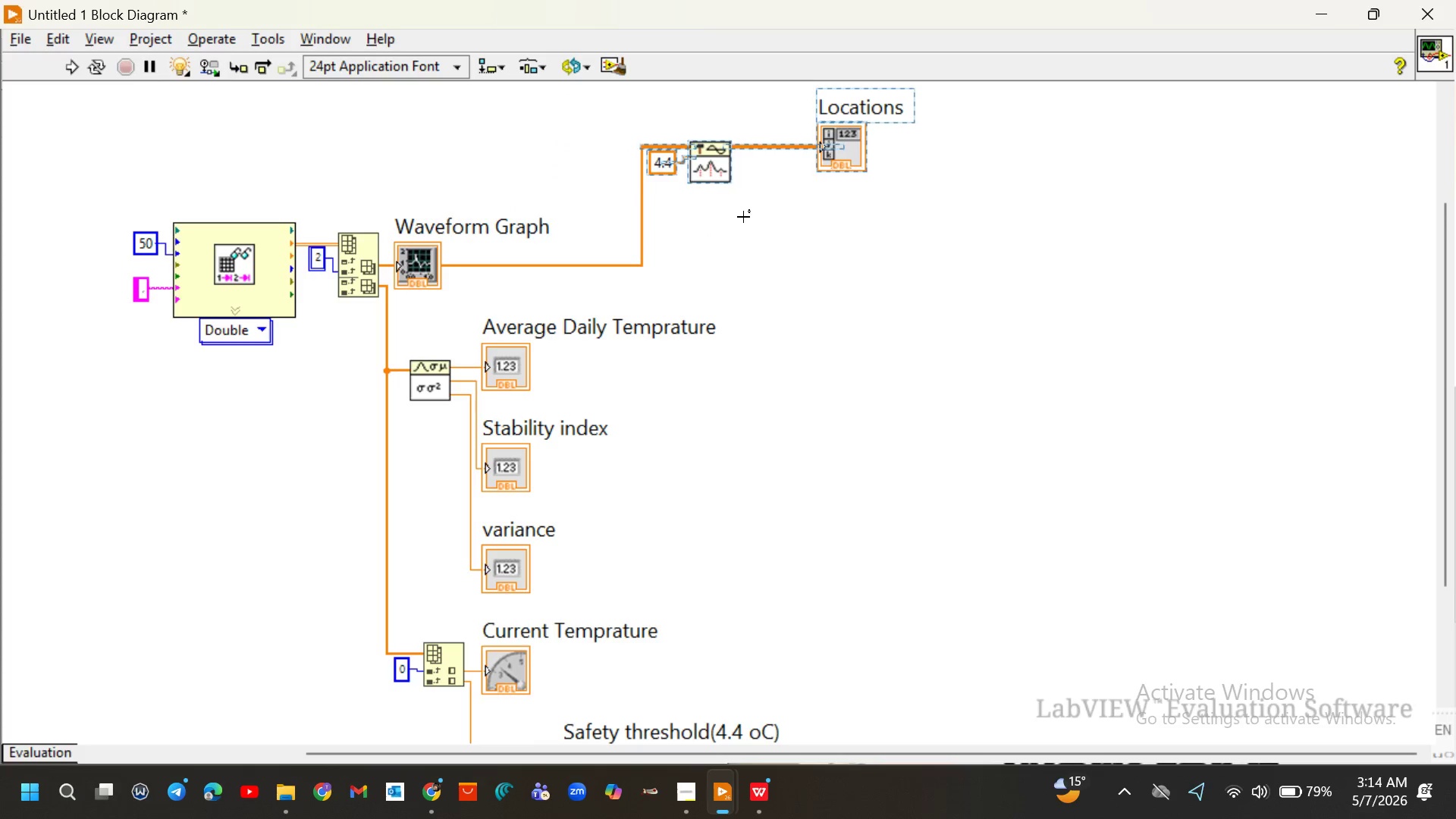 
left_click([755, 224])
 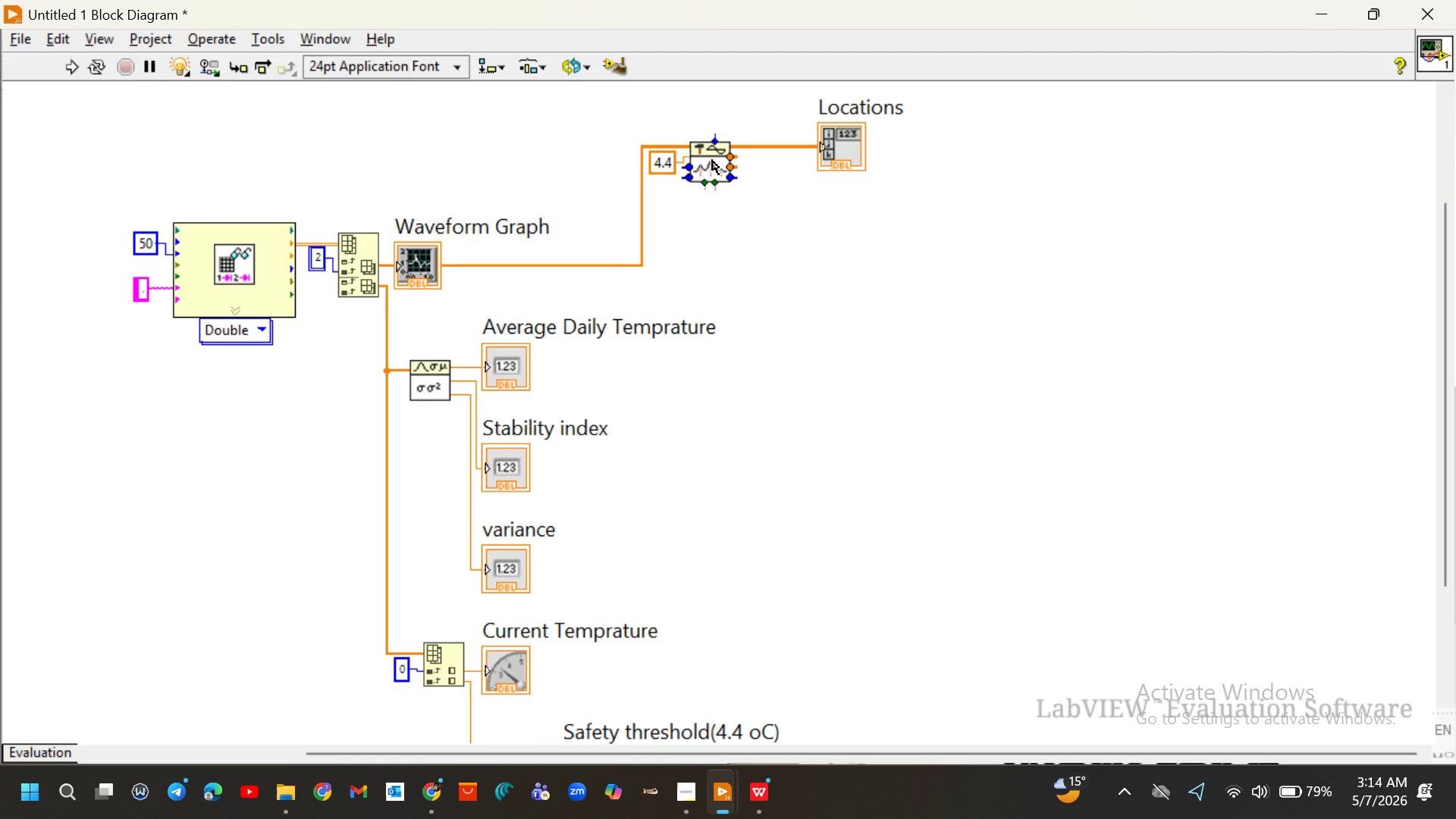 
left_click_drag(start_coordinate=[712, 160], to_coordinate=[740, 128])
 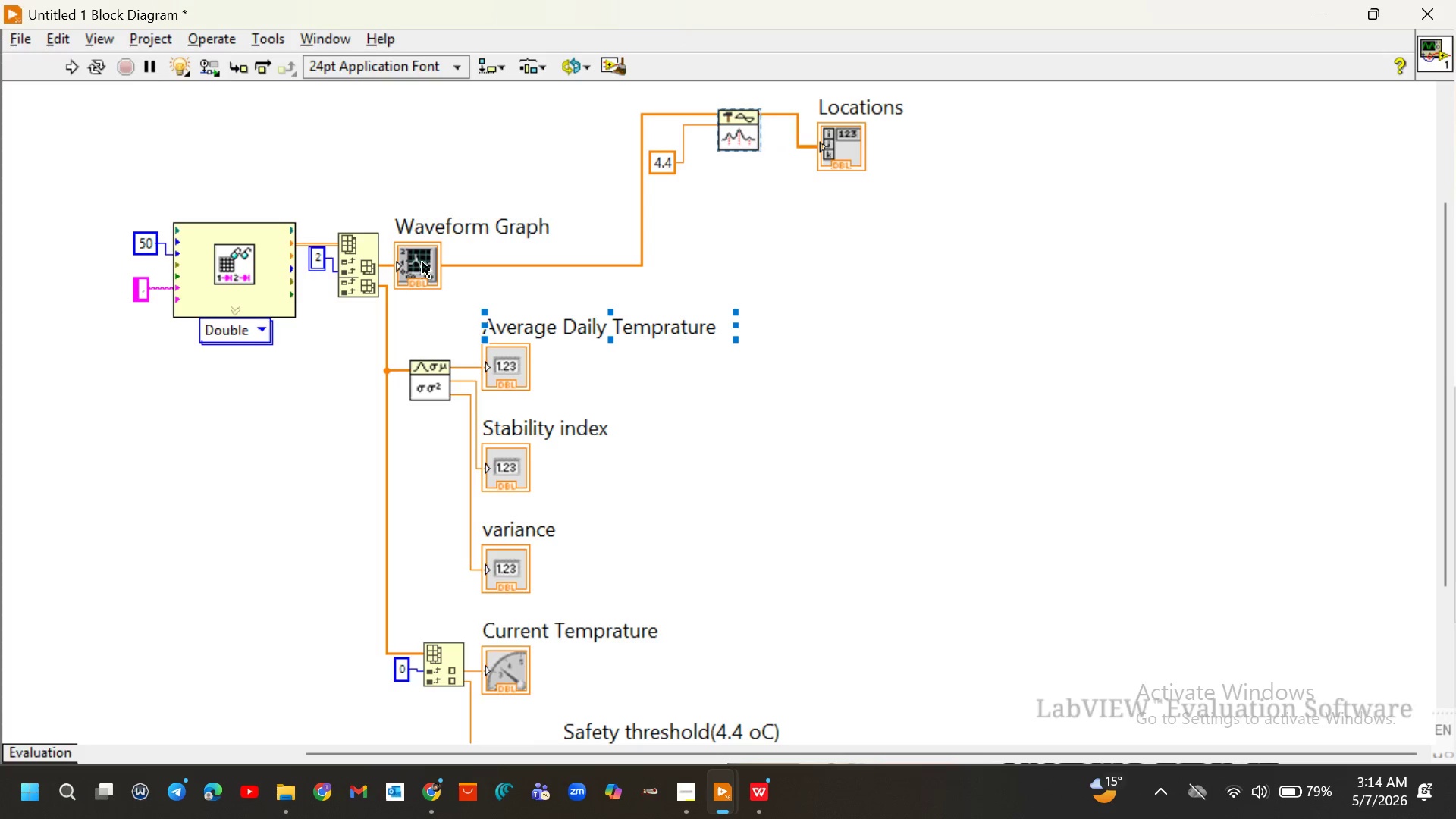 
left_click_drag(start_coordinate=[422, 260], to_coordinate=[537, 245])
 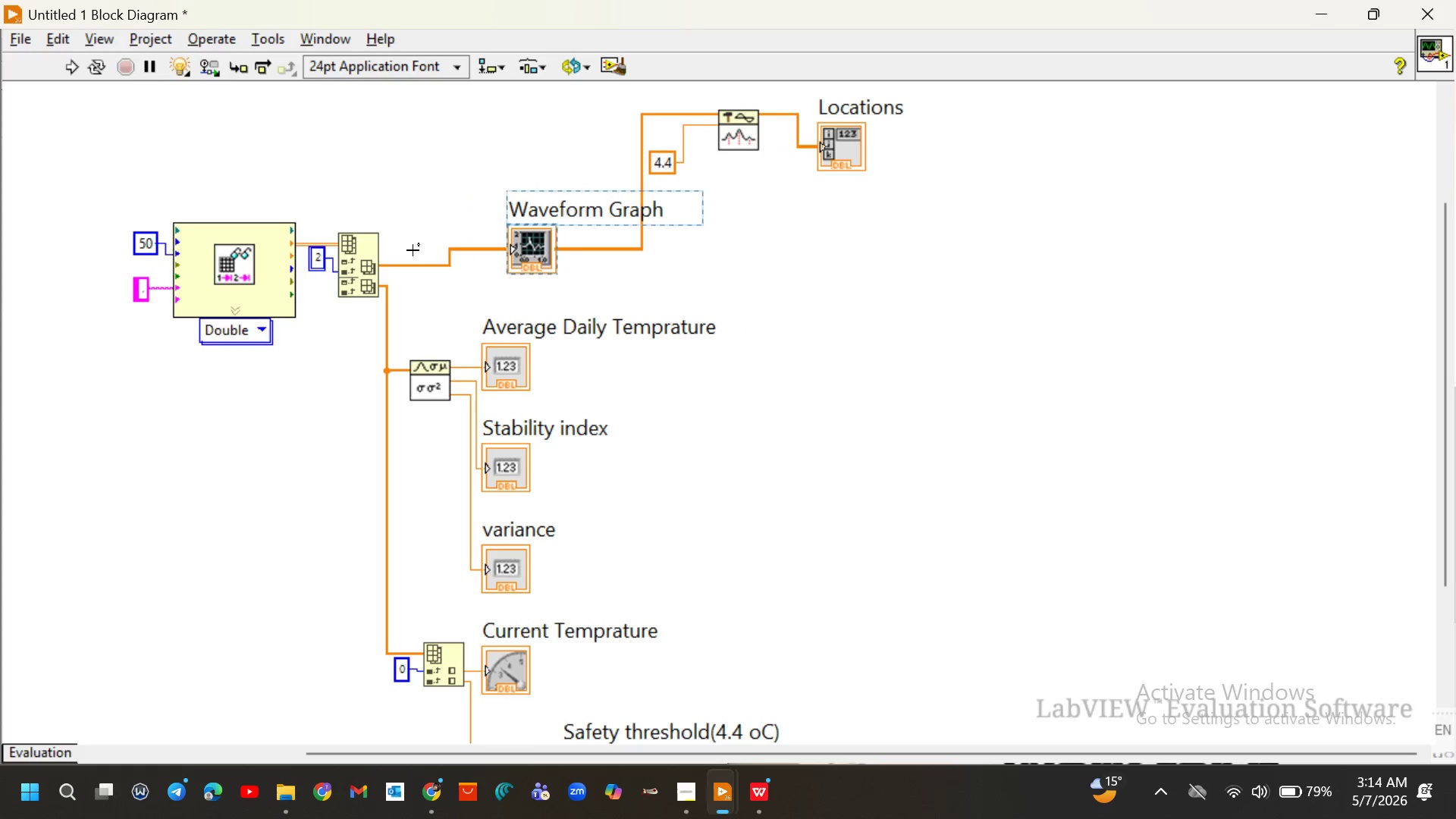 
mouse_move([368, 270])
 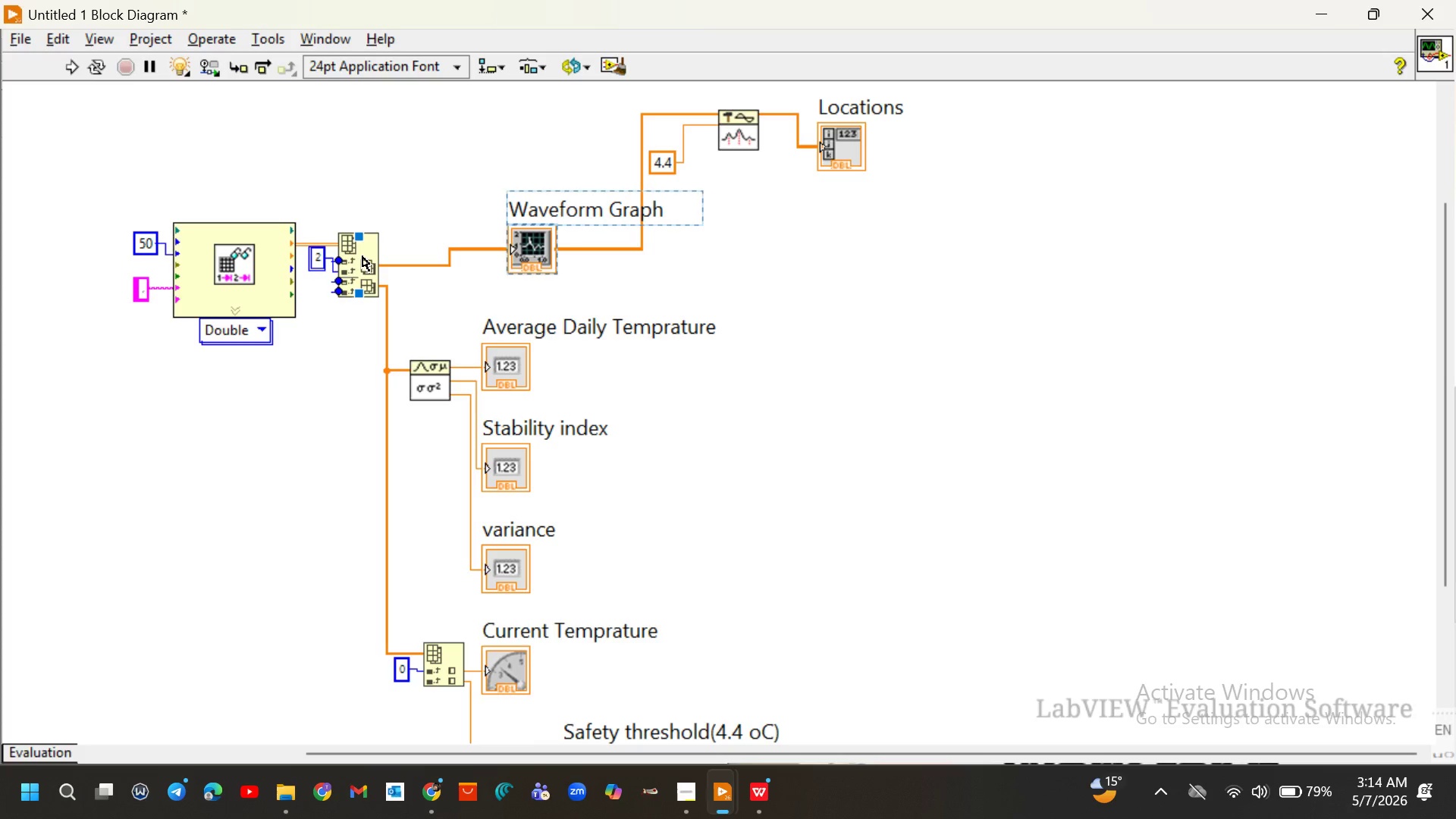 
left_click_drag(start_coordinate=[362, 256], to_coordinate=[368, 250])
 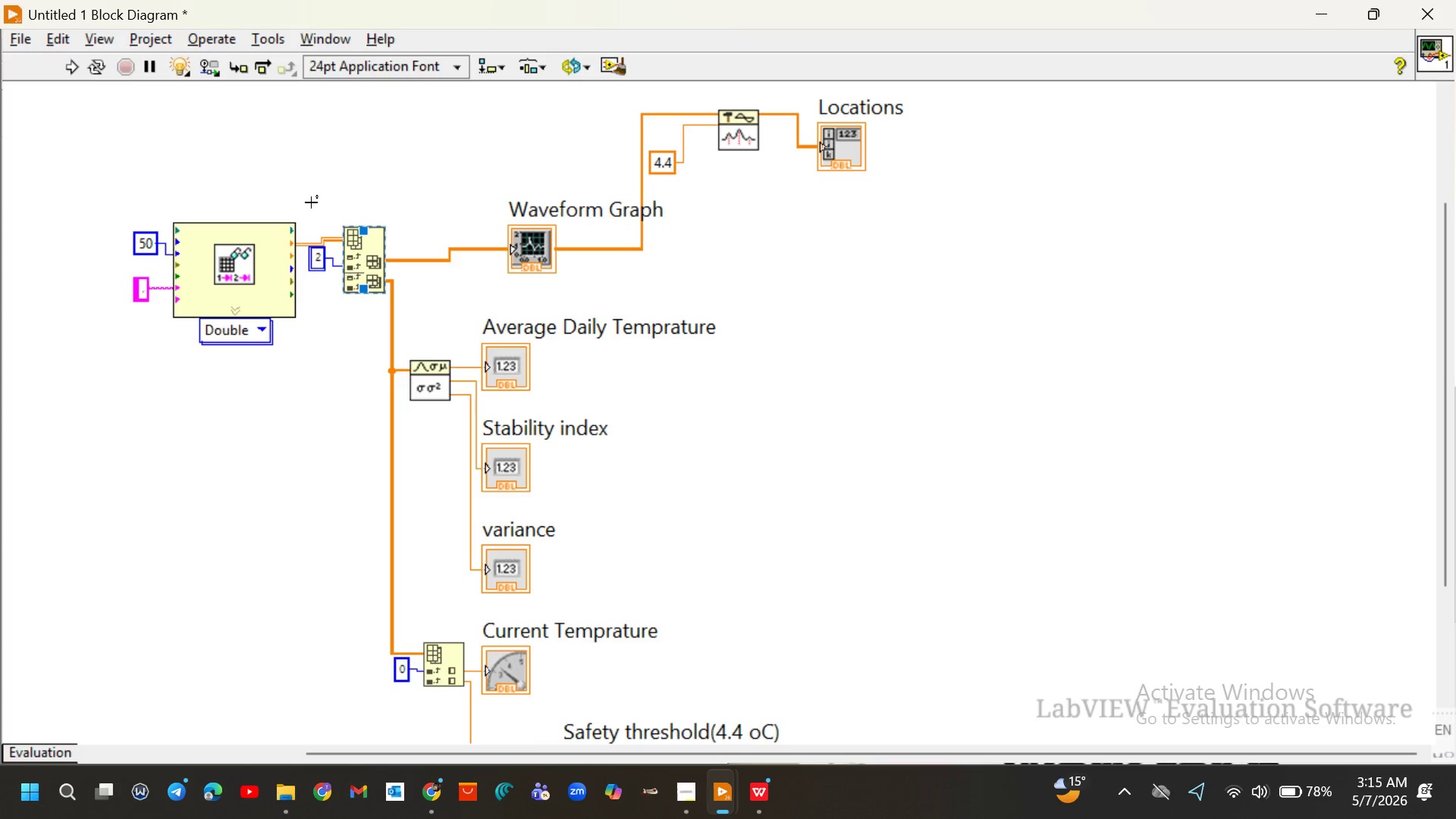 
left_click_drag(start_coordinate=[311, 202], to_coordinate=[394, 294])
 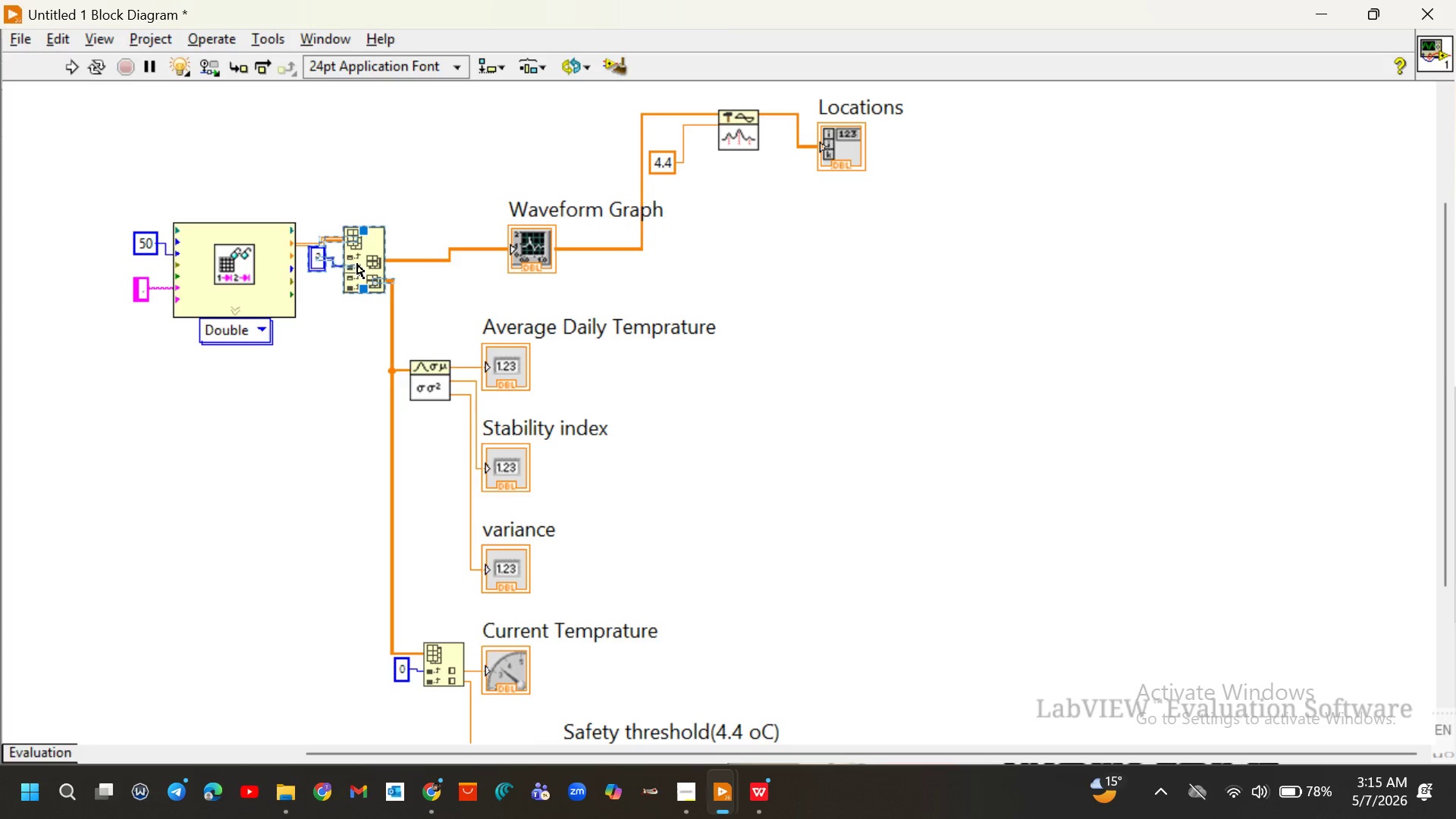 
left_click_drag(start_coordinate=[357, 264], to_coordinate=[389, 278])
 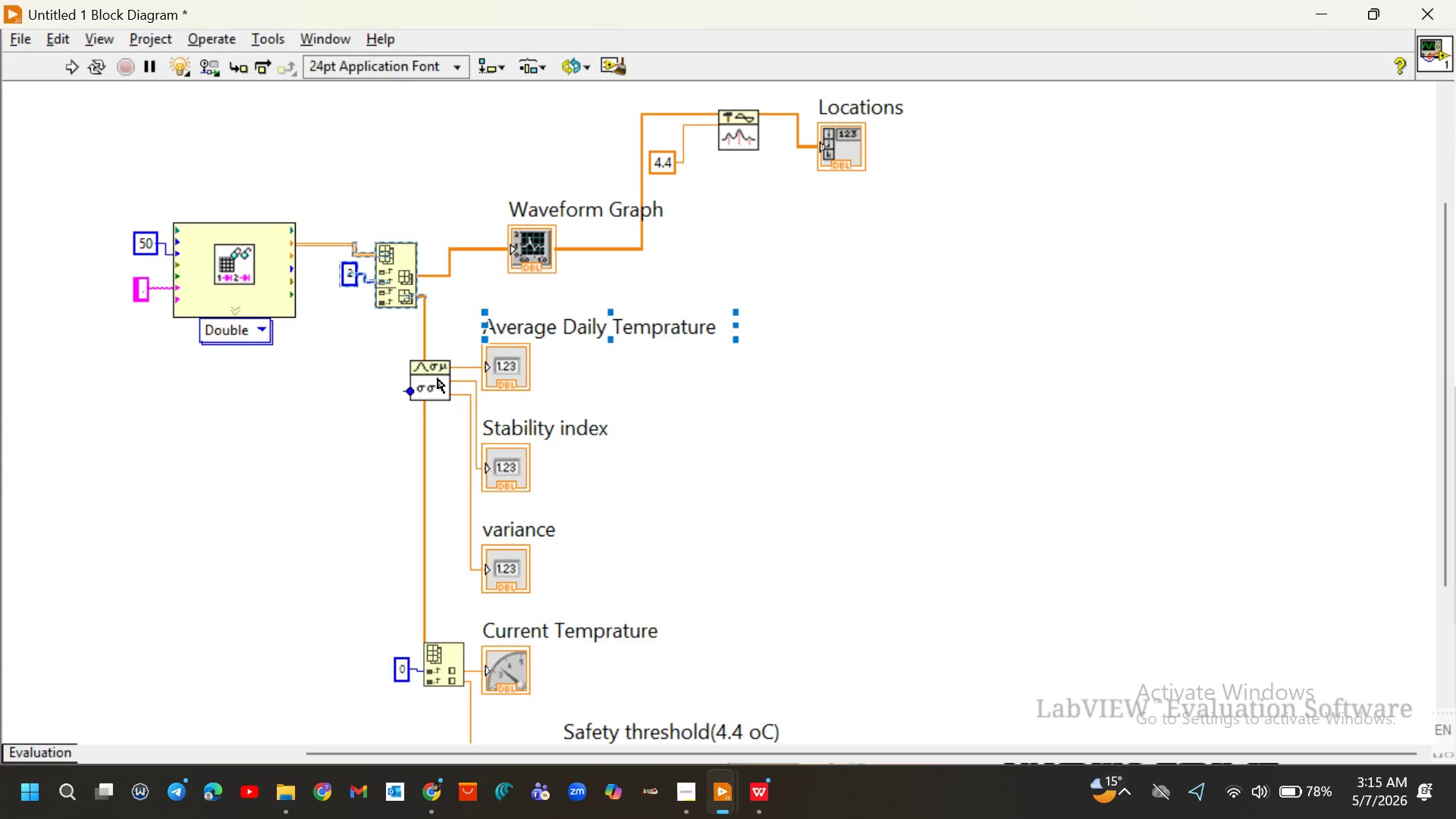 
left_click_drag(start_coordinate=[438, 378], to_coordinate=[432, 402])
 